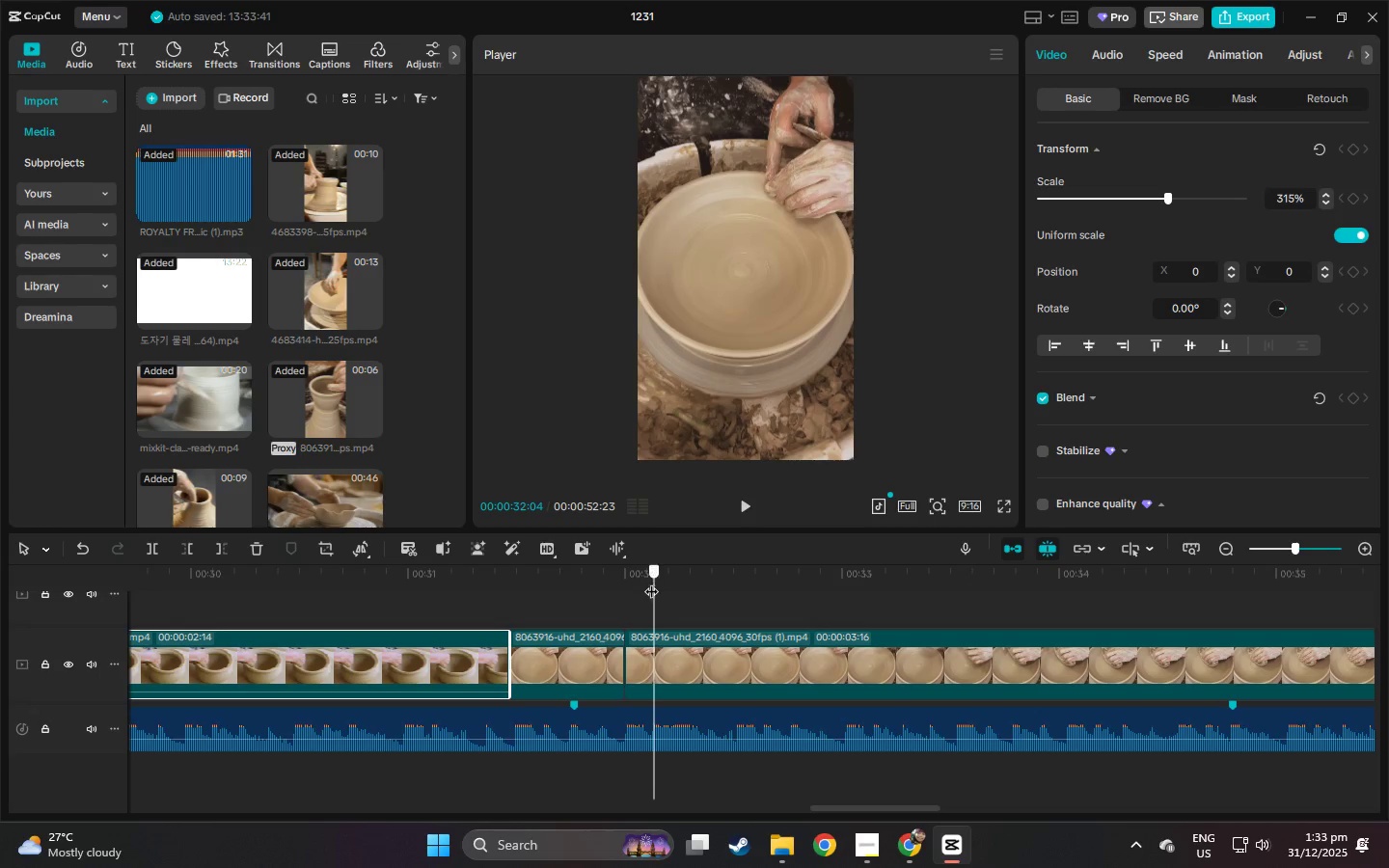 
left_click_drag(start_coordinate=[654, 581], to_coordinate=[615, 588])
 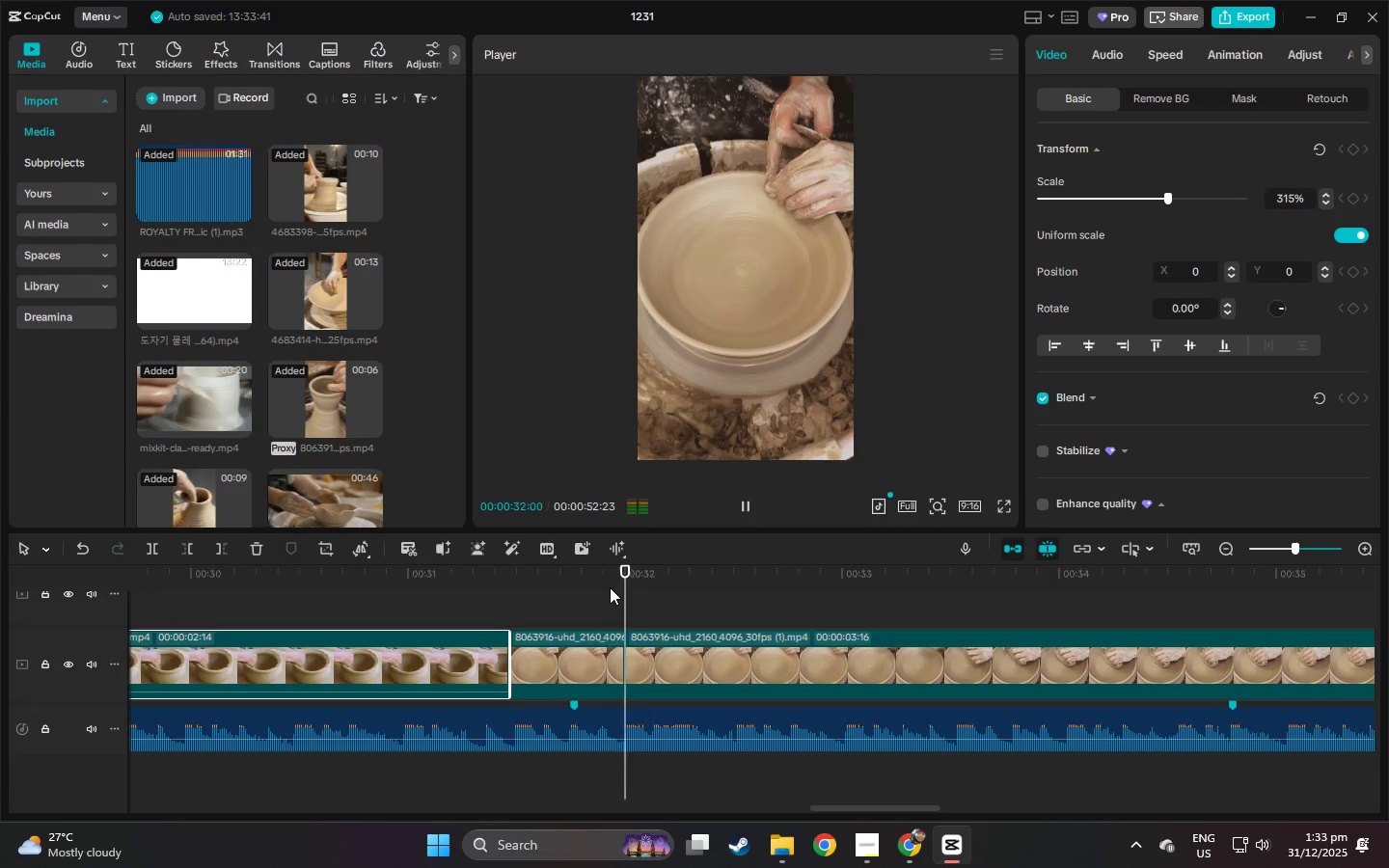 
key(Space)
 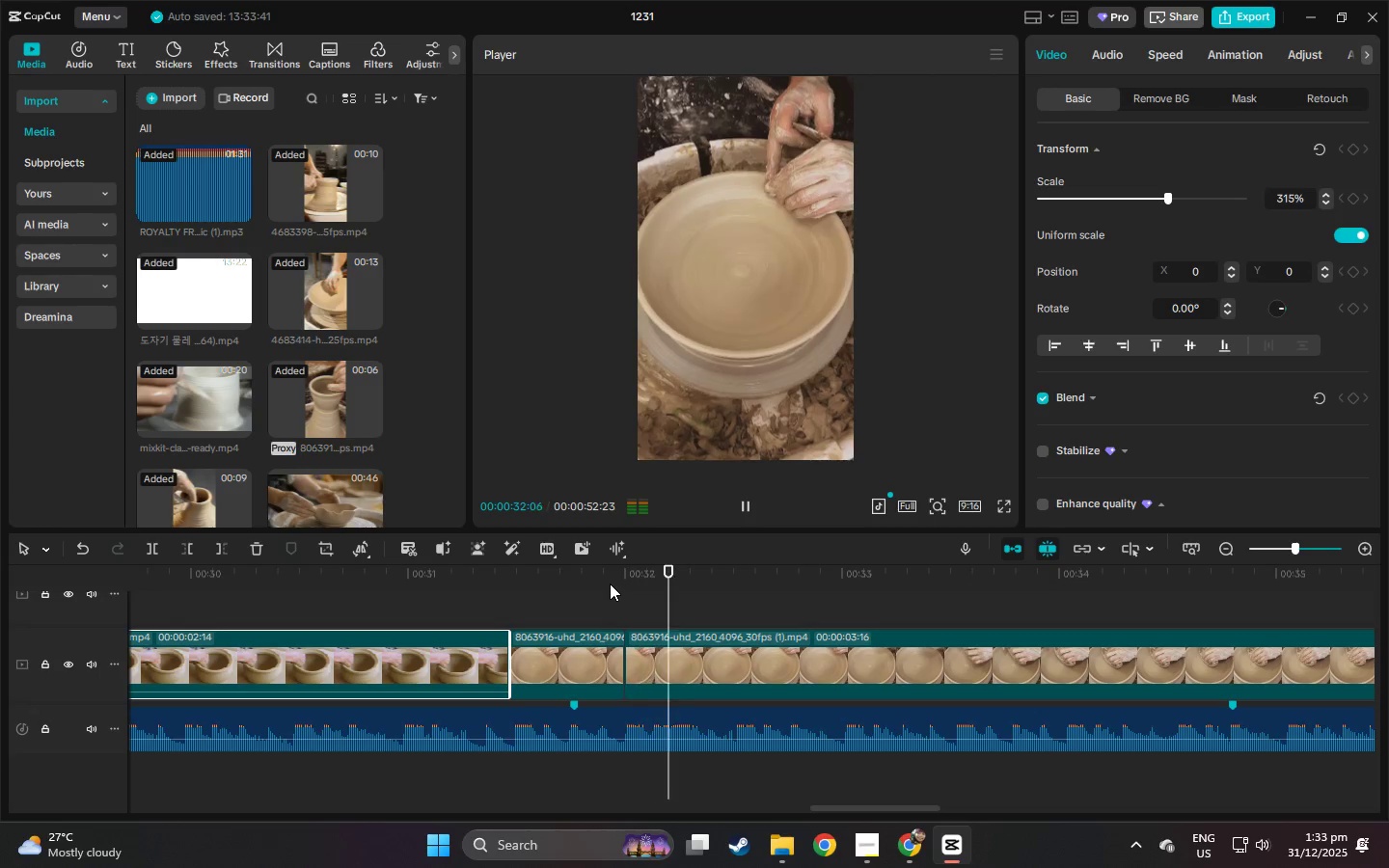 
key(Space)
 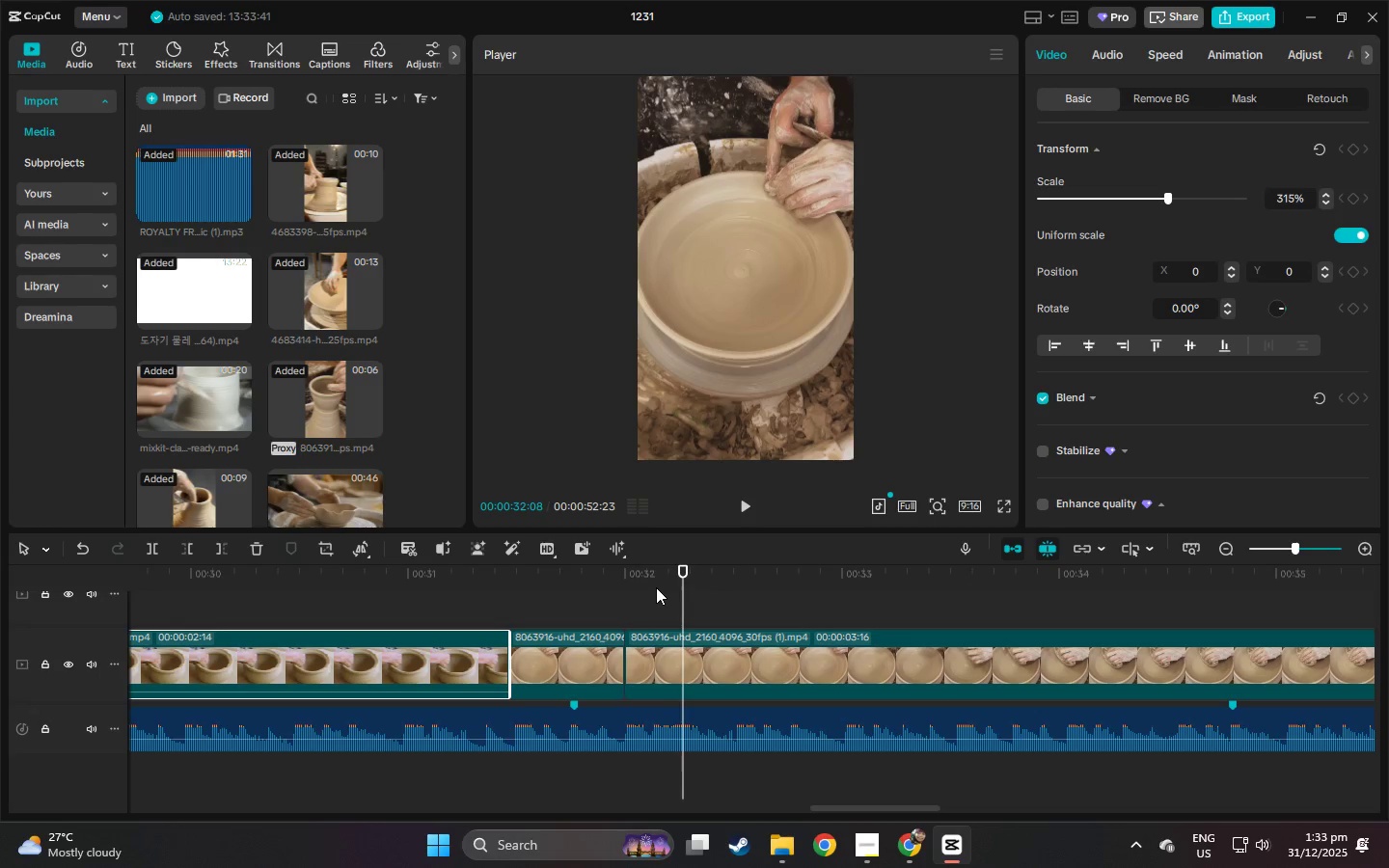 
left_click_drag(start_coordinate=[658, 577], to_coordinate=[605, 582])
 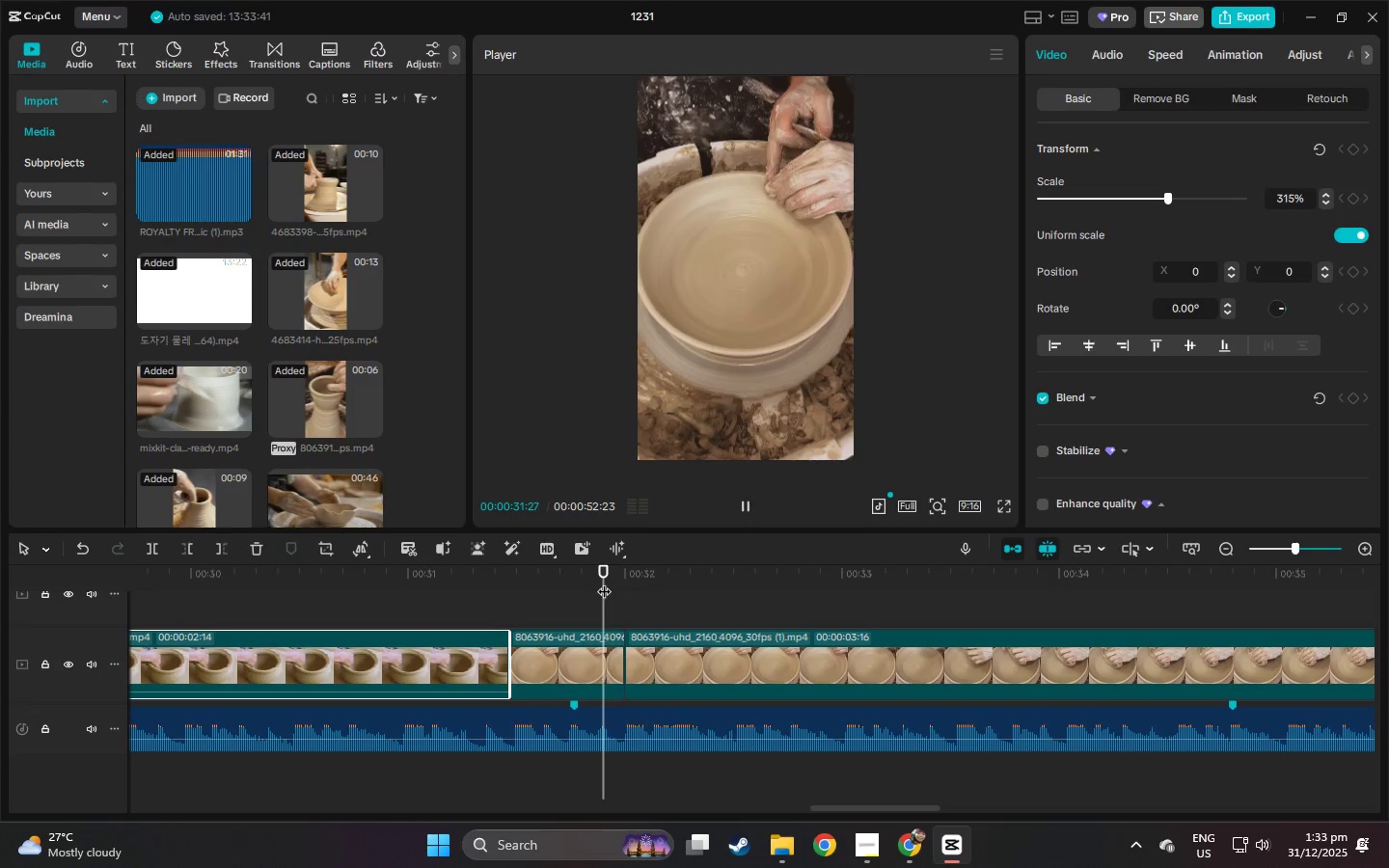 
key(Space)
 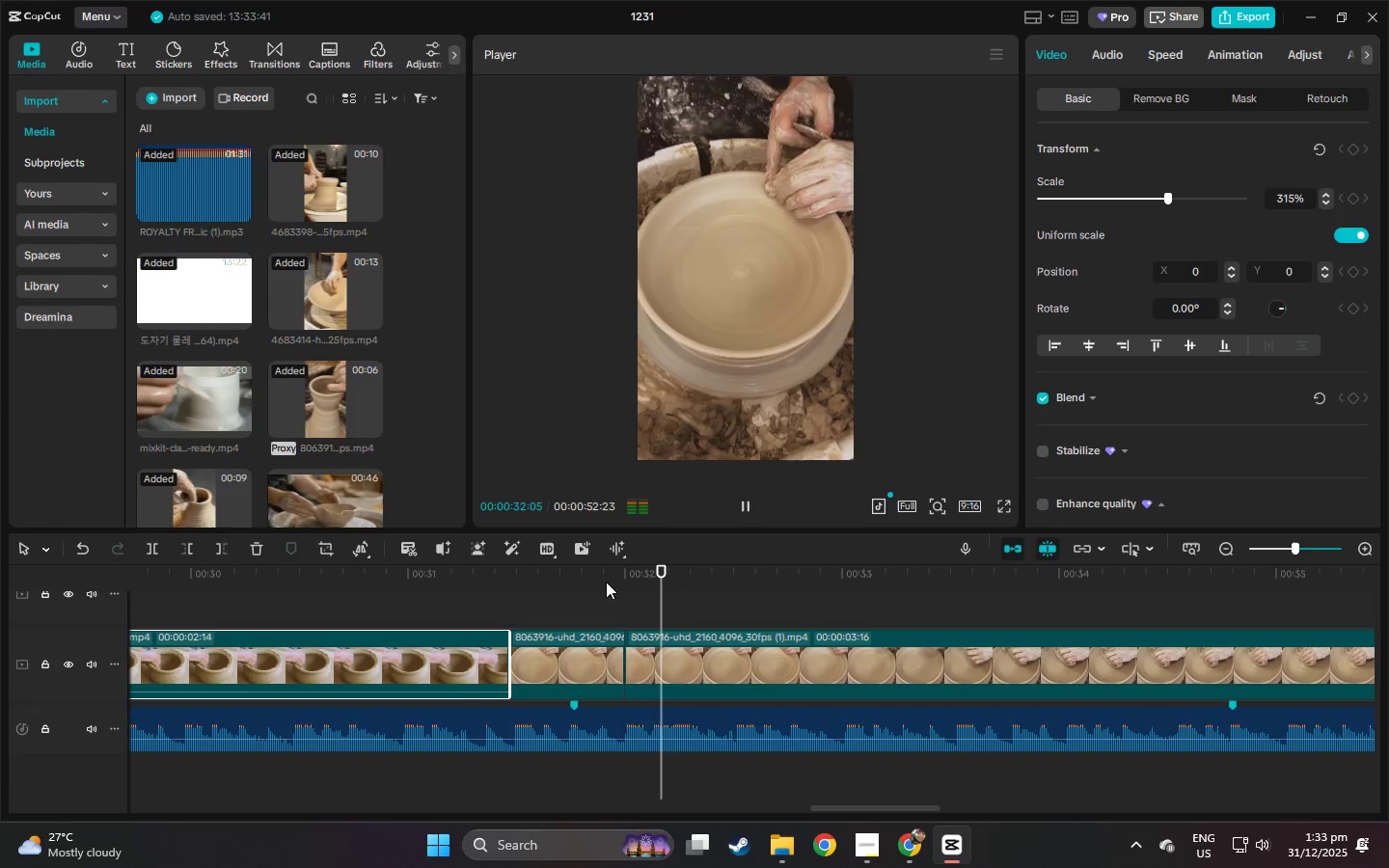 
key(Space)
 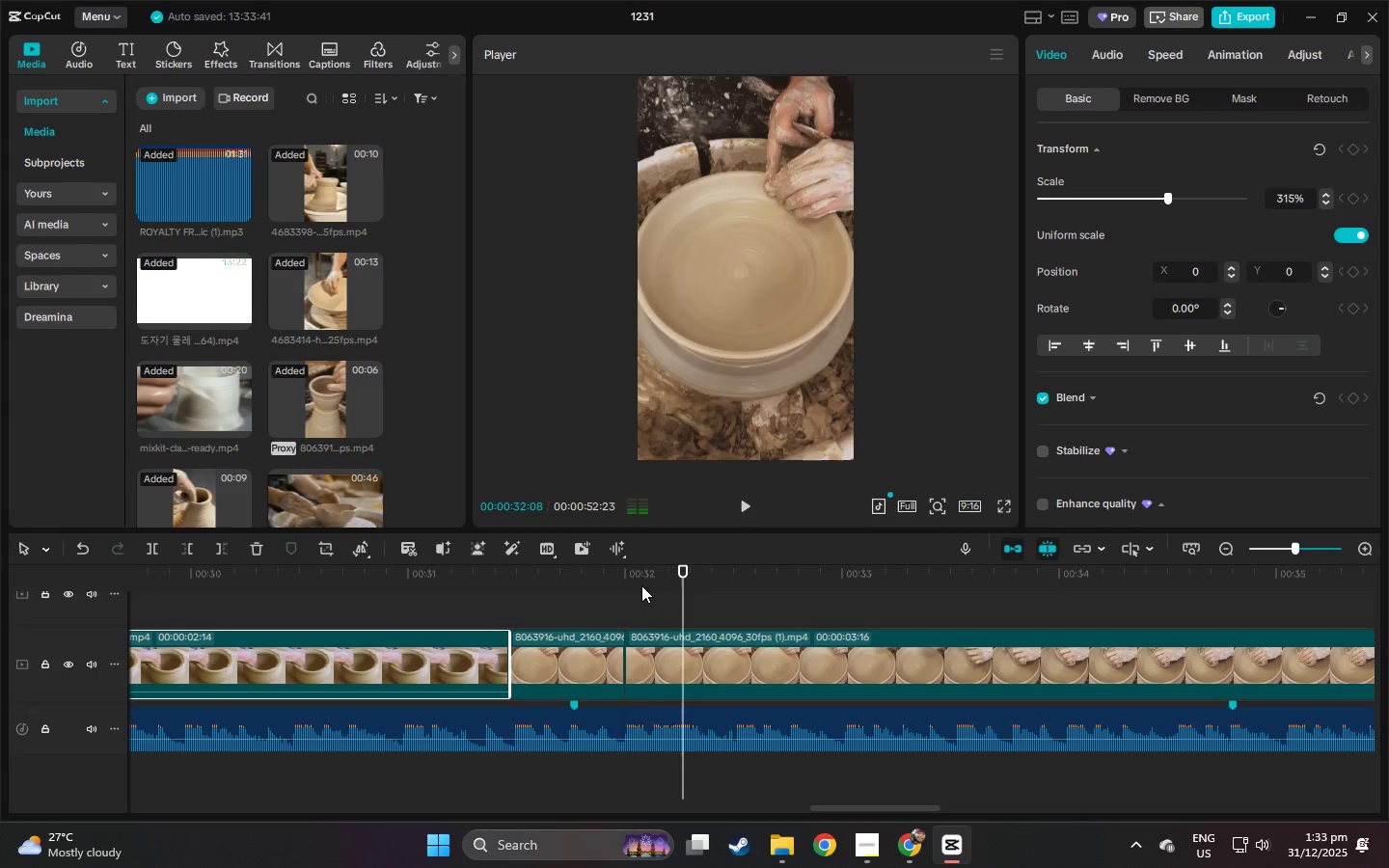 
left_click_drag(start_coordinate=[642, 585], to_coordinate=[653, 582])
 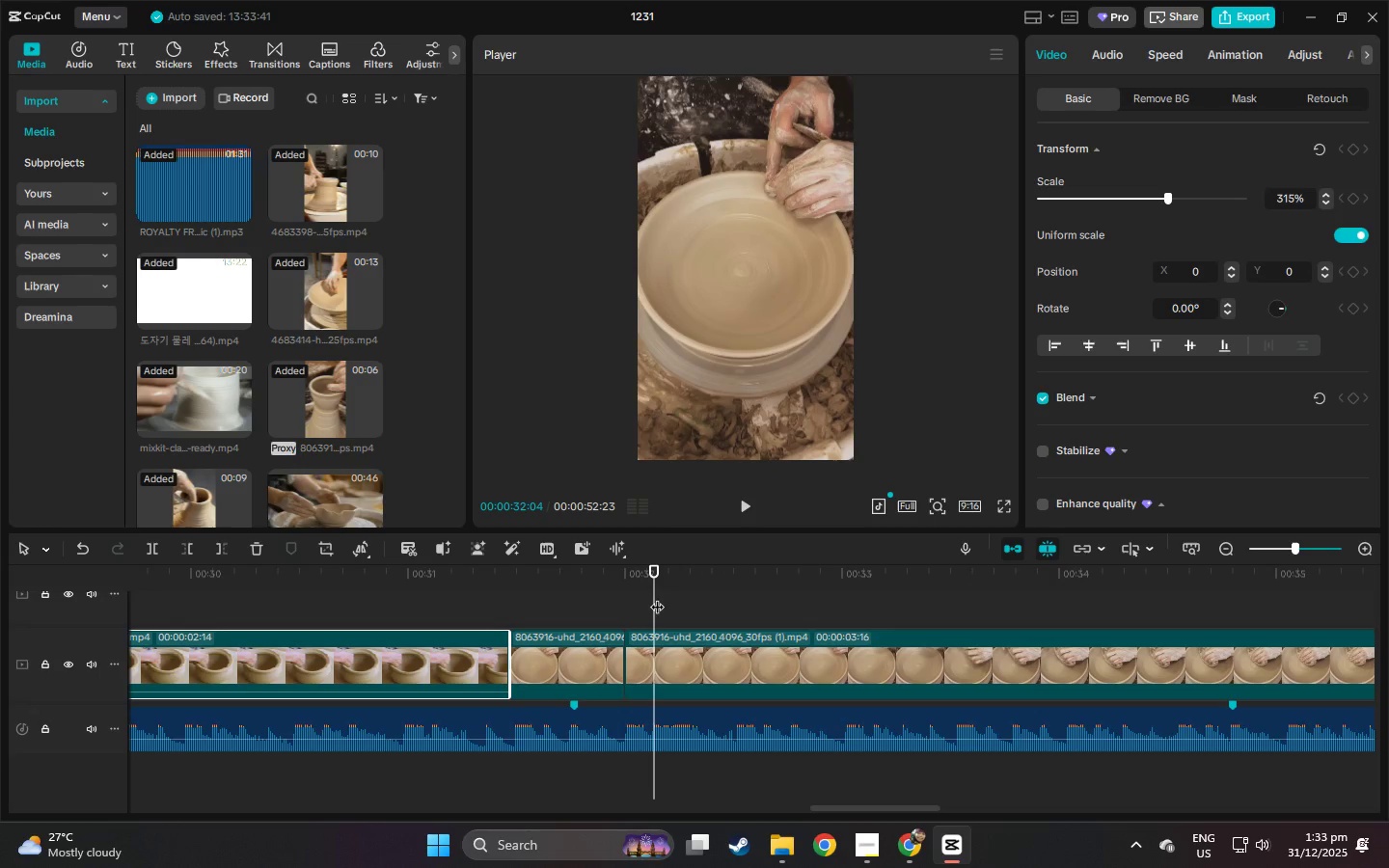 
key(Control+ControlLeft)
 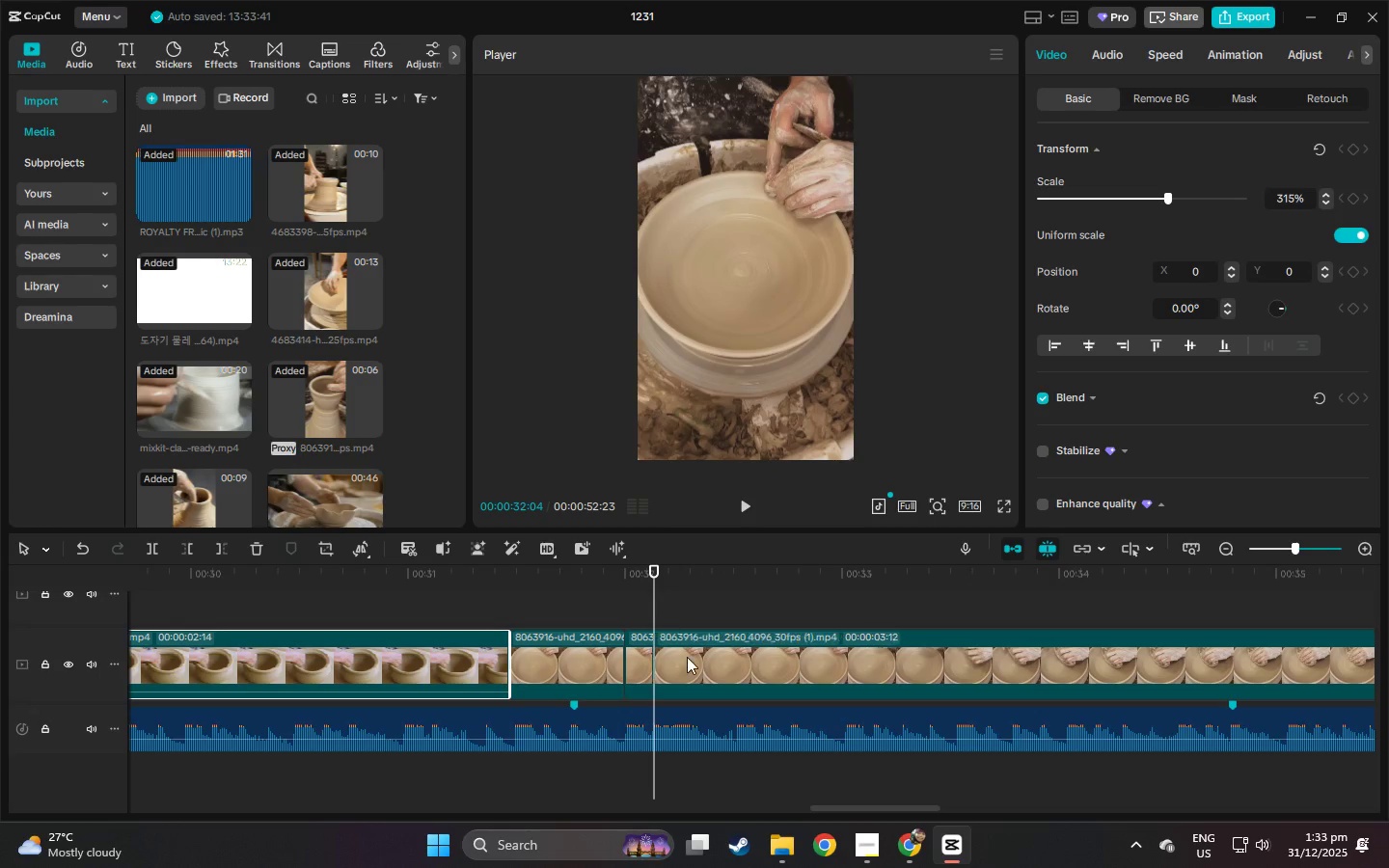 
key(Control+B)
 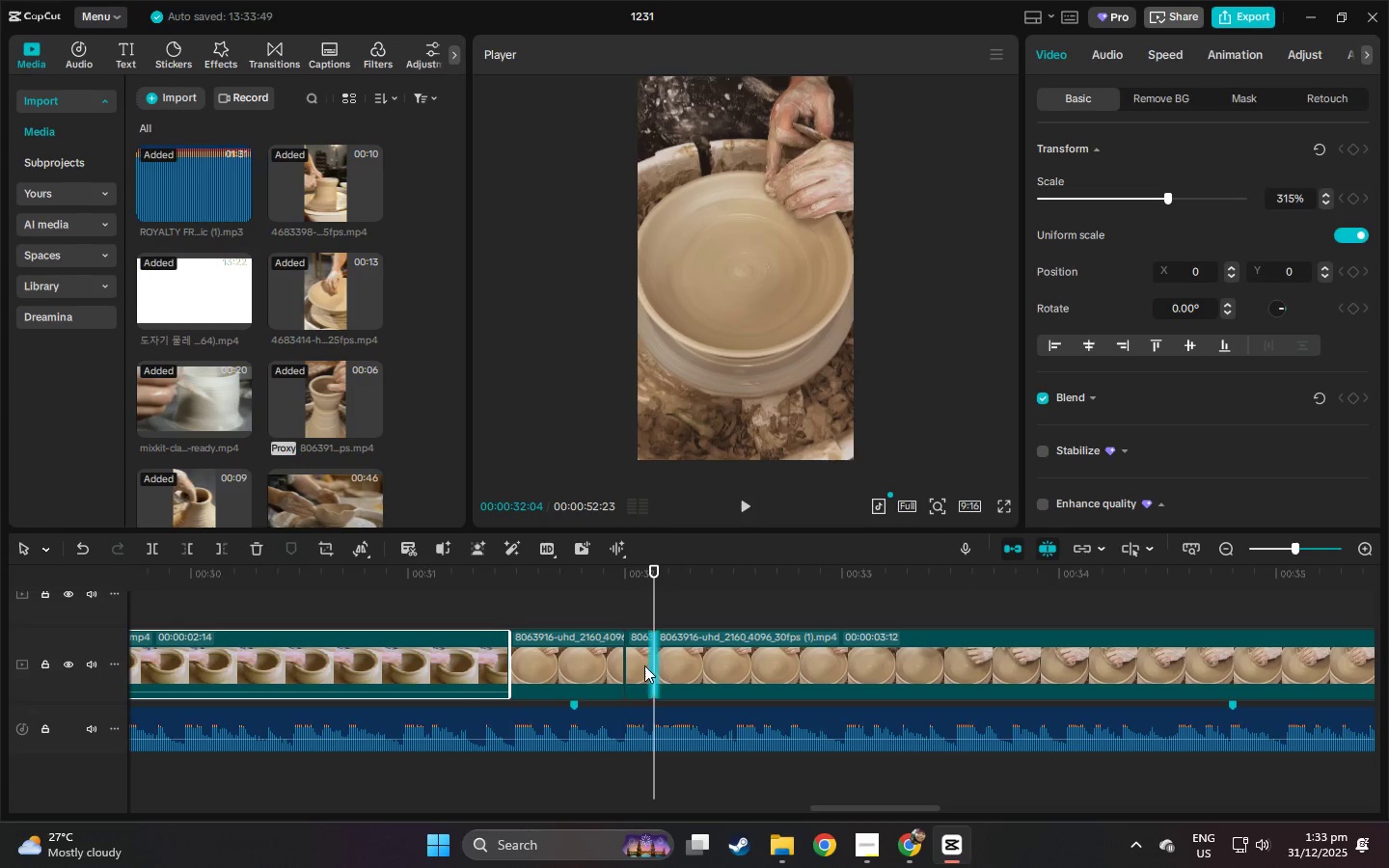 
left_click([636, 665])
 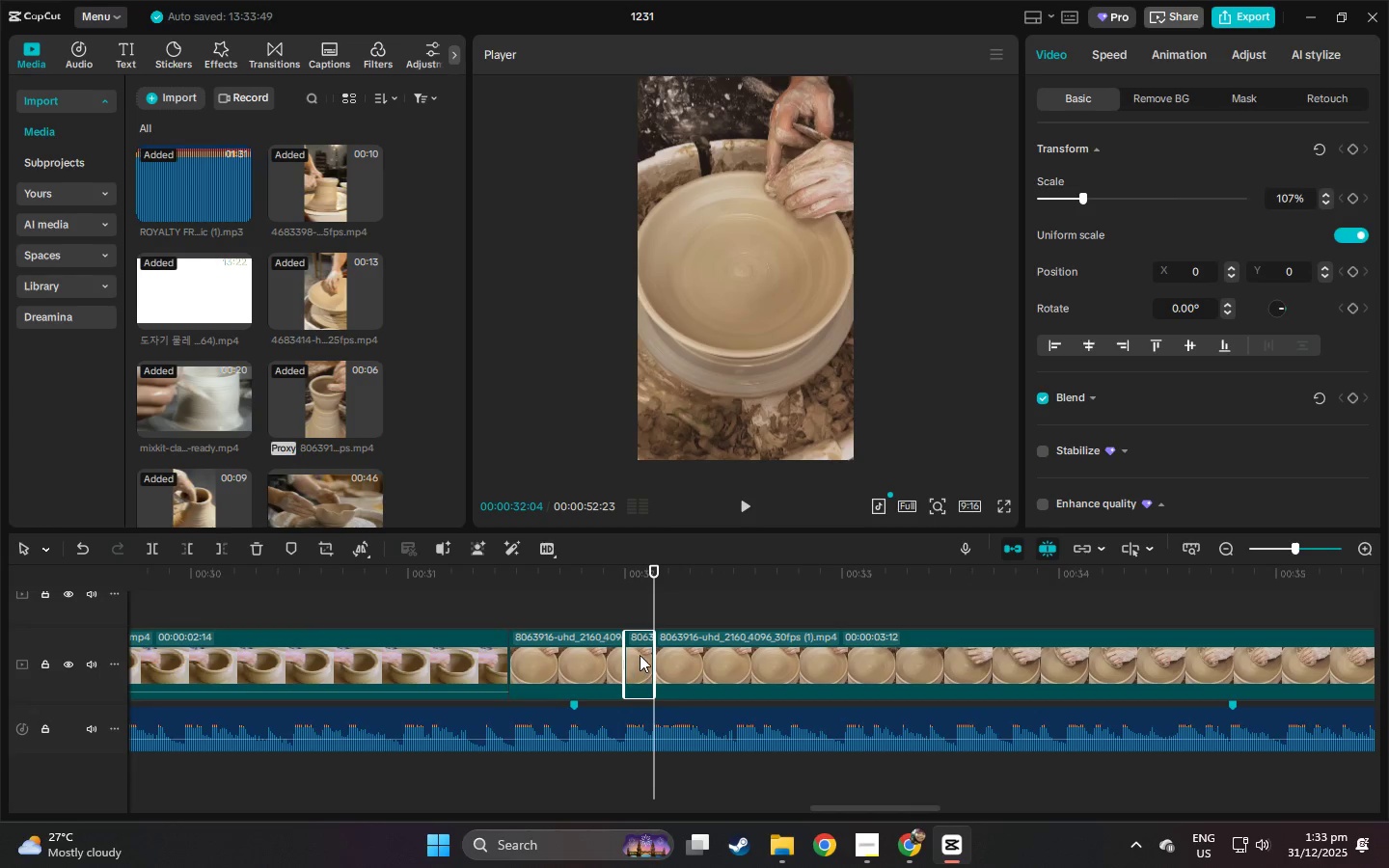 
hold_key(key=AltLeft, duration=1.5)
left_click_drag(start_coordinate=[637, 646], to_coordinate=[640, 653])
 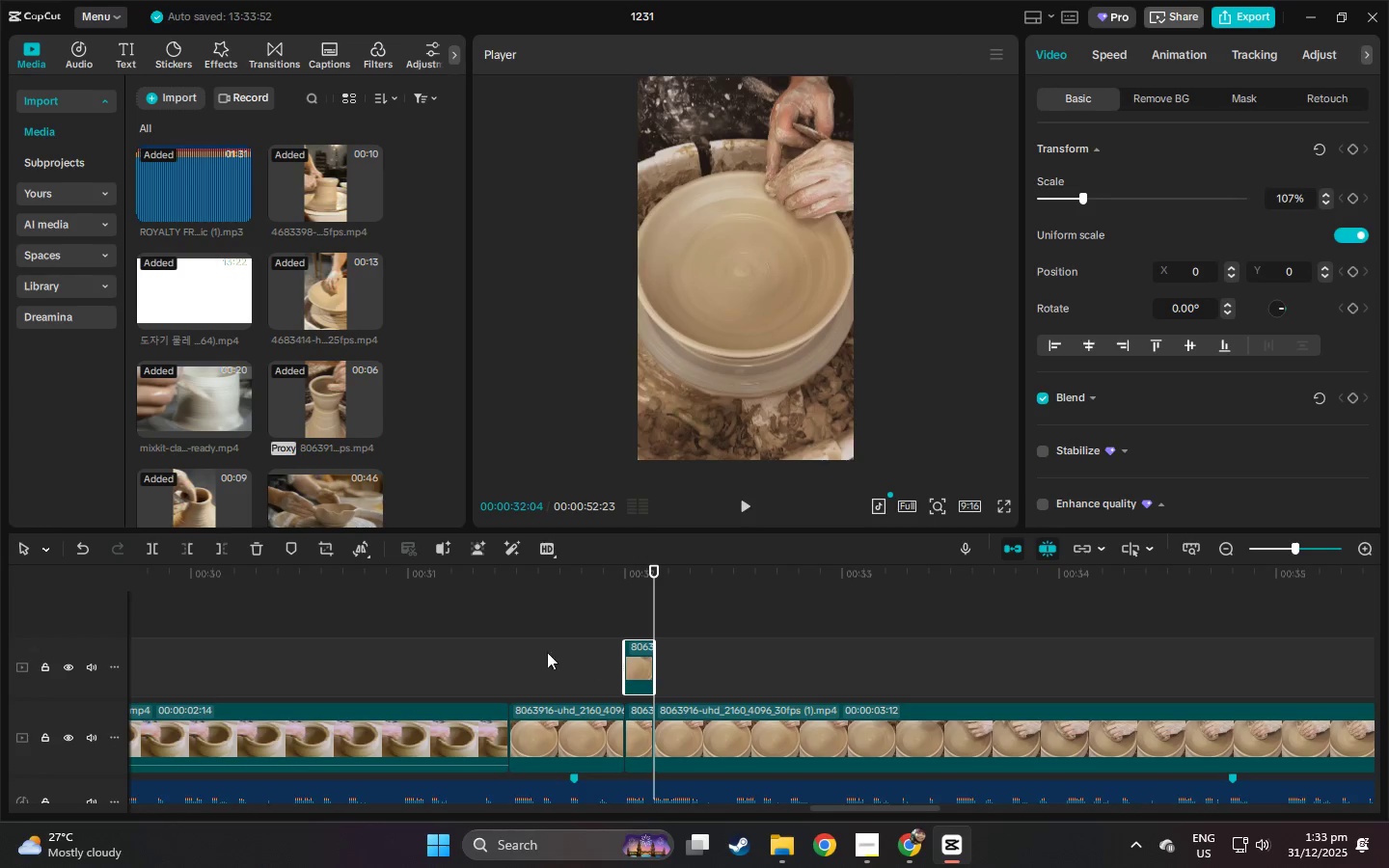 
hold_key(key=AltLeft, duration=0.52)
 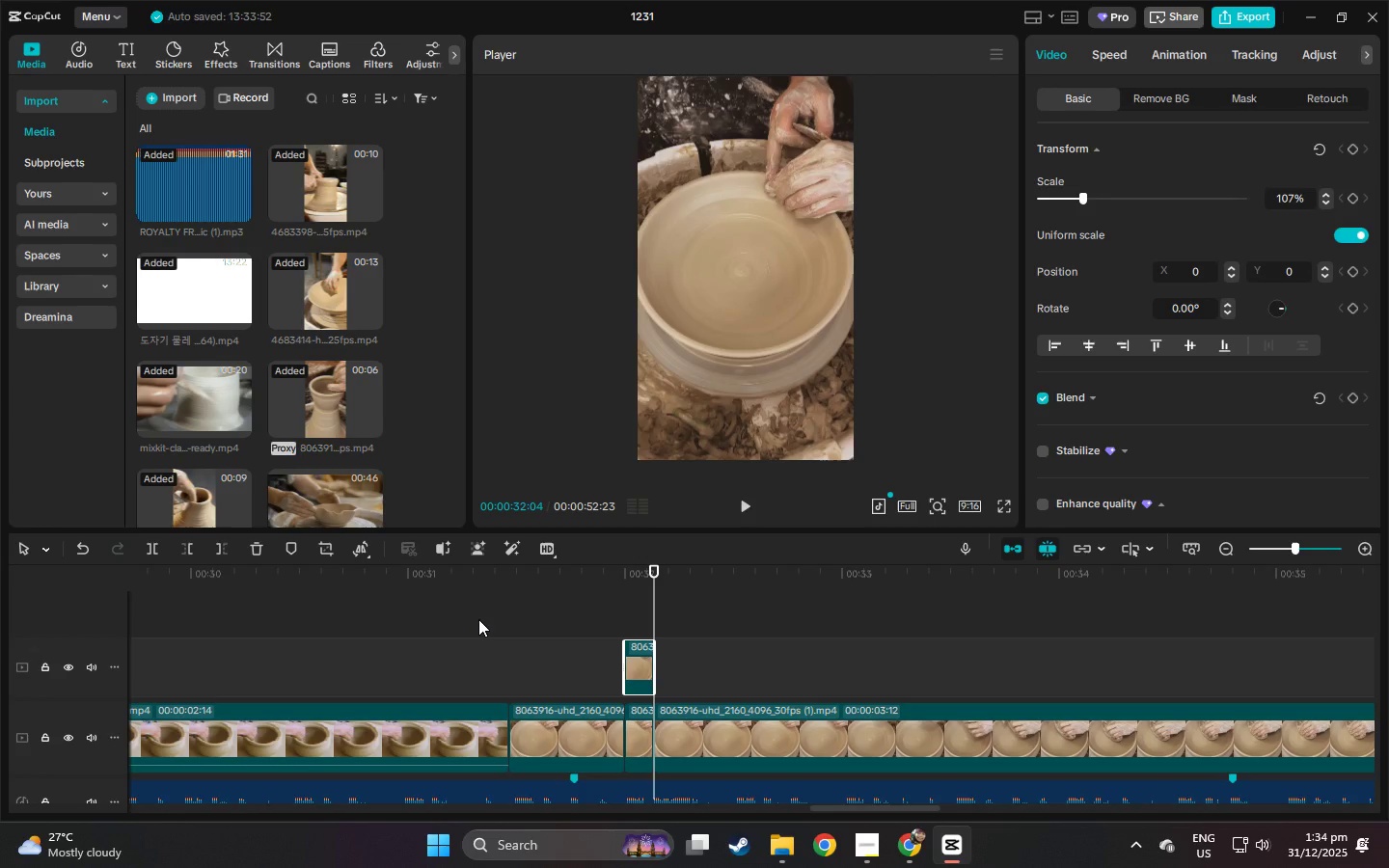 
wait(14.05)
 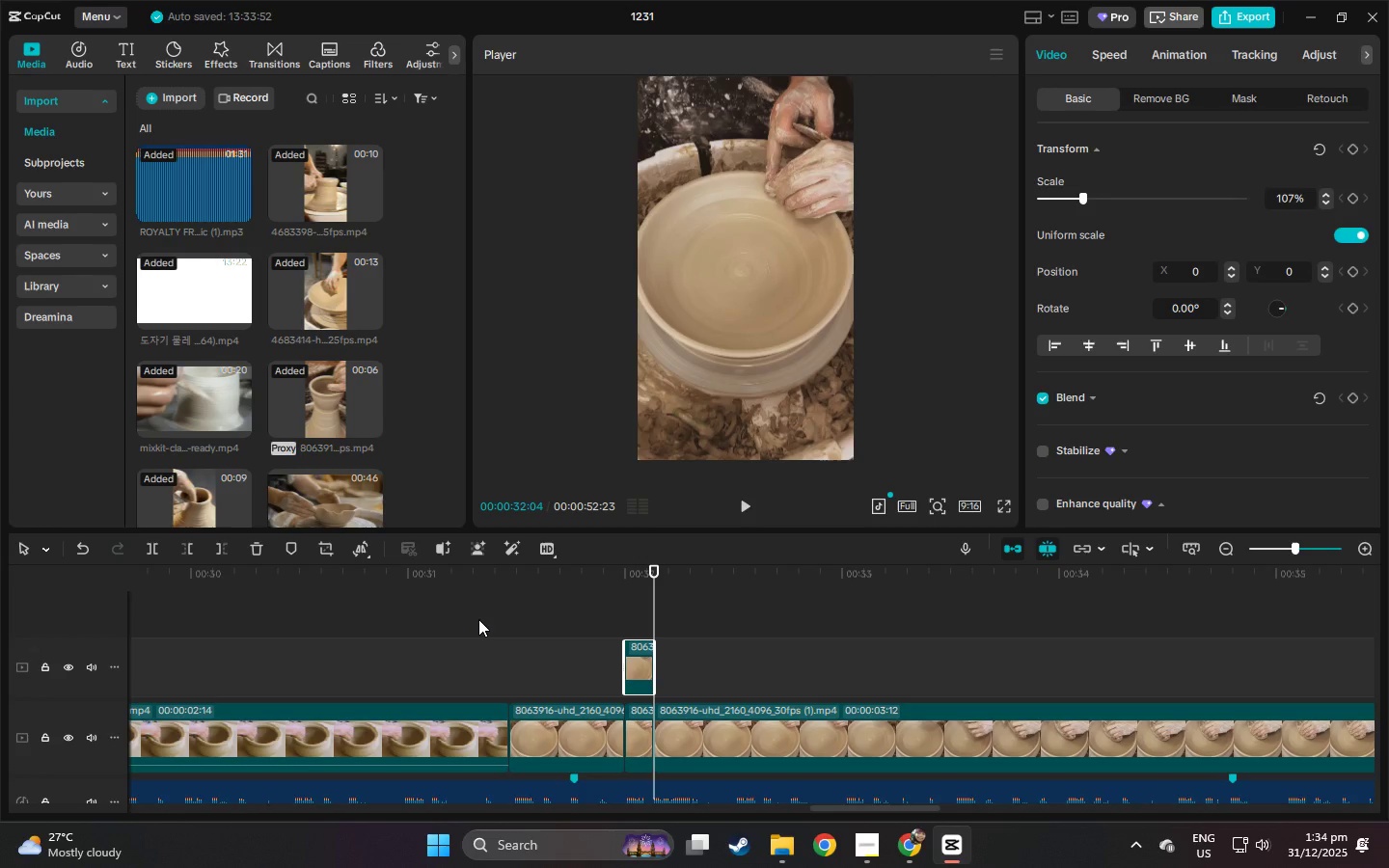 
left_click([503, 581])
 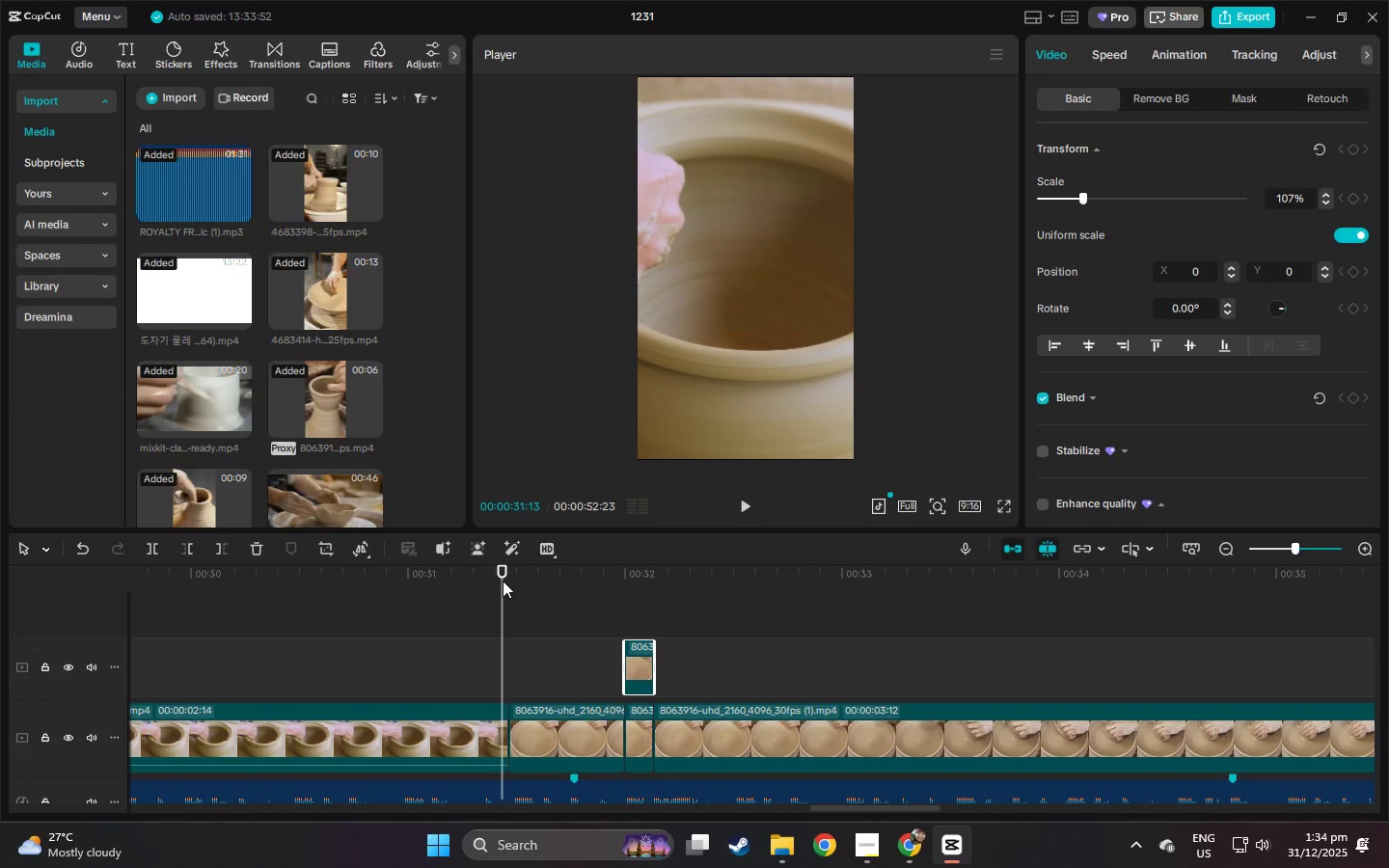 
key(Space)
 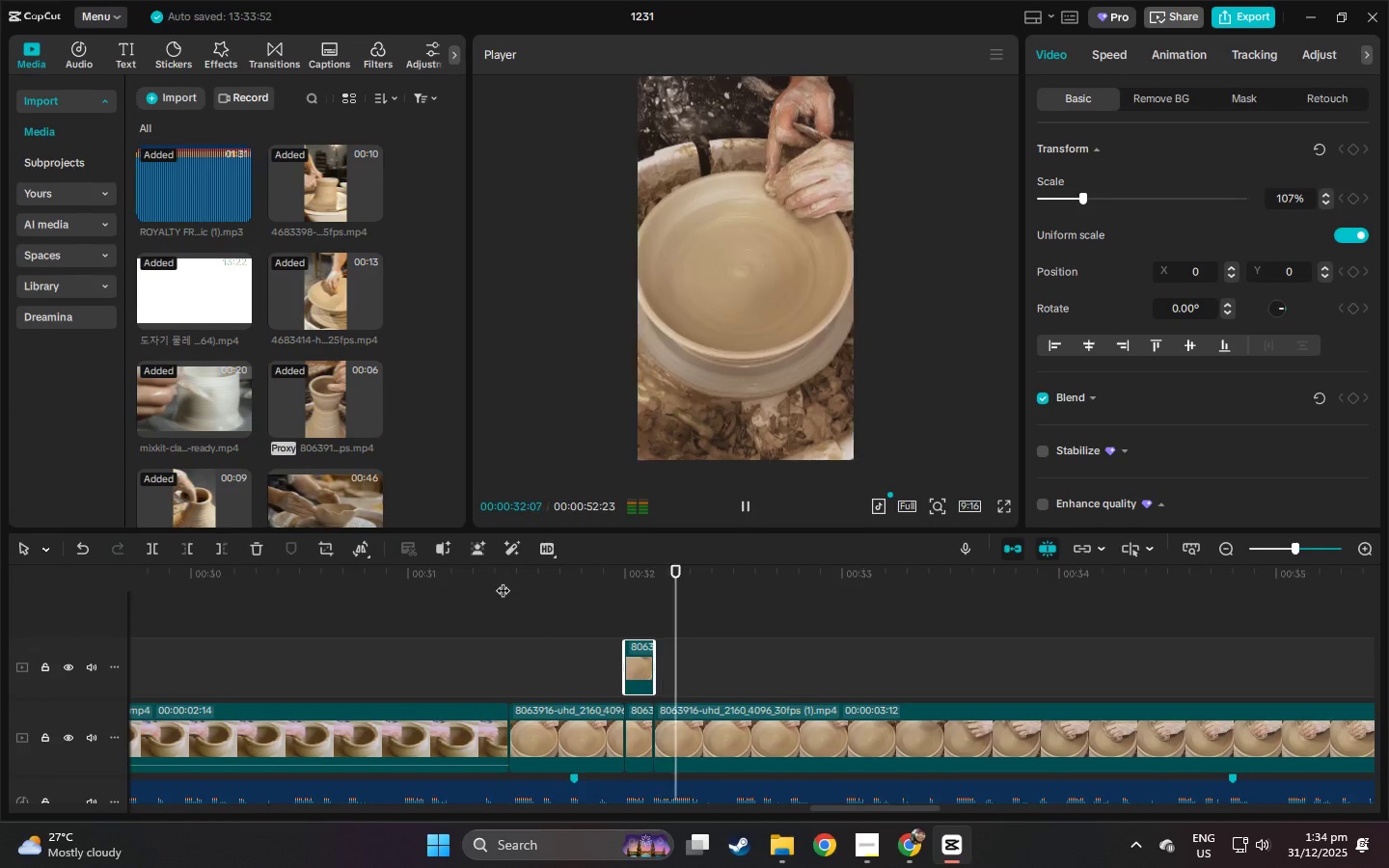 
key(Space)
 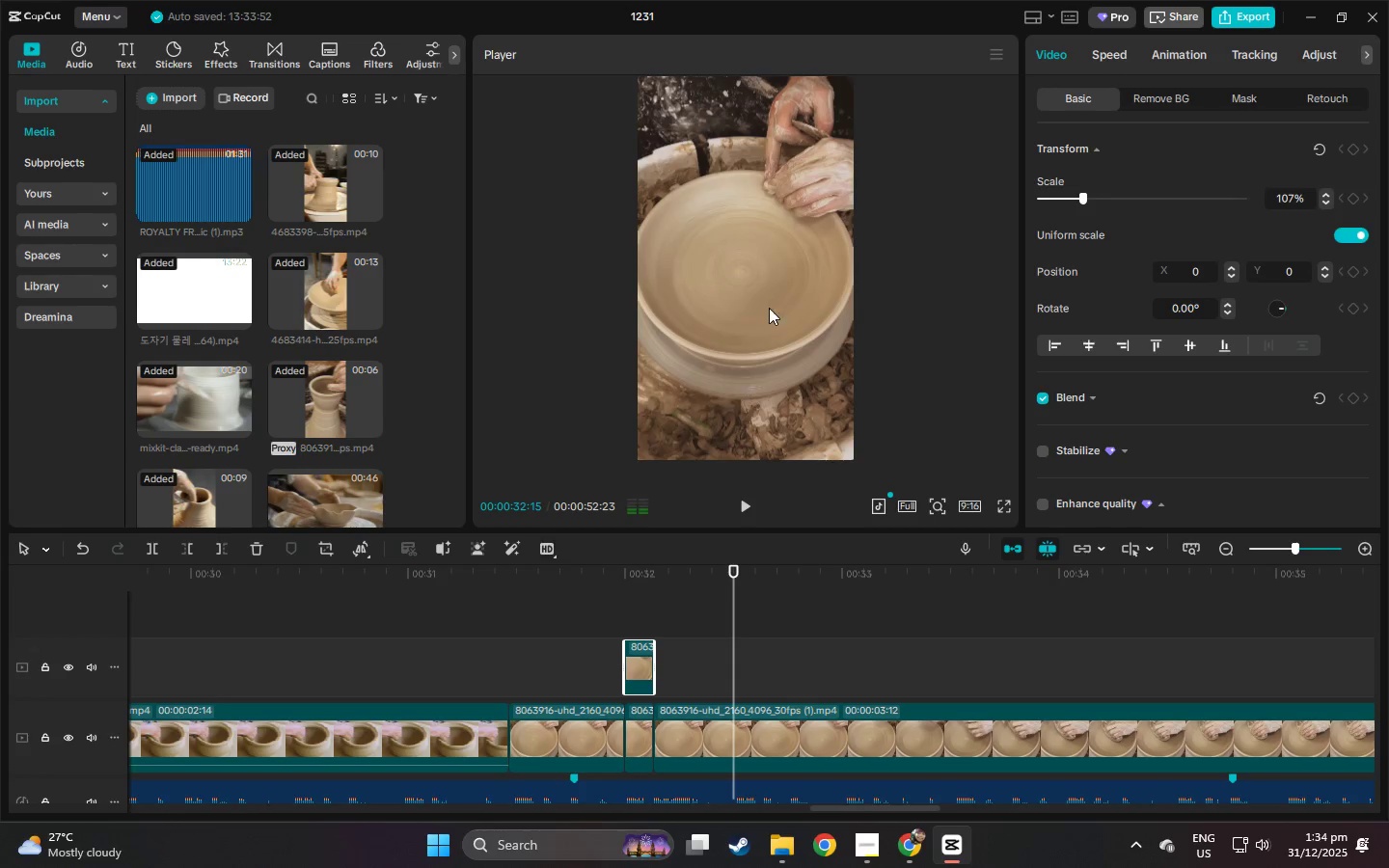 
left_click([772, 304])
 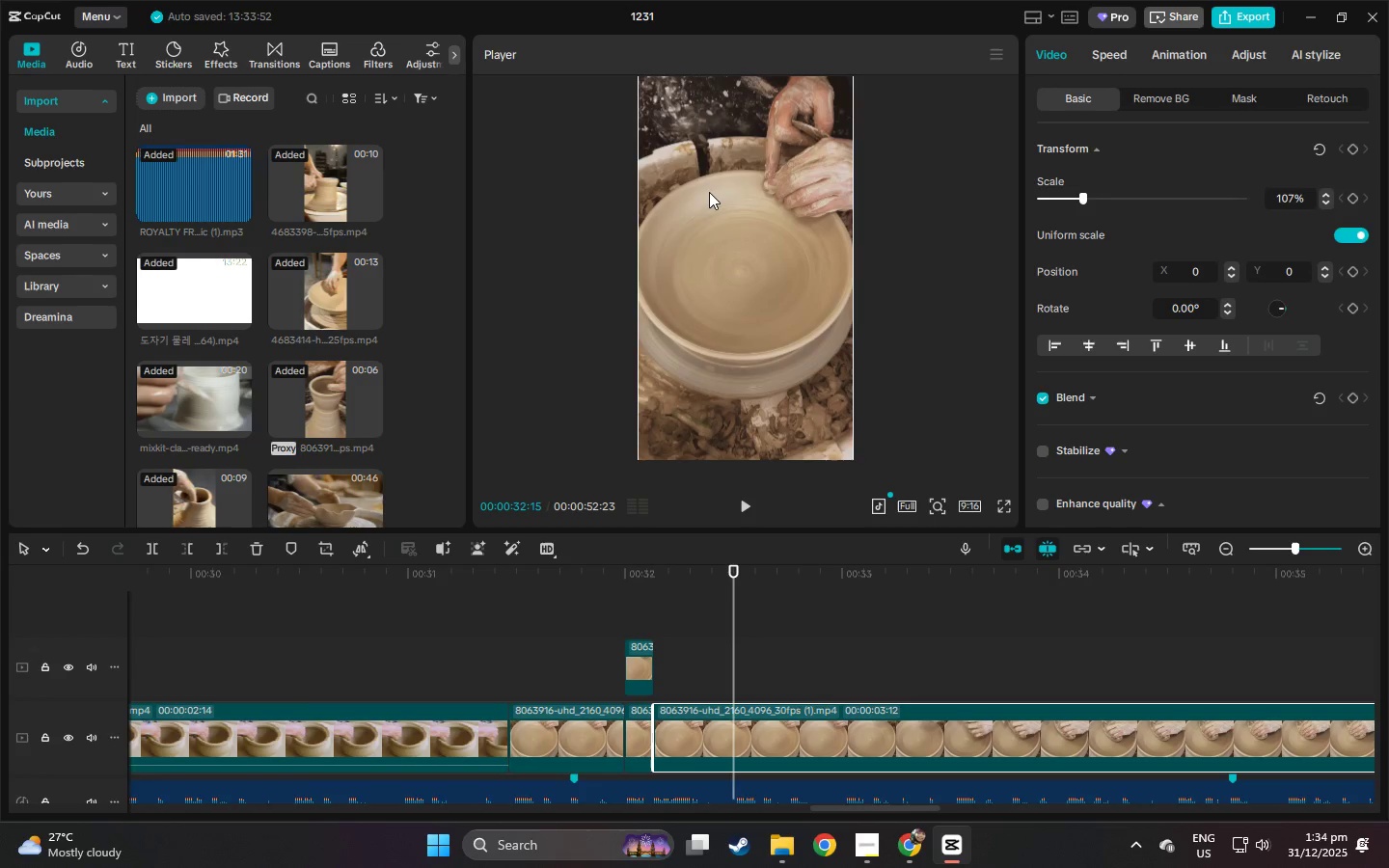 
left_click_drag(start_coordinate=[709, 192], to_coordinate=[723, 253])
 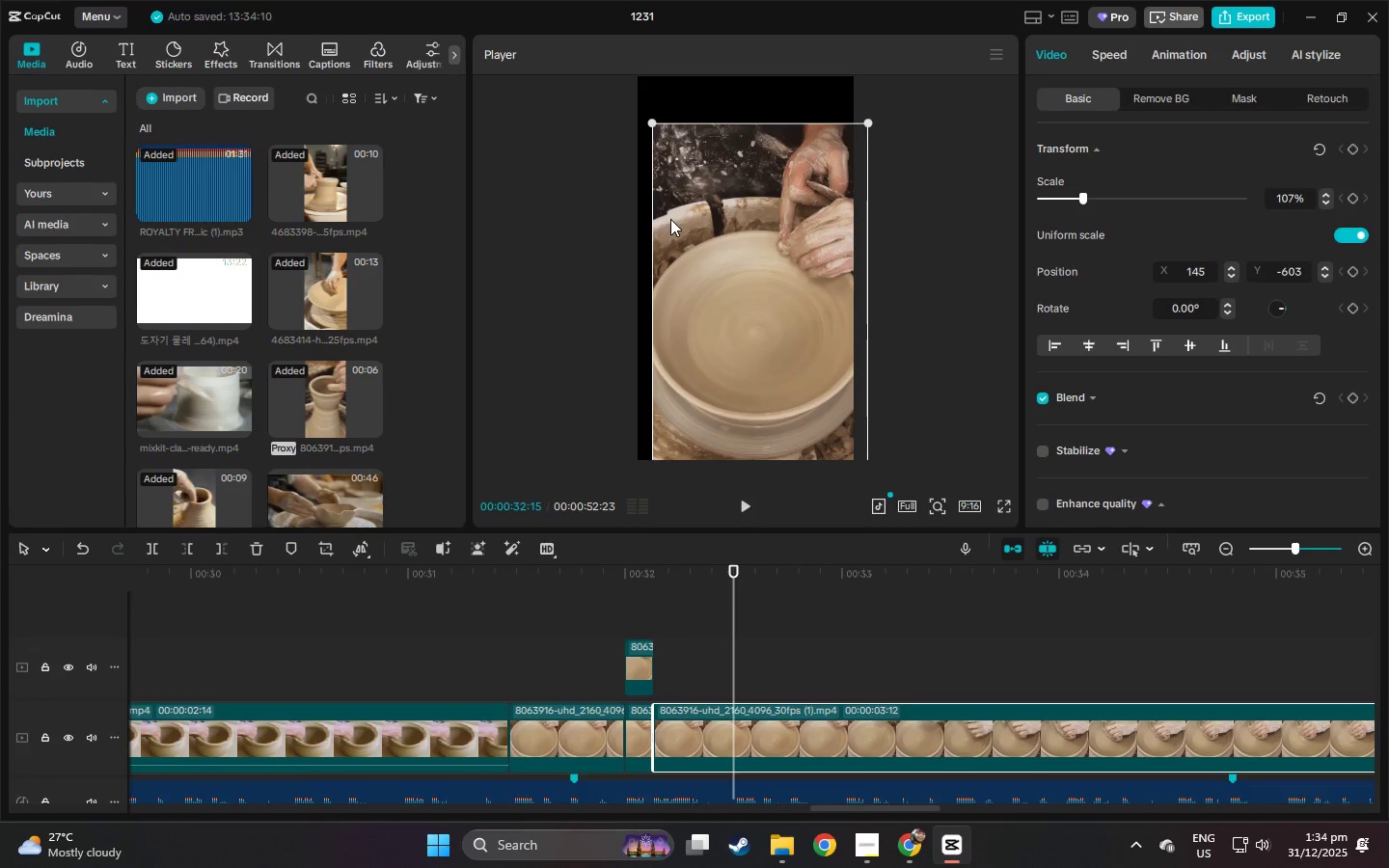 
key(Control+ControlLeft)
 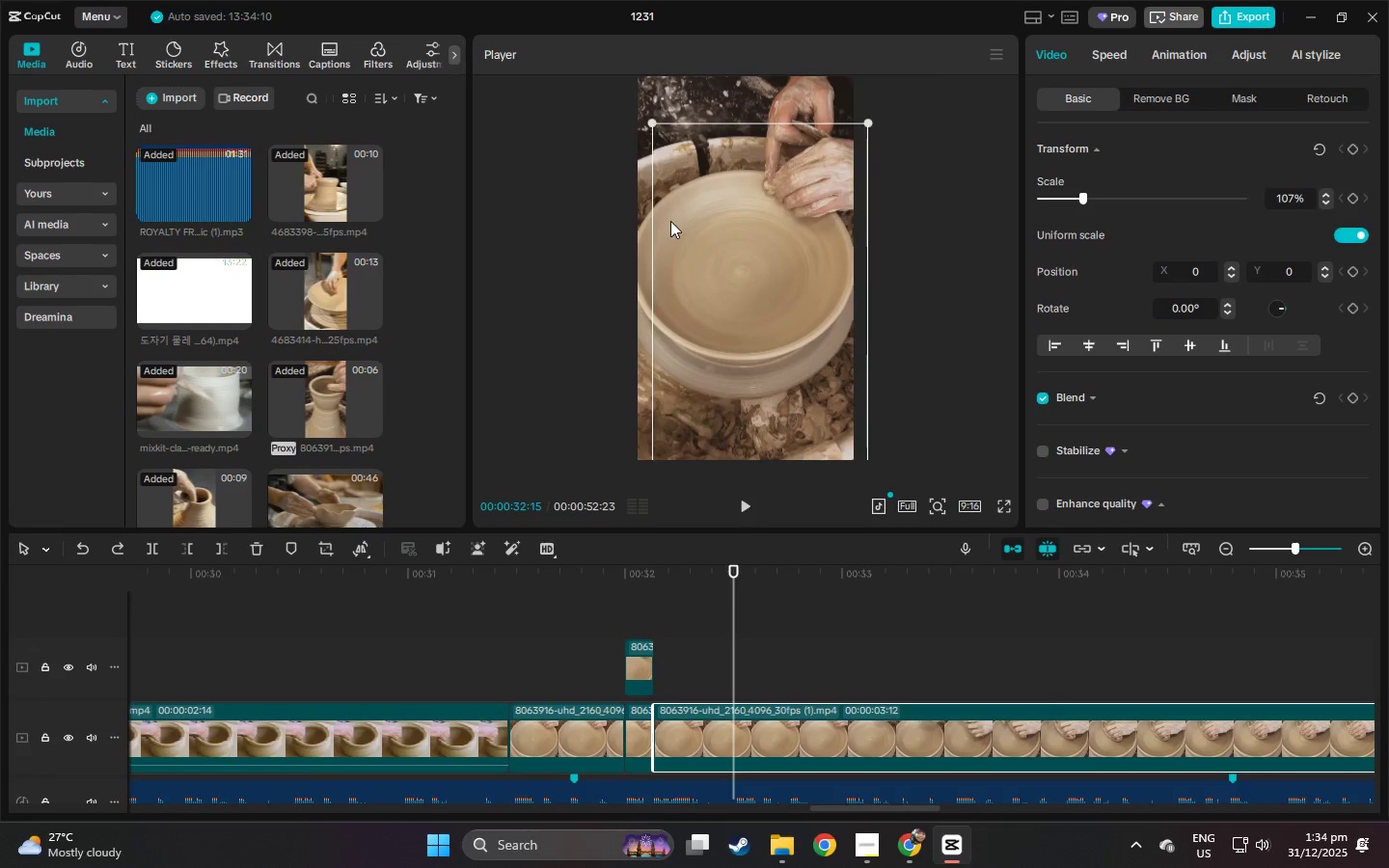 
key(Control+Z)
 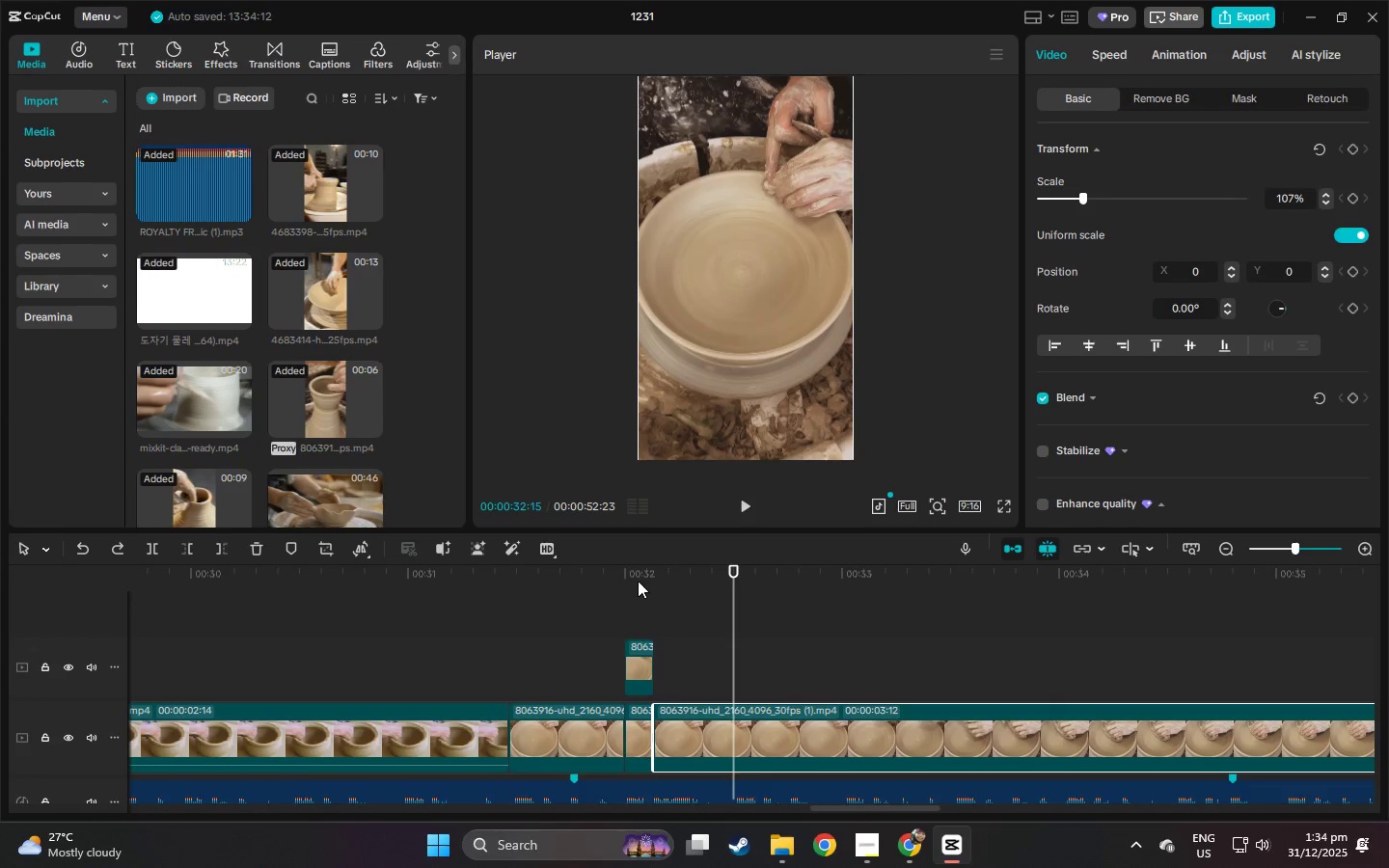 
double_click([638, 655])
 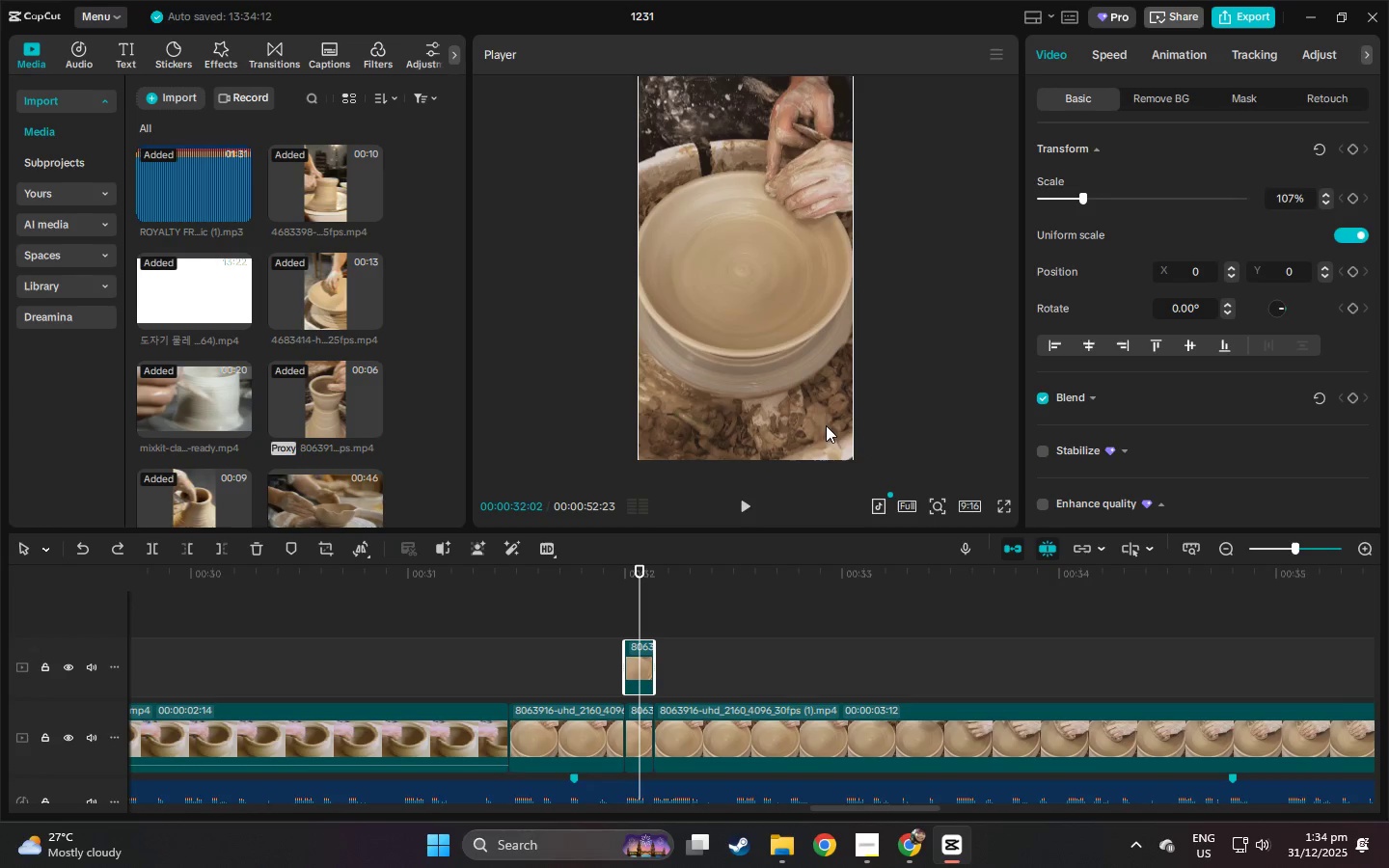 
left_click_drag(start_coordinate=[733, 259], to_coordinate=[749, 311])
 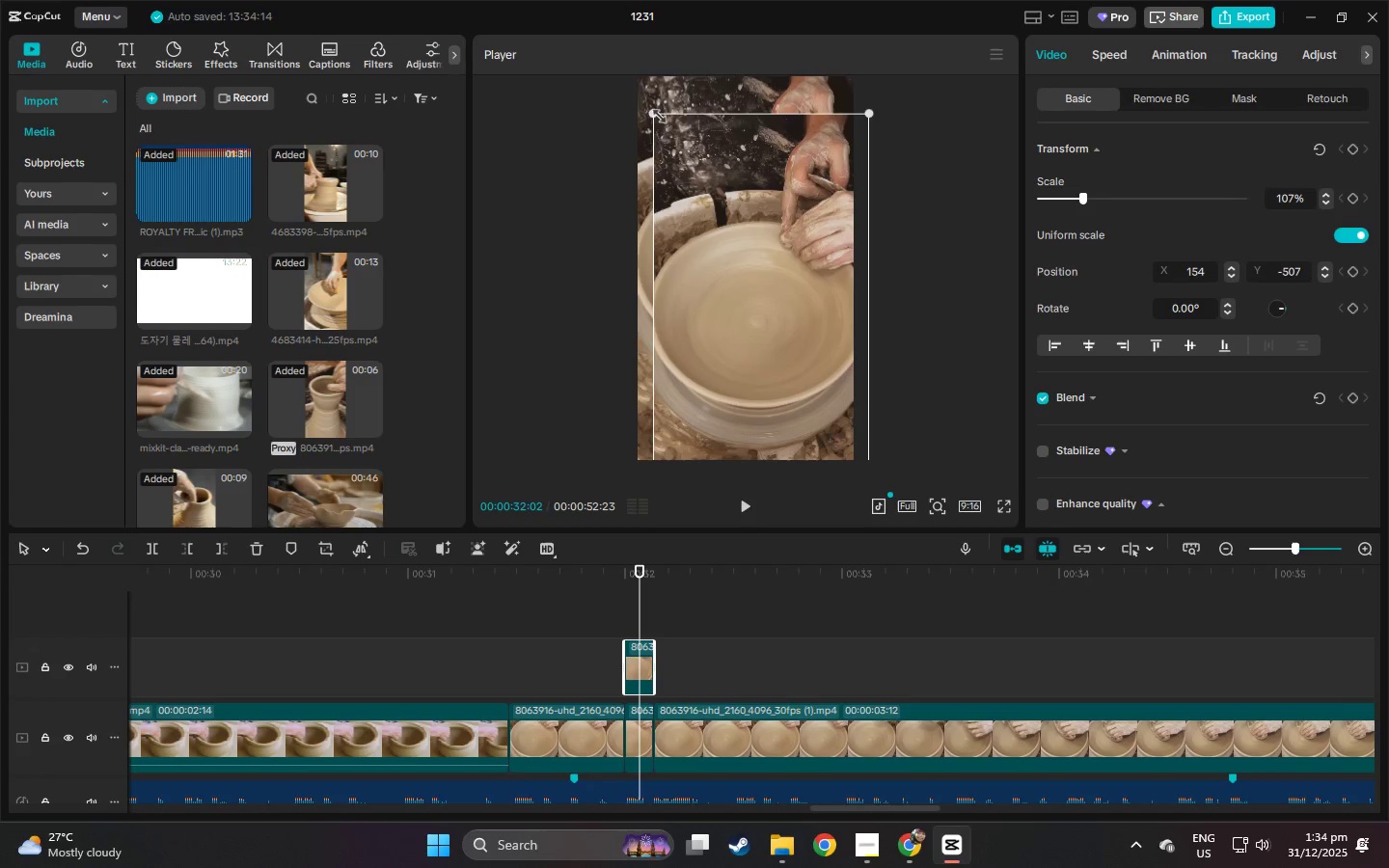 
left_click_drag(start_coordinate=[655, 113], to_coordinate=[300, 4])
 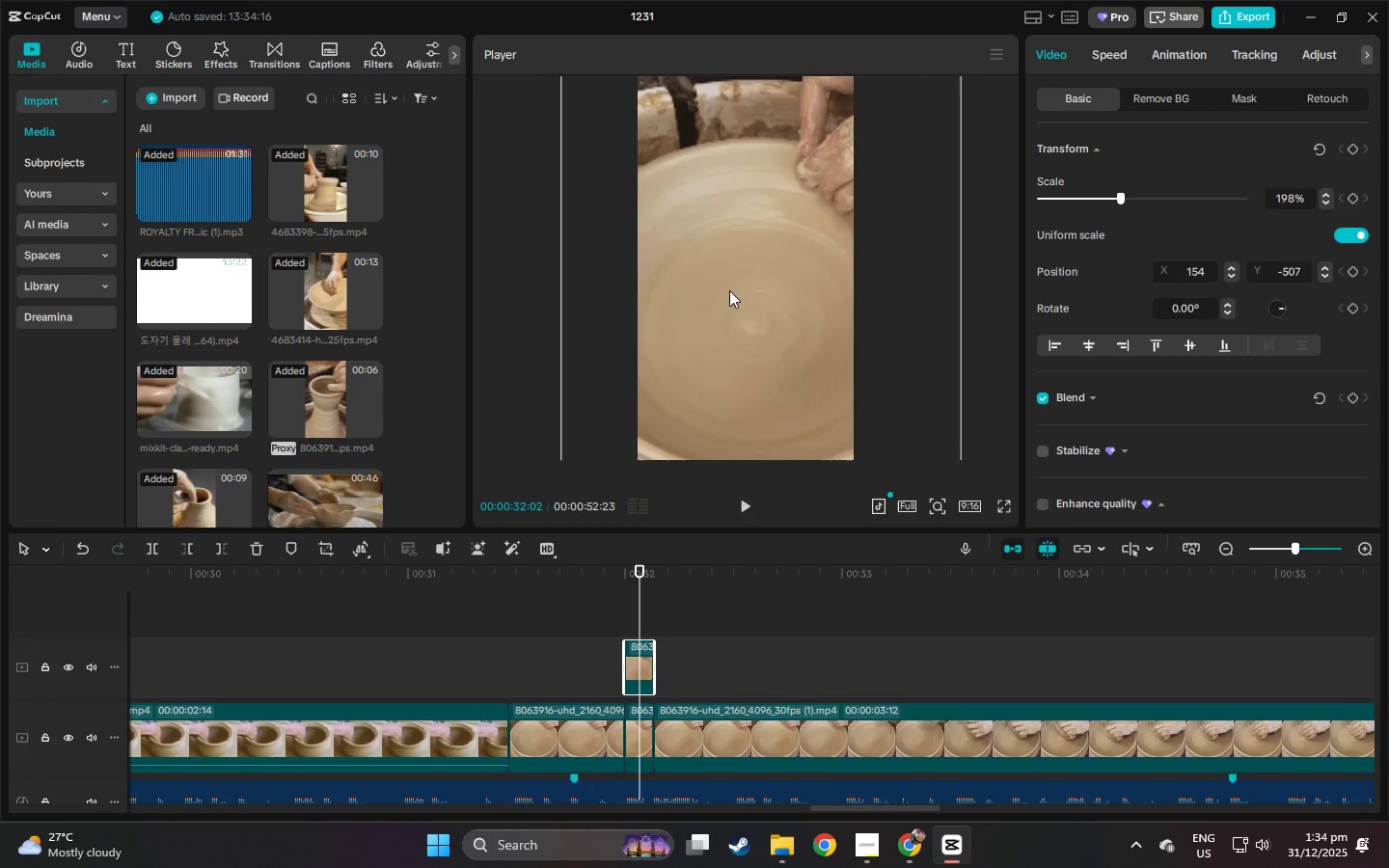 
left_click_drag(start_coordinate=[731, 288], to_coordinate=[623, 304])
 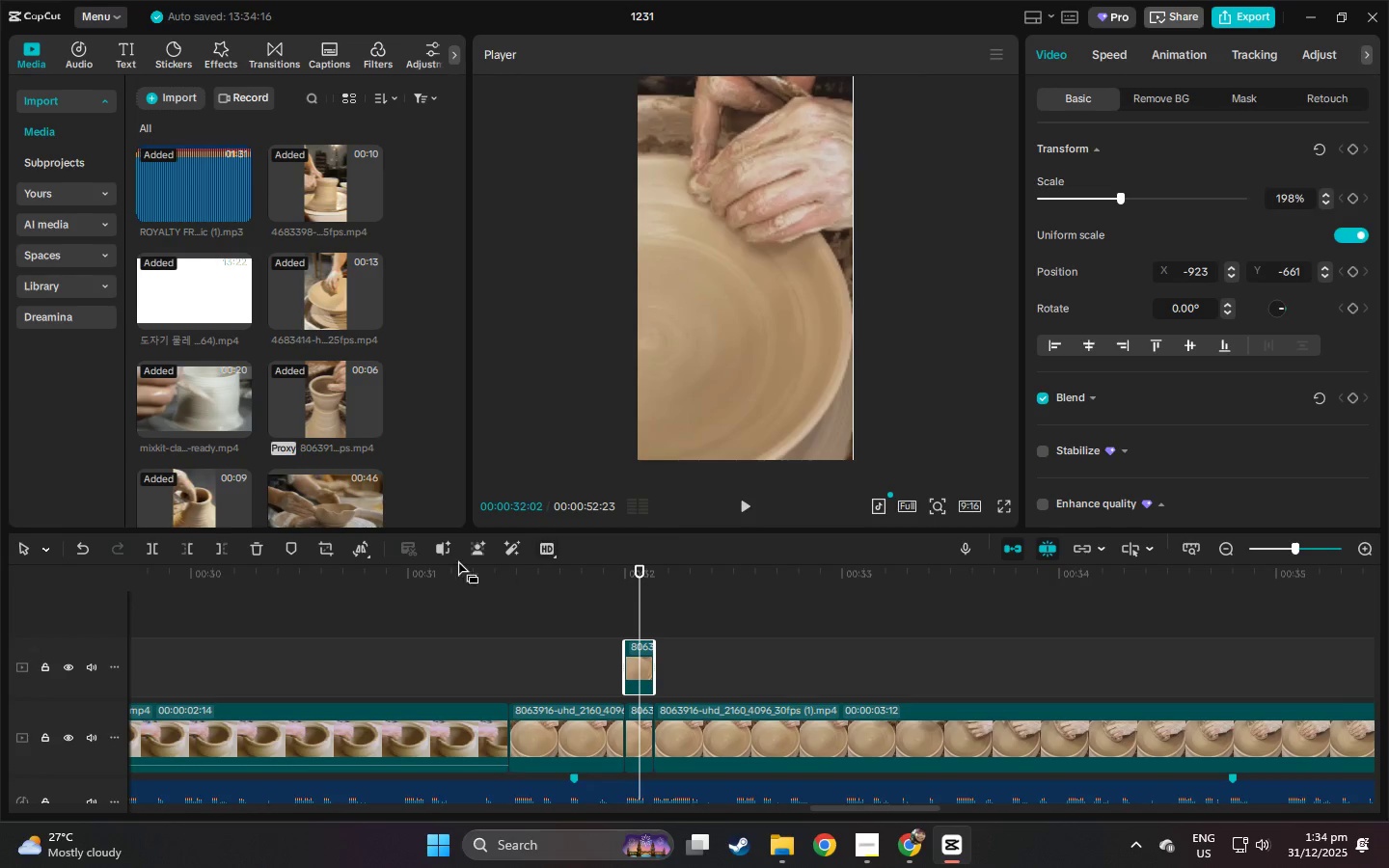 
left_click([451, 556])
 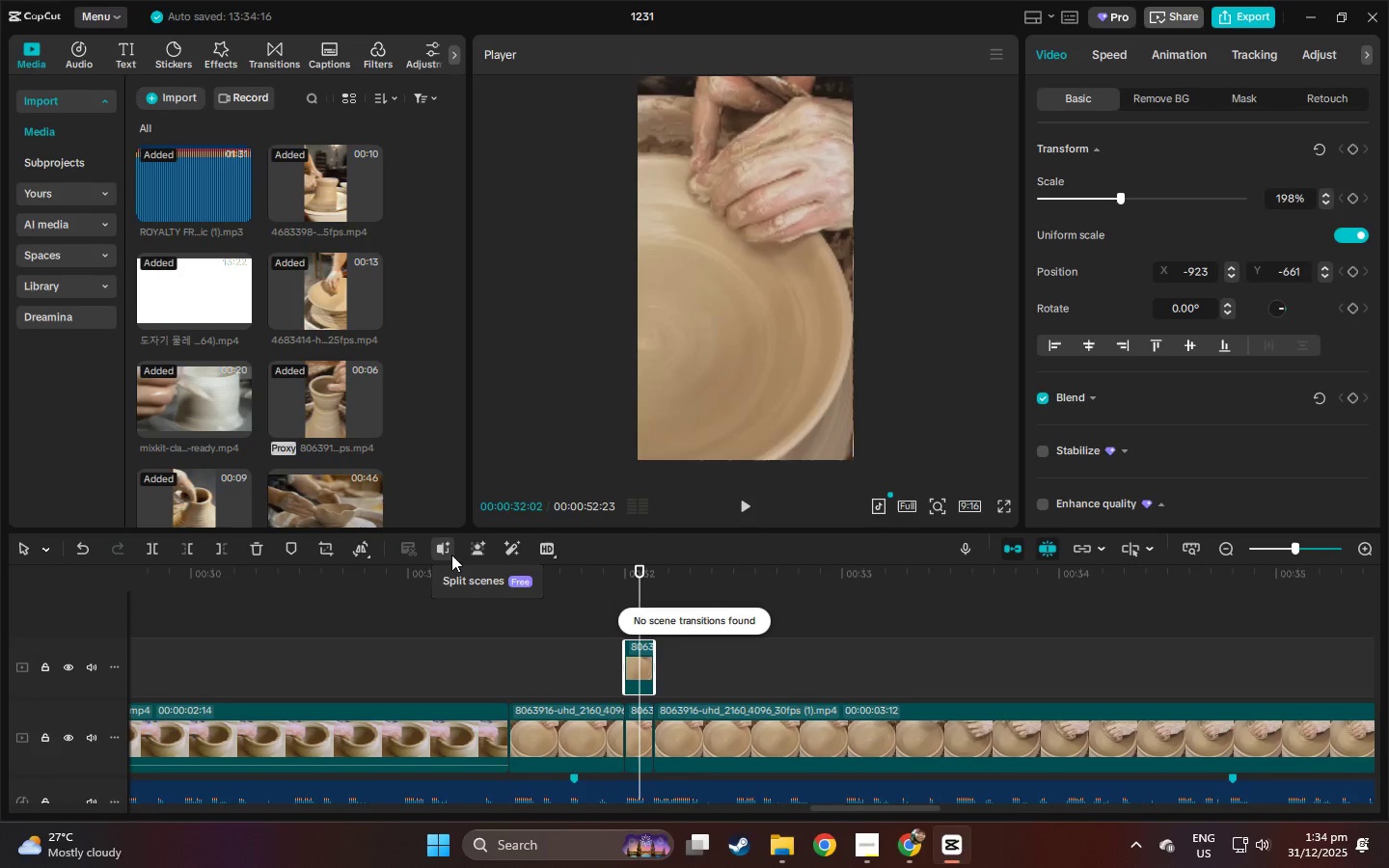 
left_click([468, 587])
 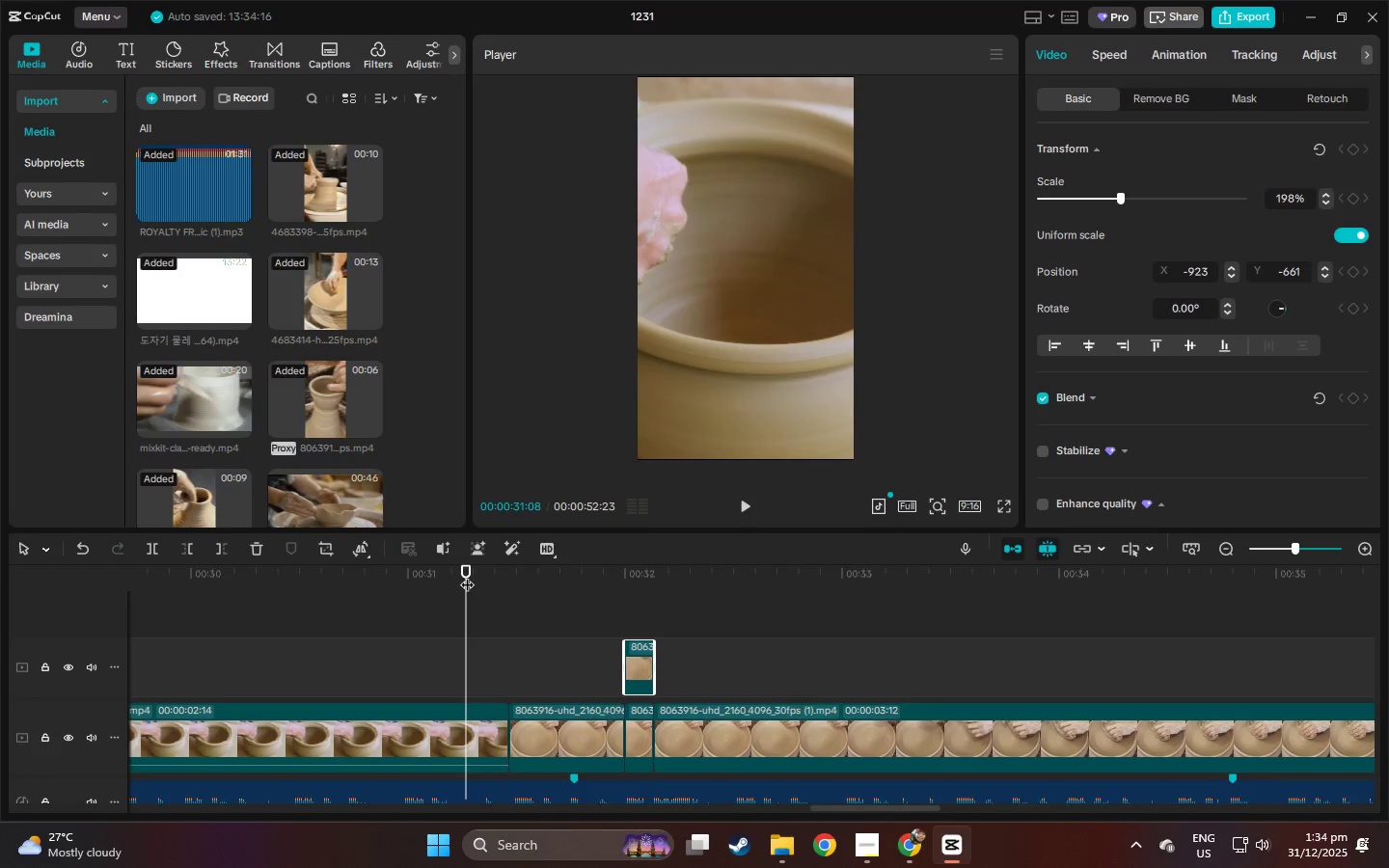 
key(Space)
 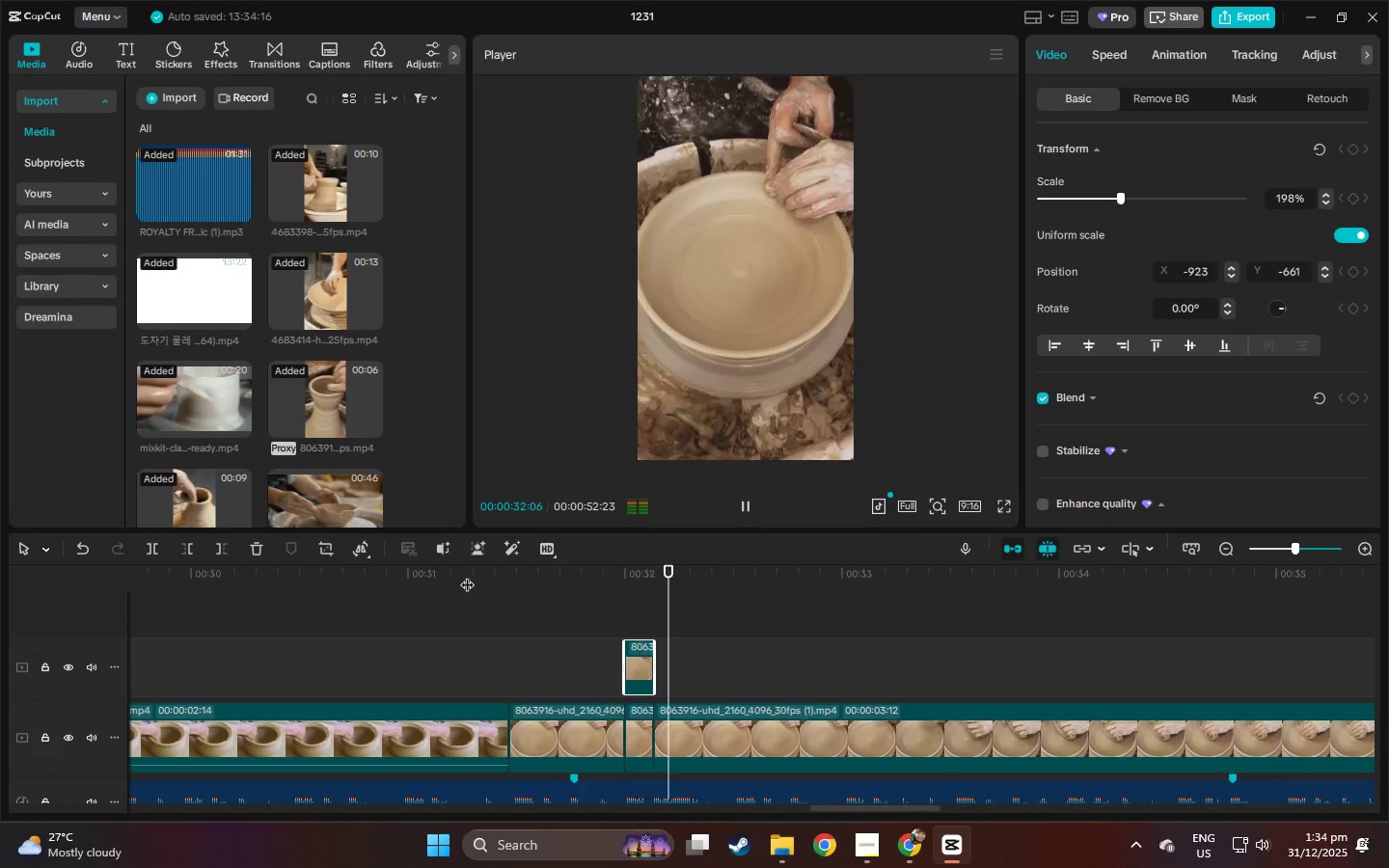 
key(Space)
 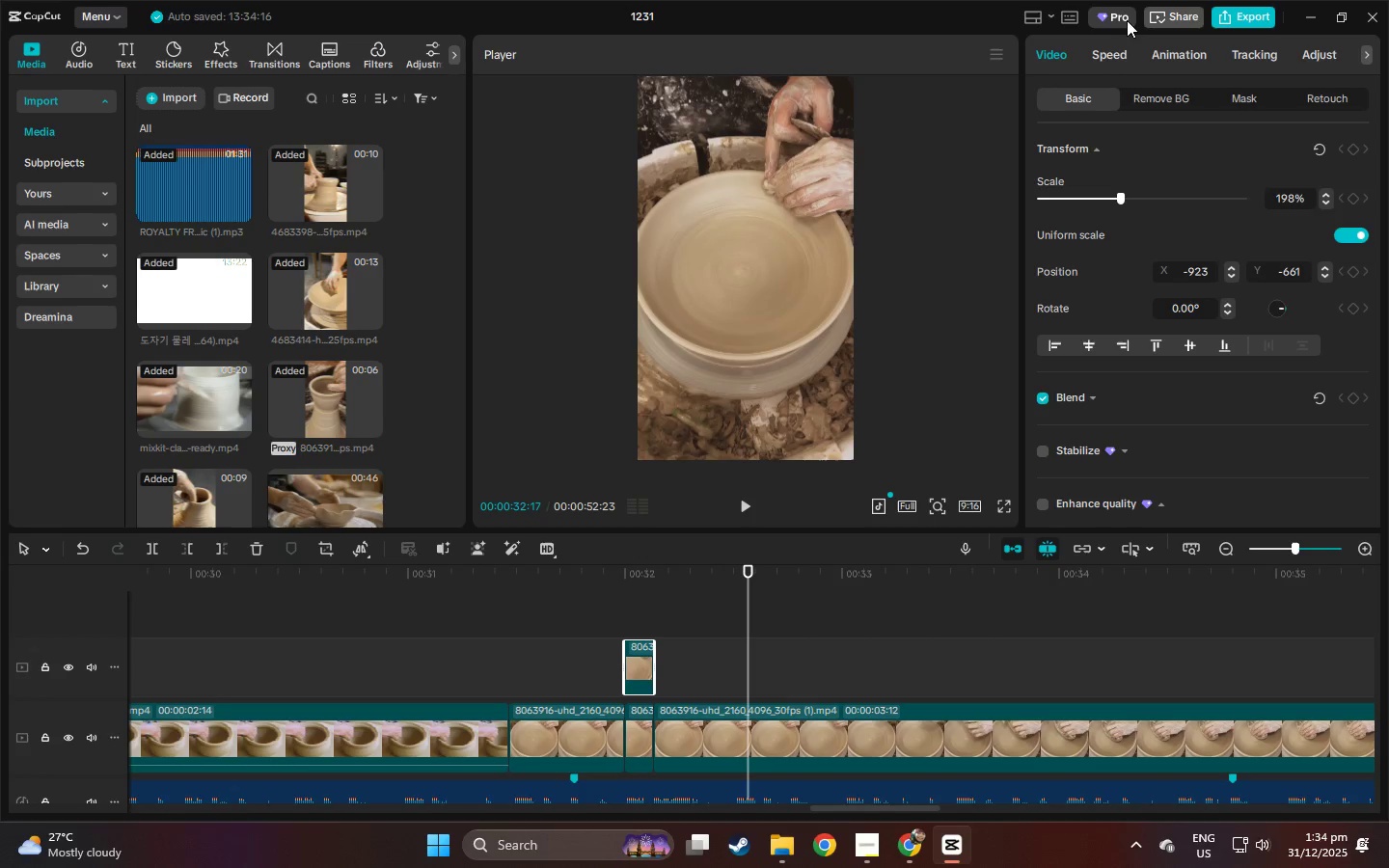 
left_click([1224, 16])
 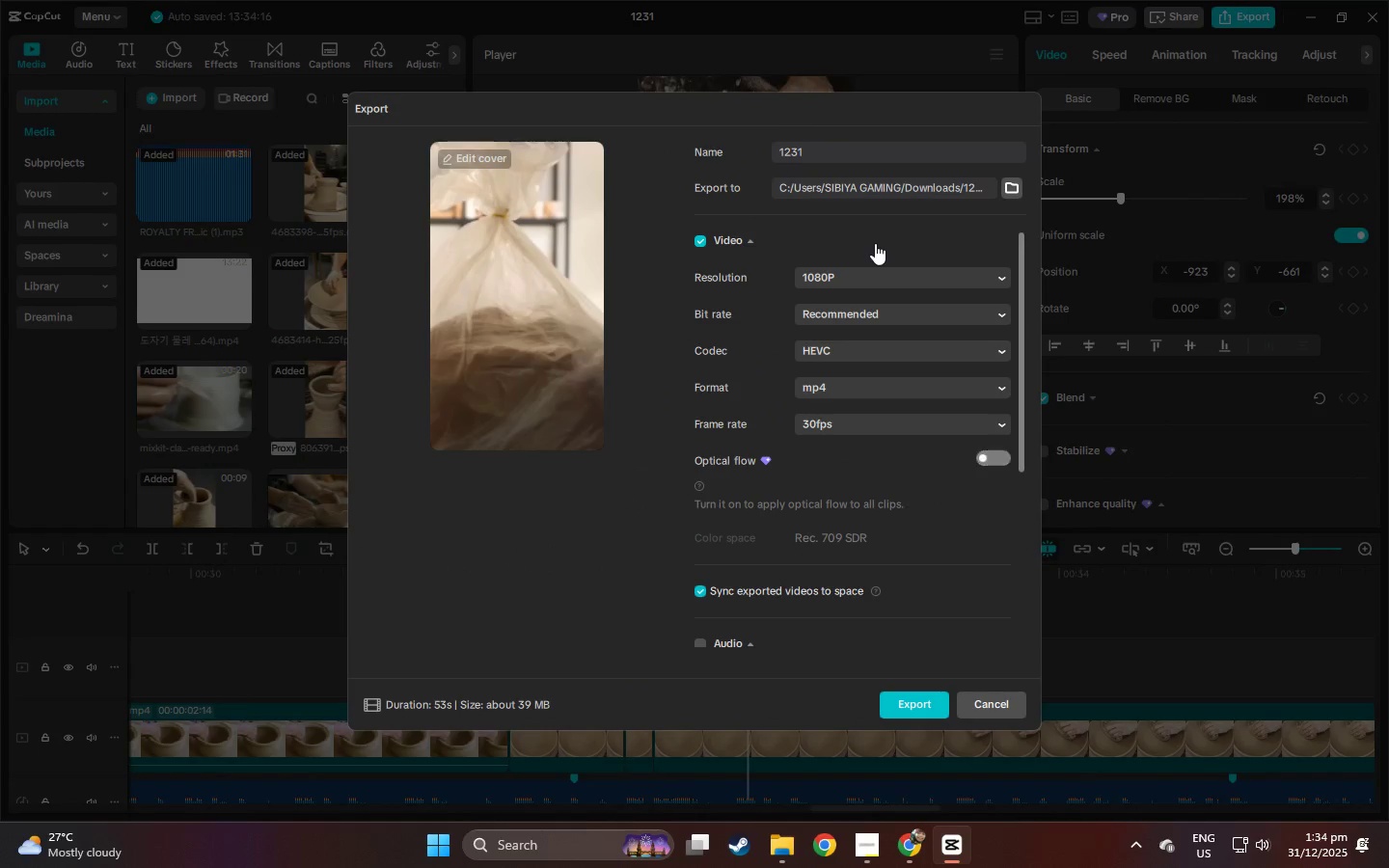 
key(Escape)
 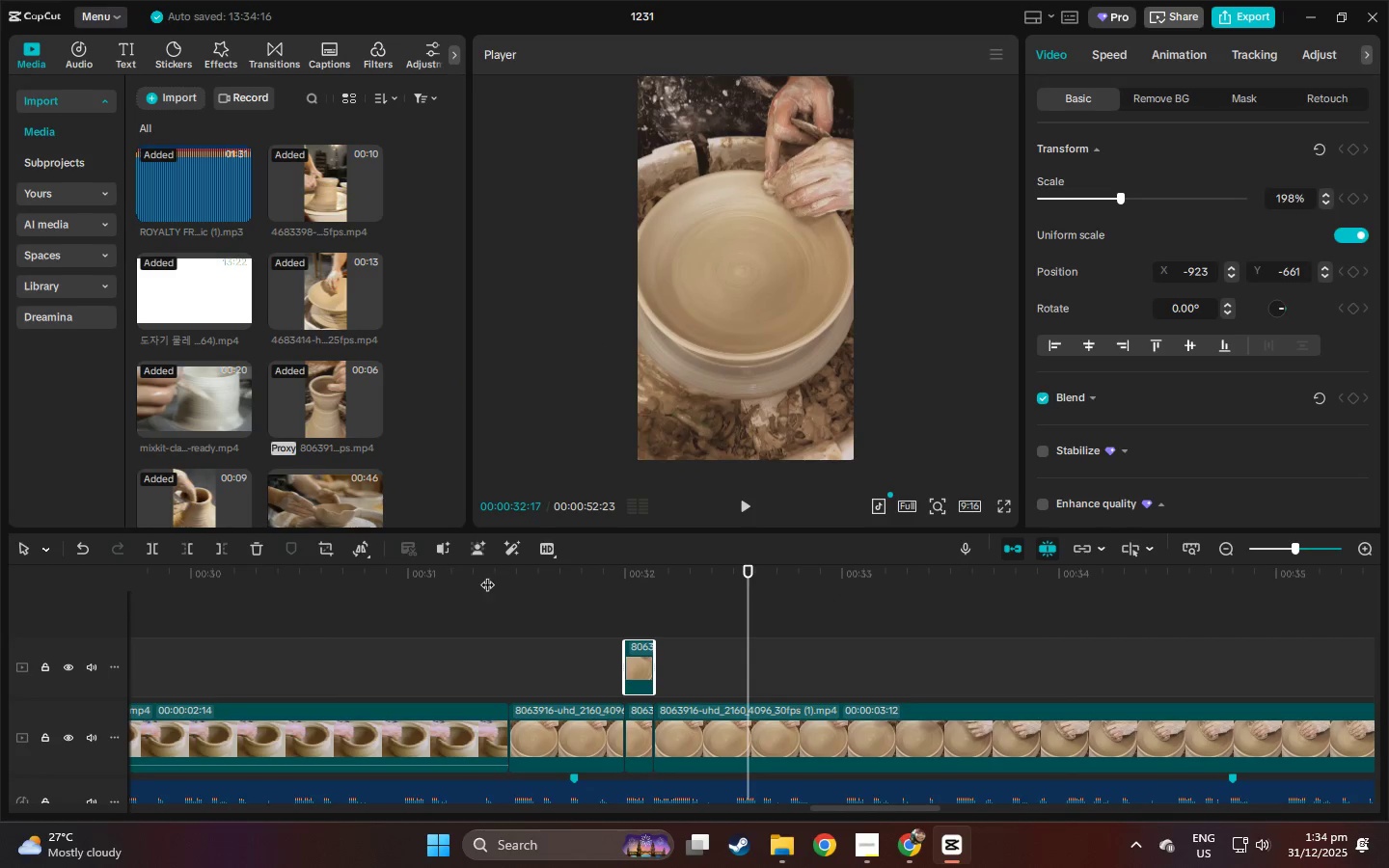 
key(Space)
 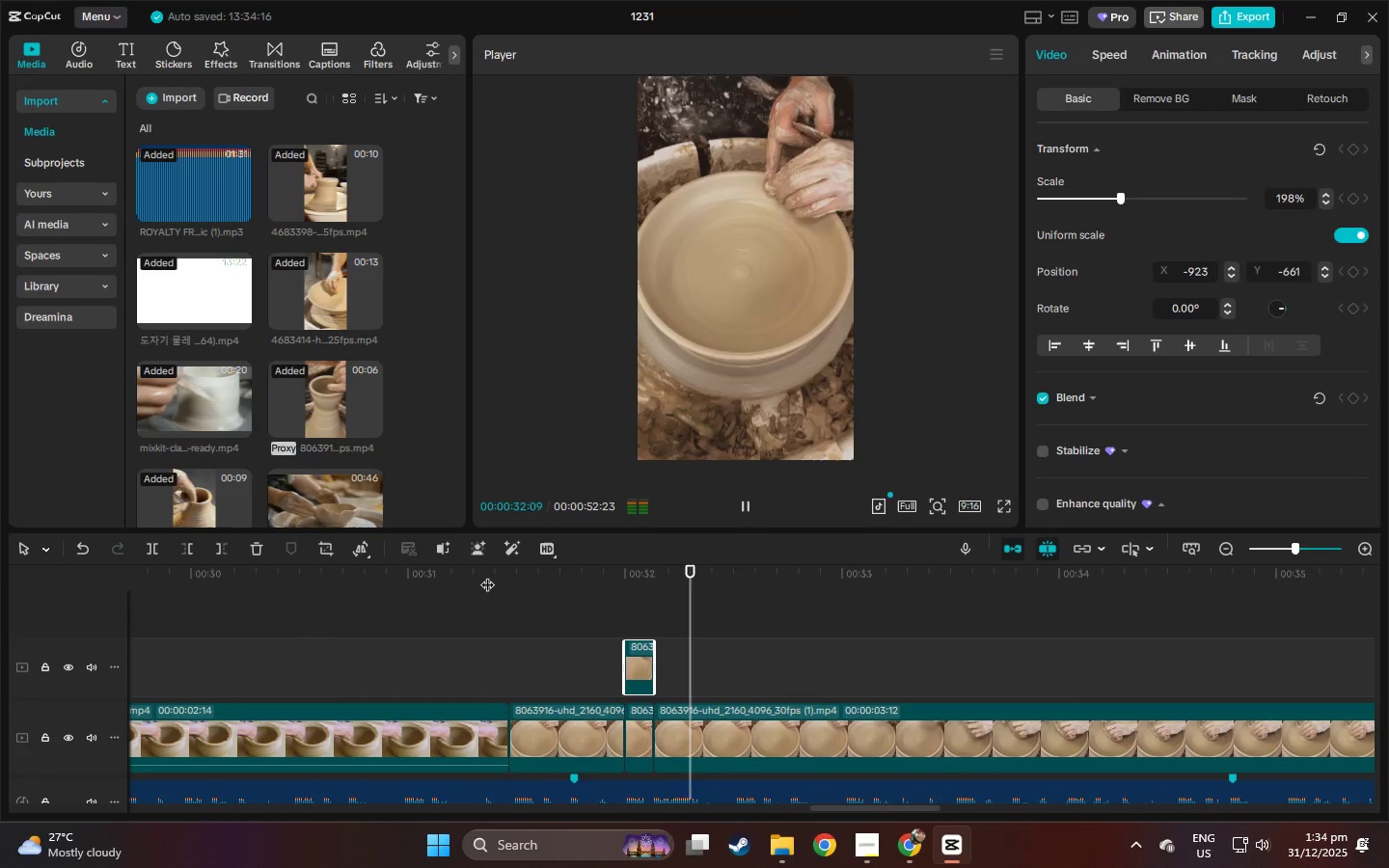 
key(Space)
 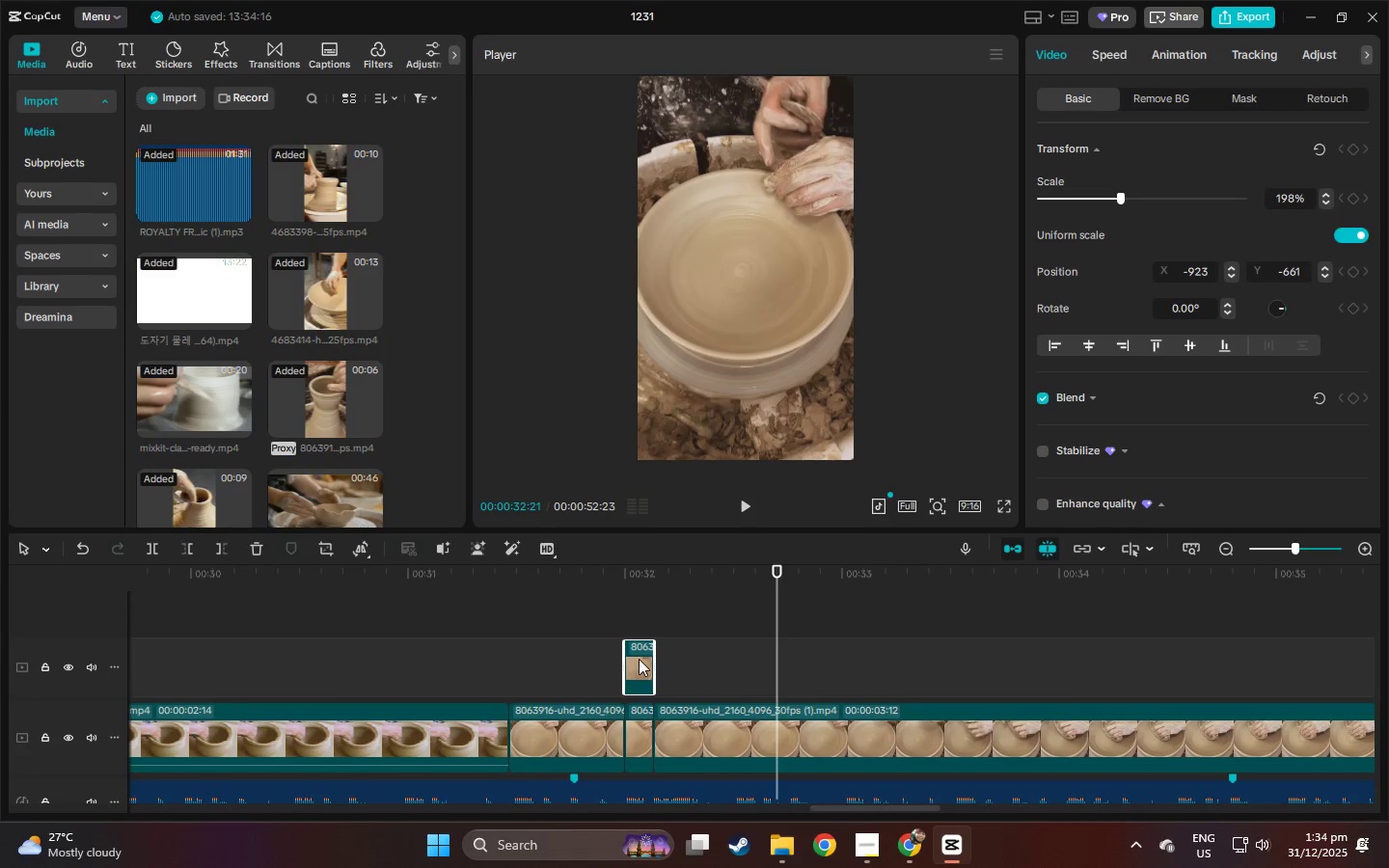 
left_click([639, 660])
 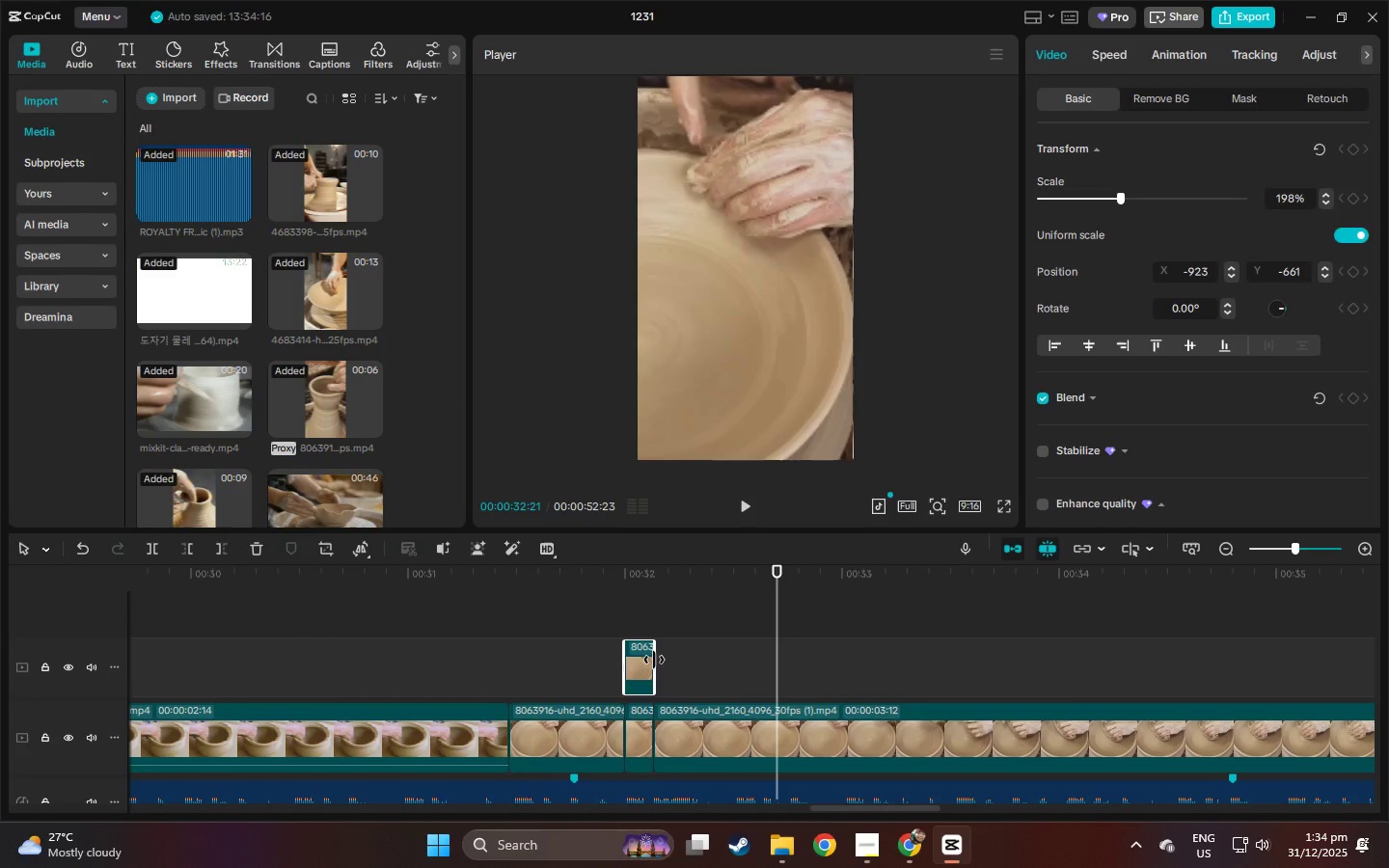 
left_click_drag(start_coordinate=[653, 660], to_coordinate=[694, 657])
 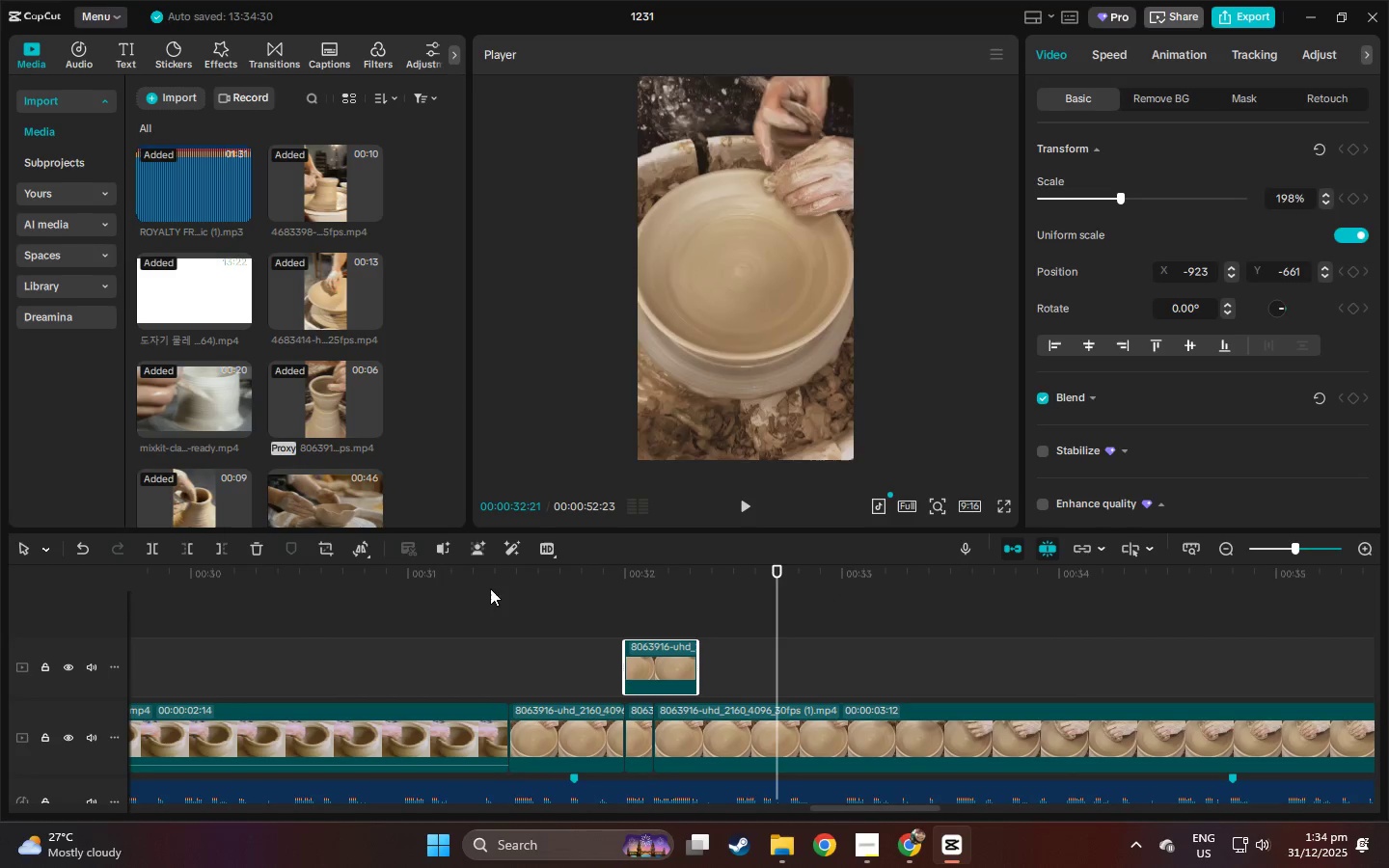 
left_click([454, 586])
 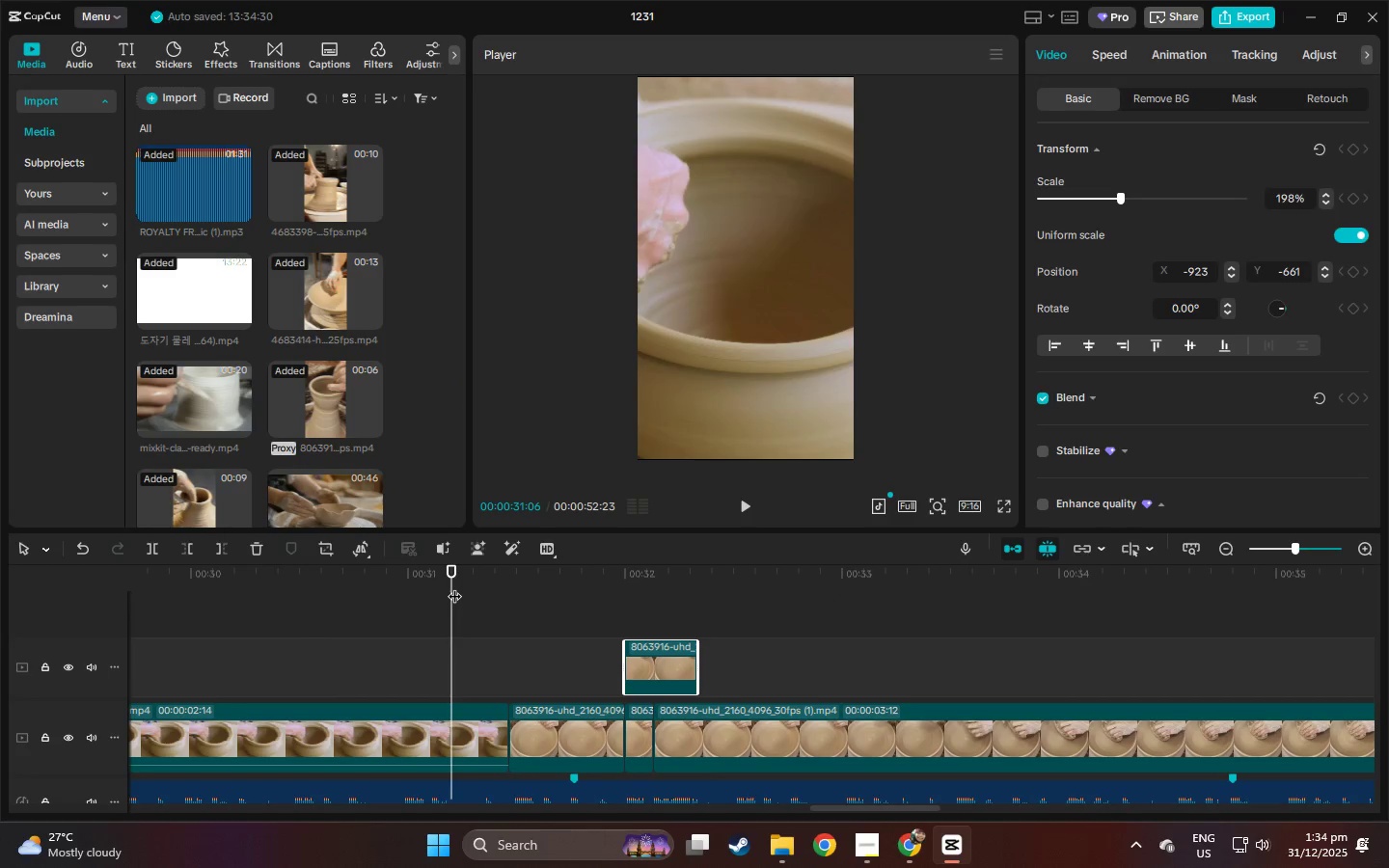 
key(Space)
 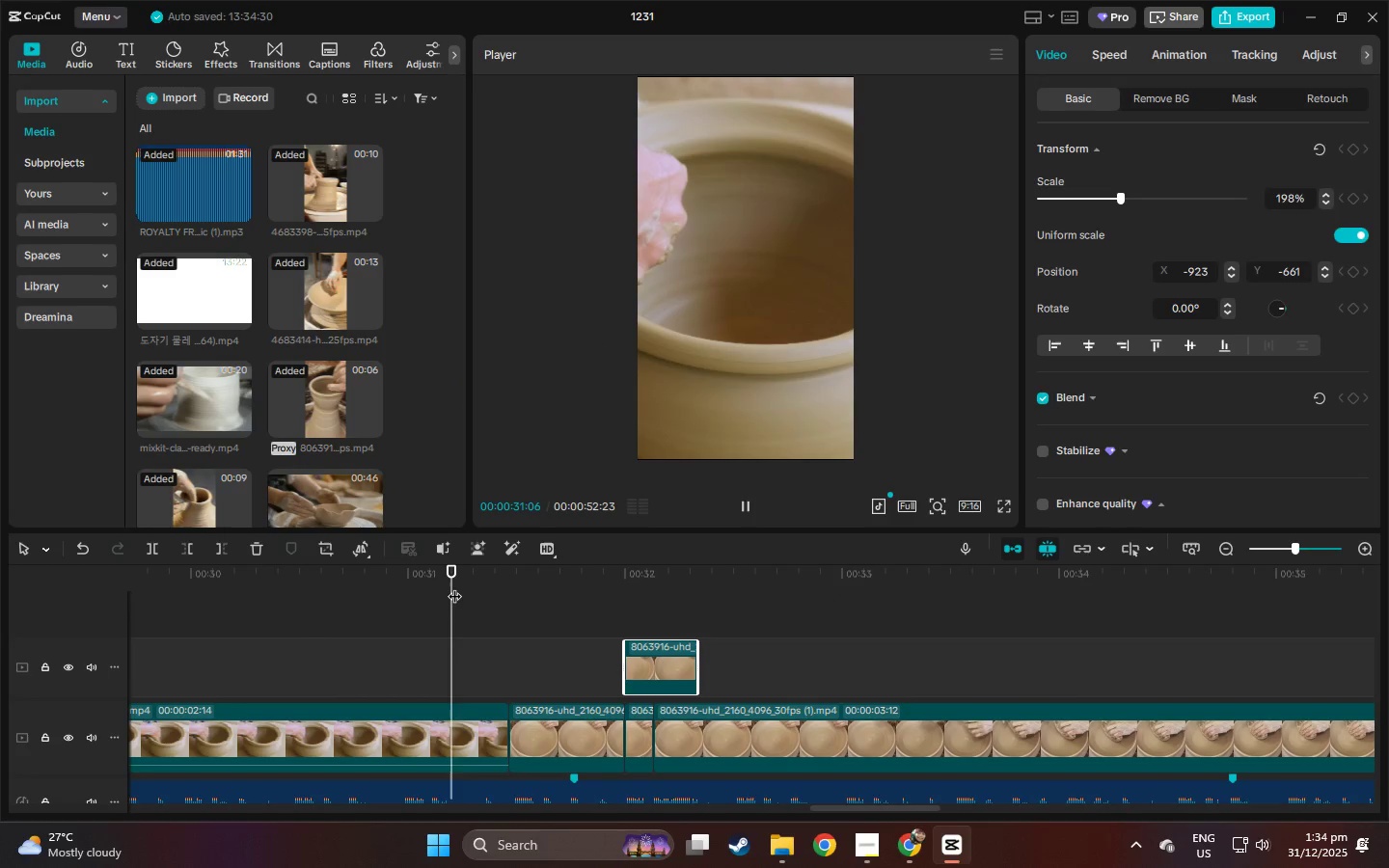 
key(Space)
 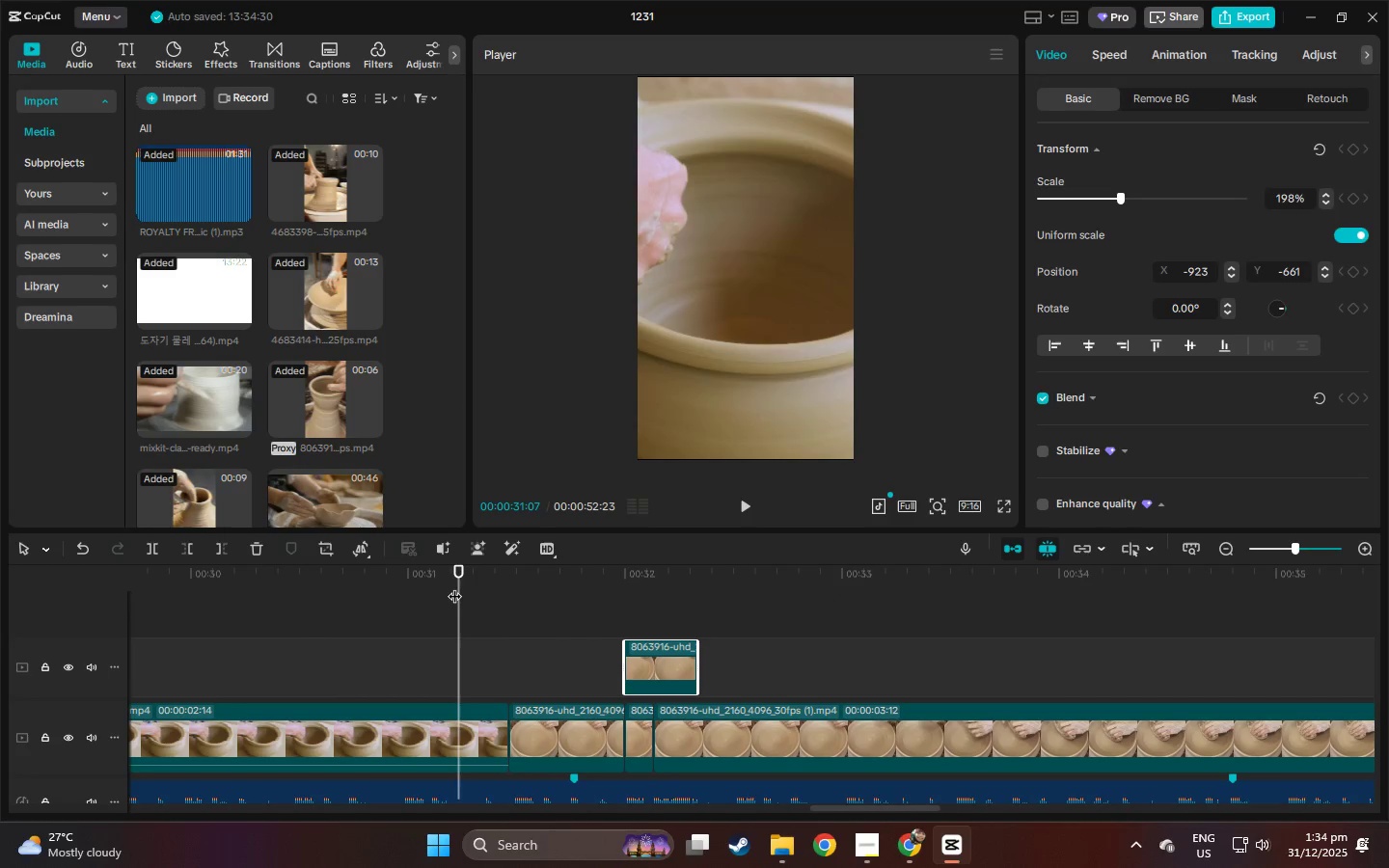 
key(Space)
 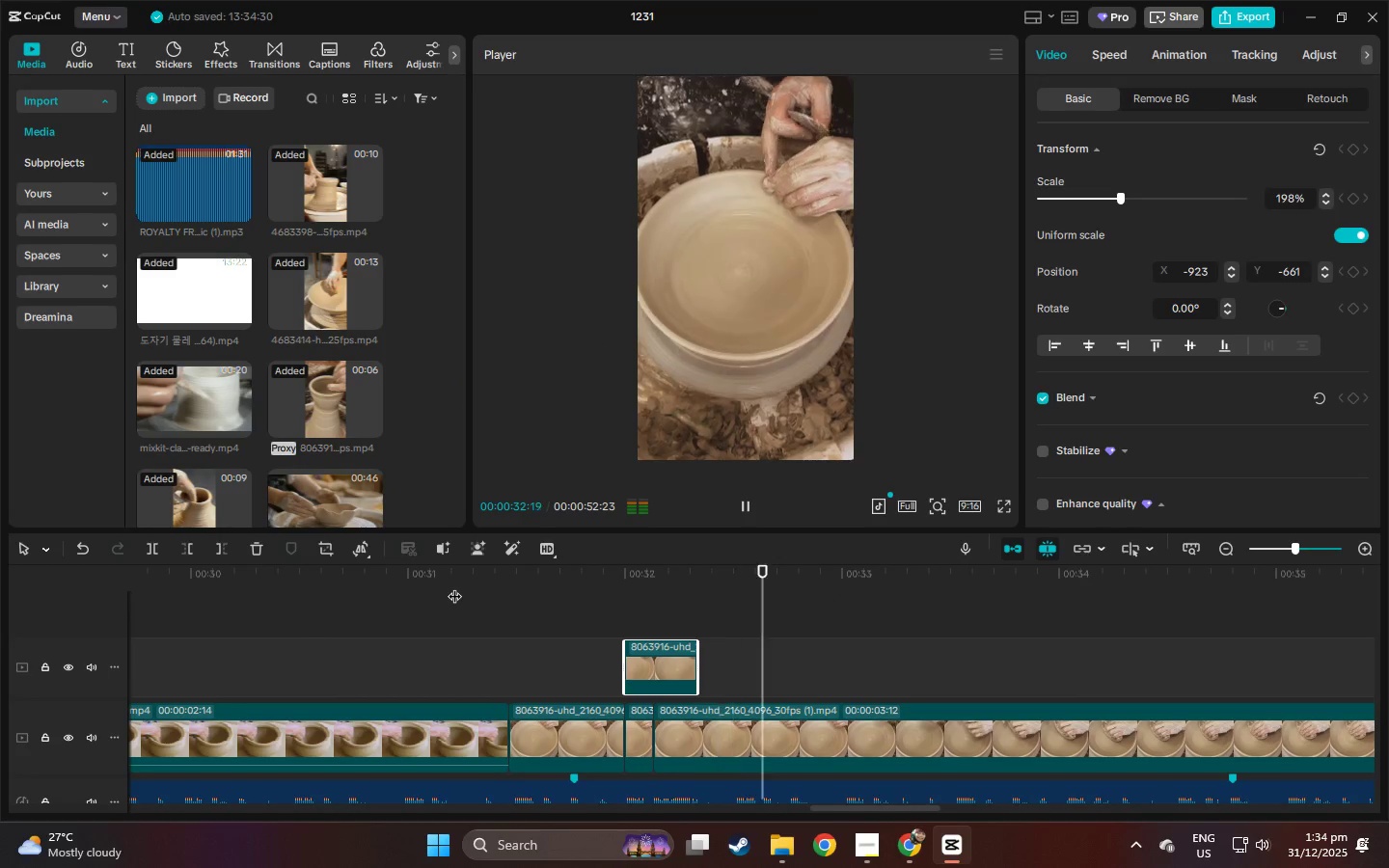 
key(Space)
 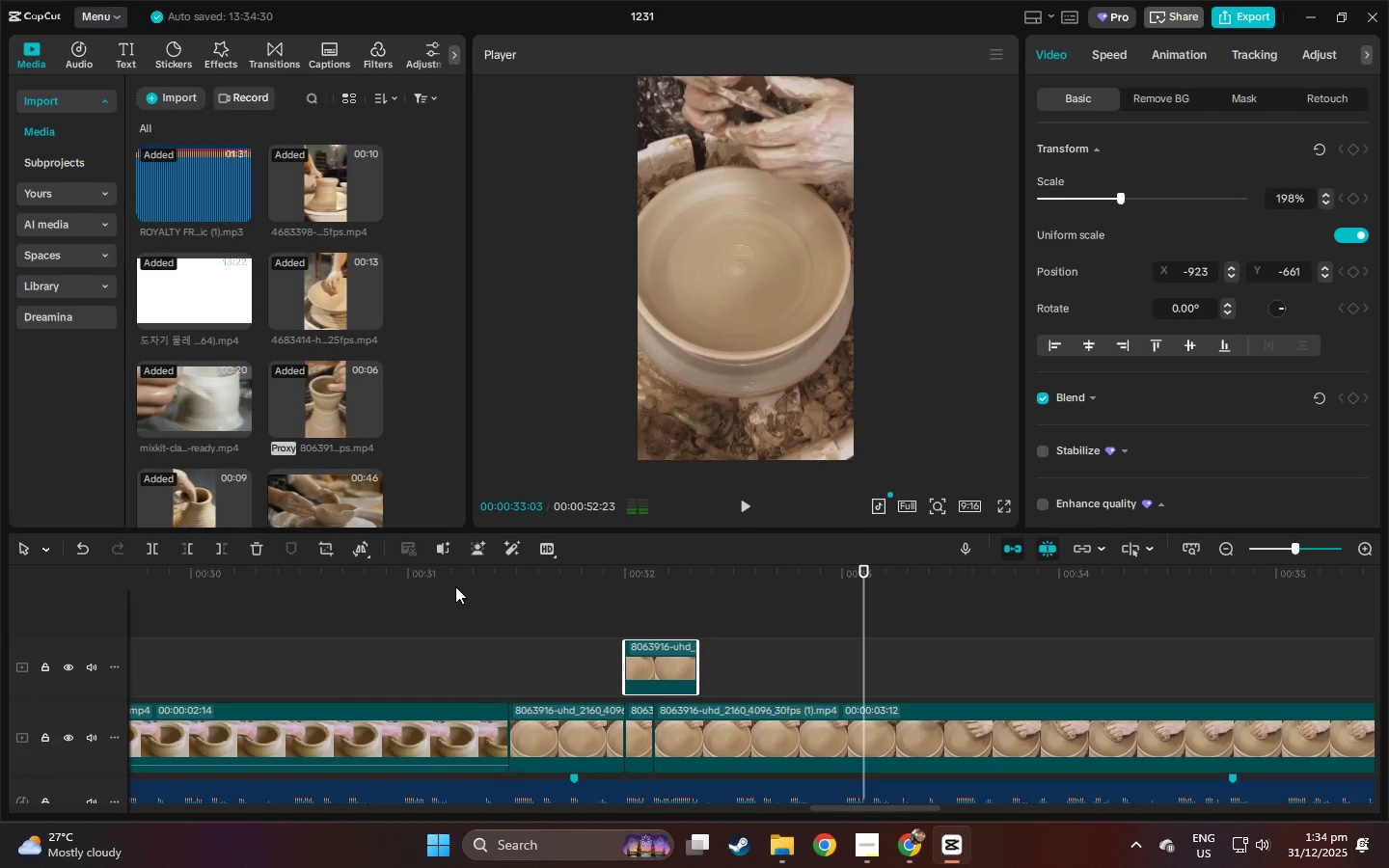 
left_click([455, 586])
 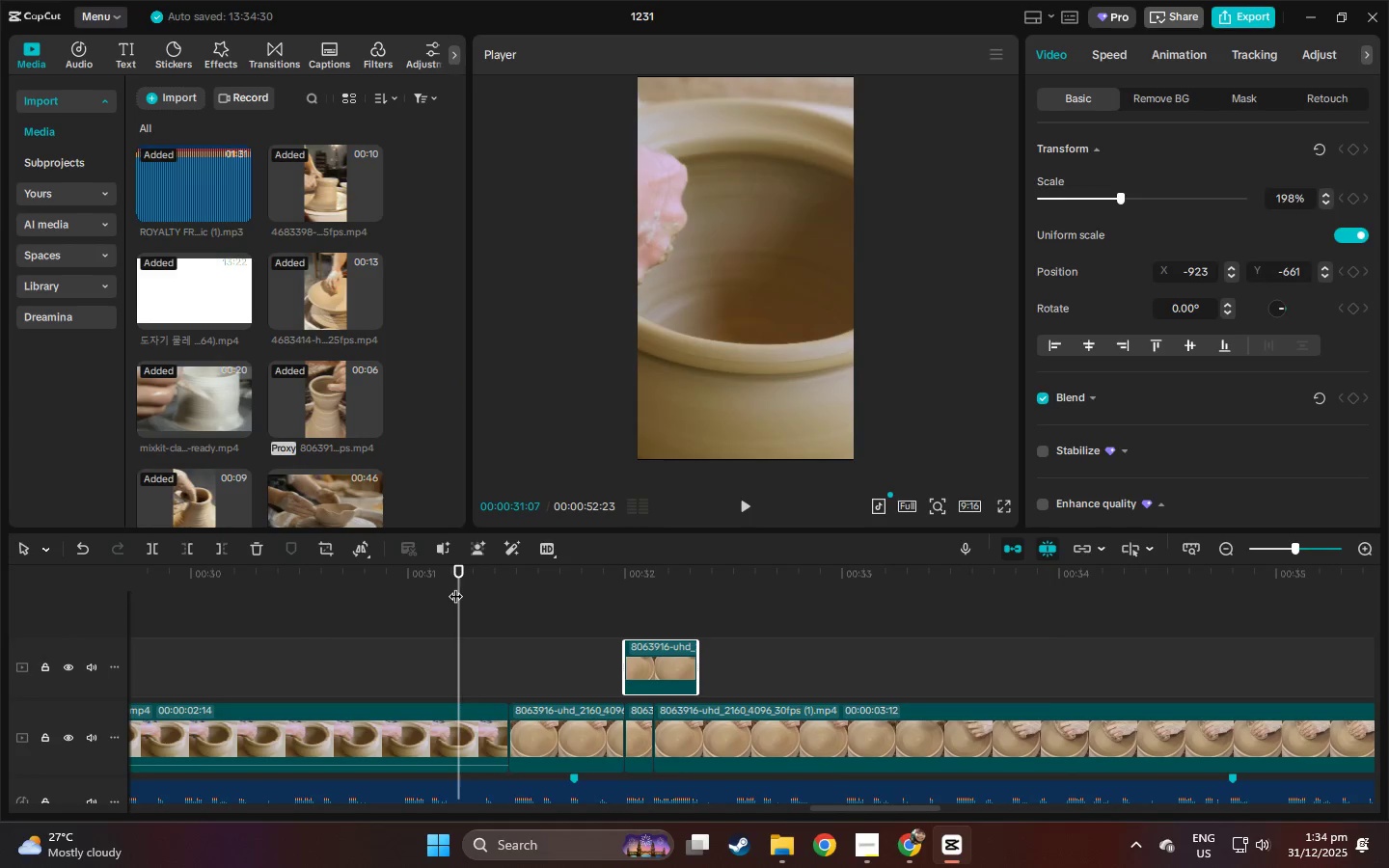 
key(Space)
 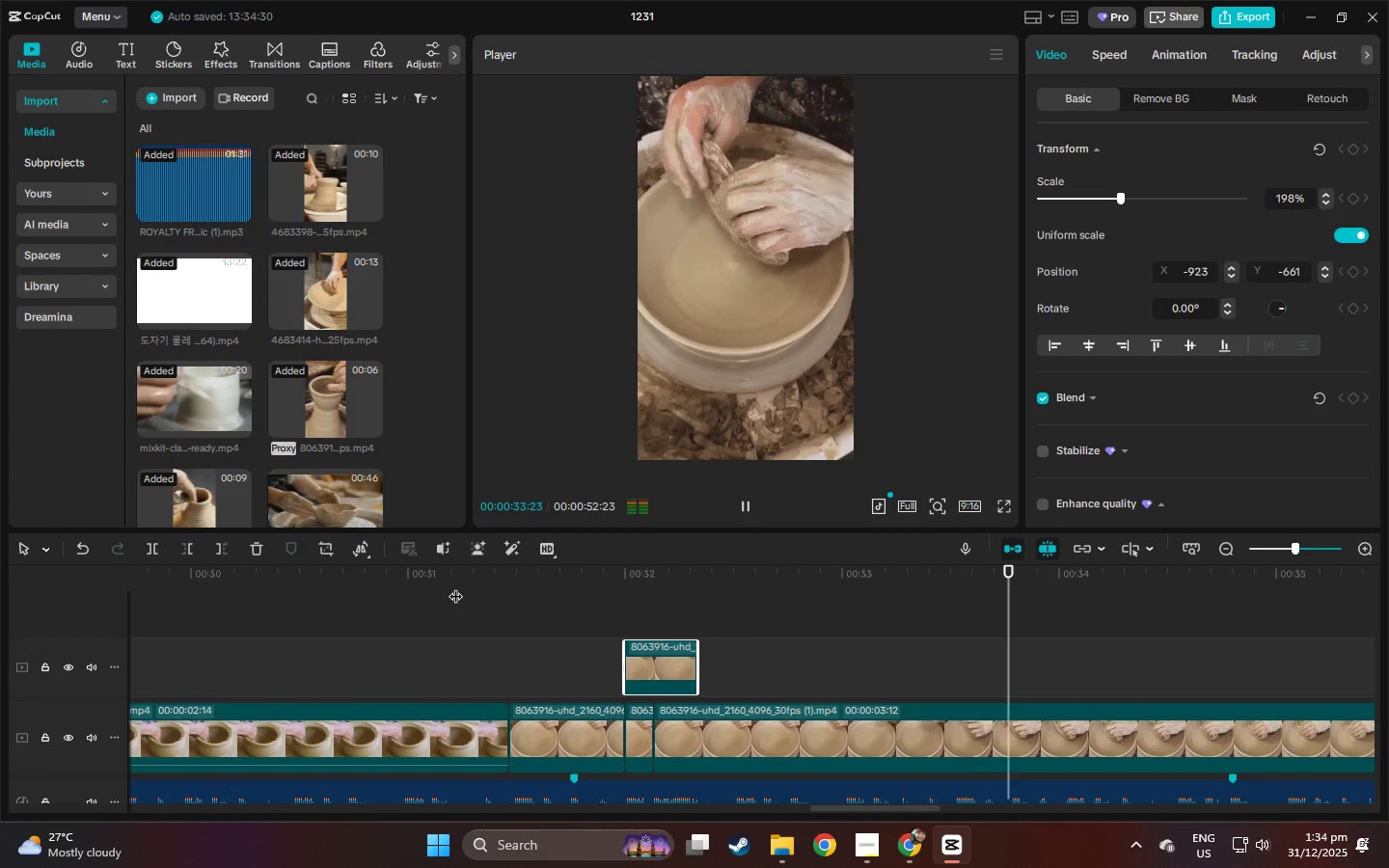 
scroll: coordinate [918, 684], scroll_direction: down, amount: 3.0
 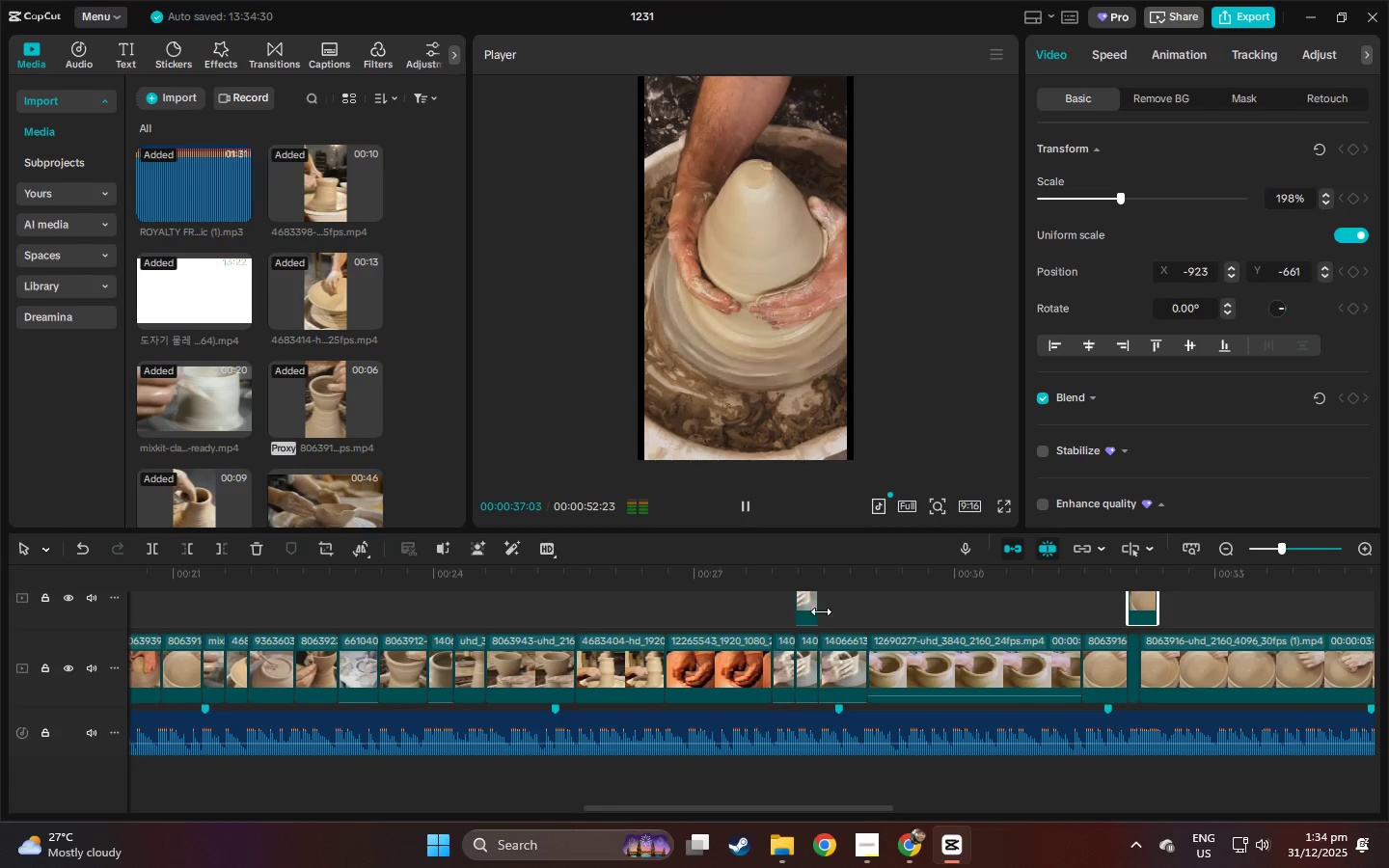 
left_click_drag(start_coordinate=[686, 810], to_coordinate=[928, 810])
 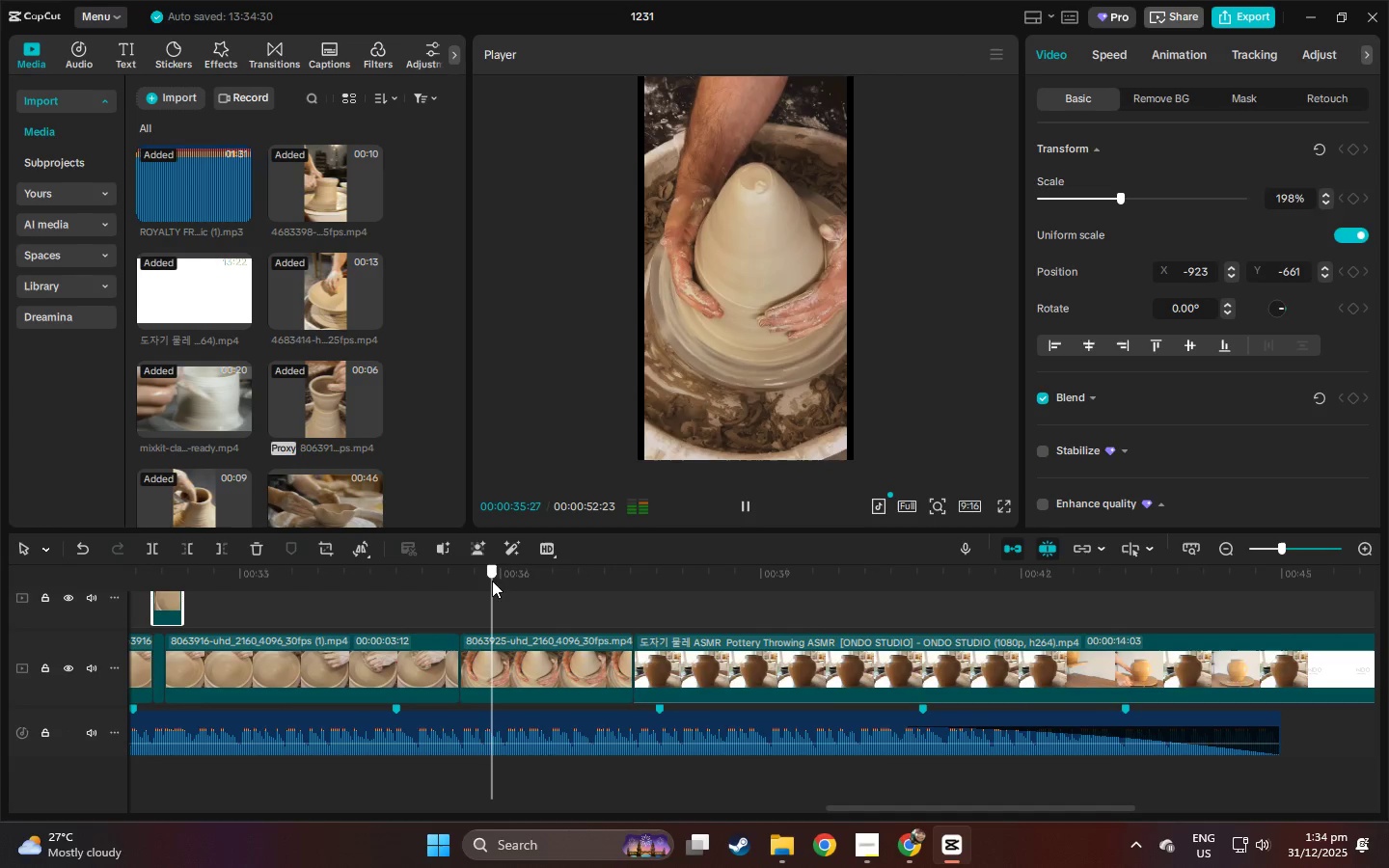 
double_click([454, 579])
 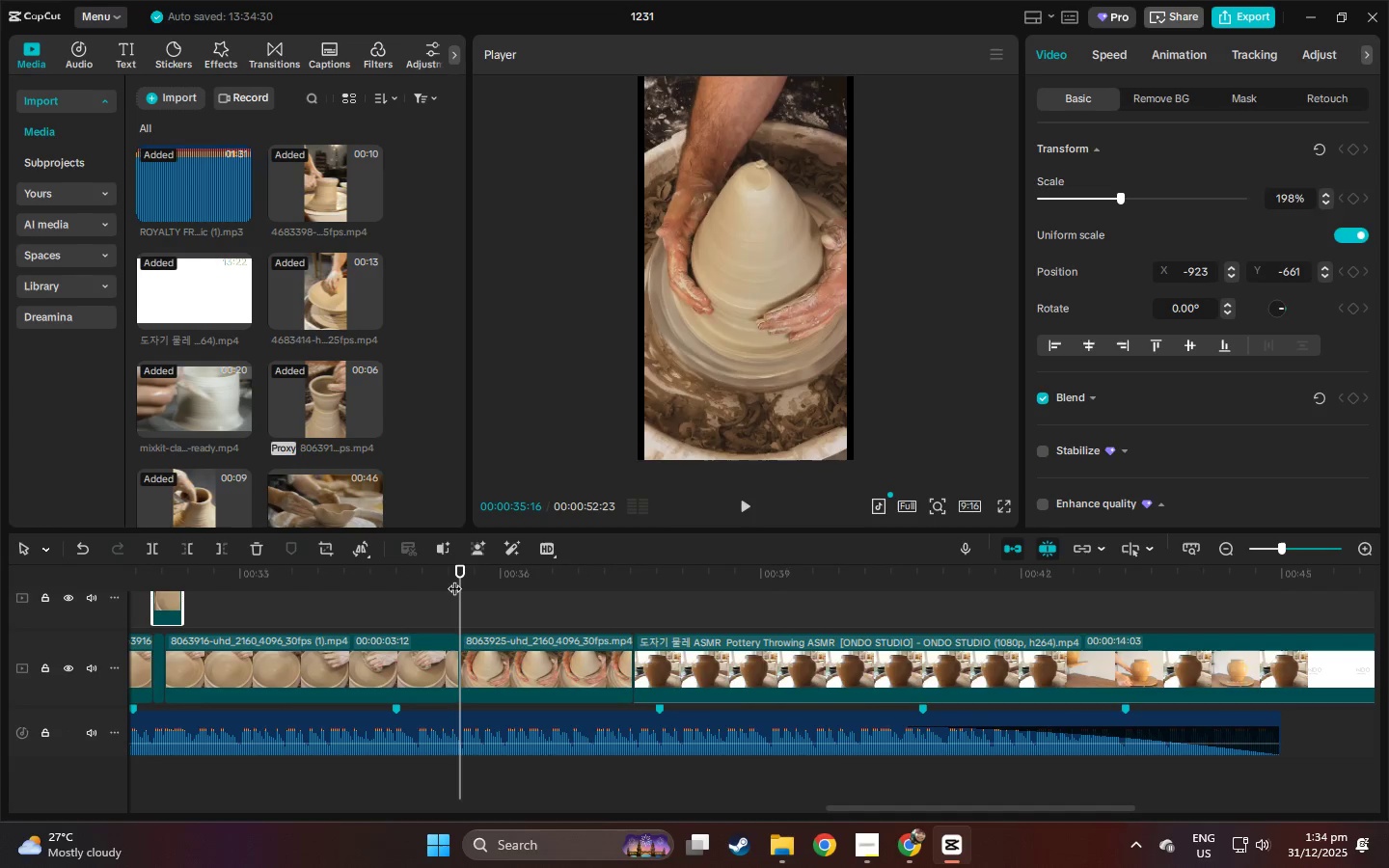 
key(Space)
 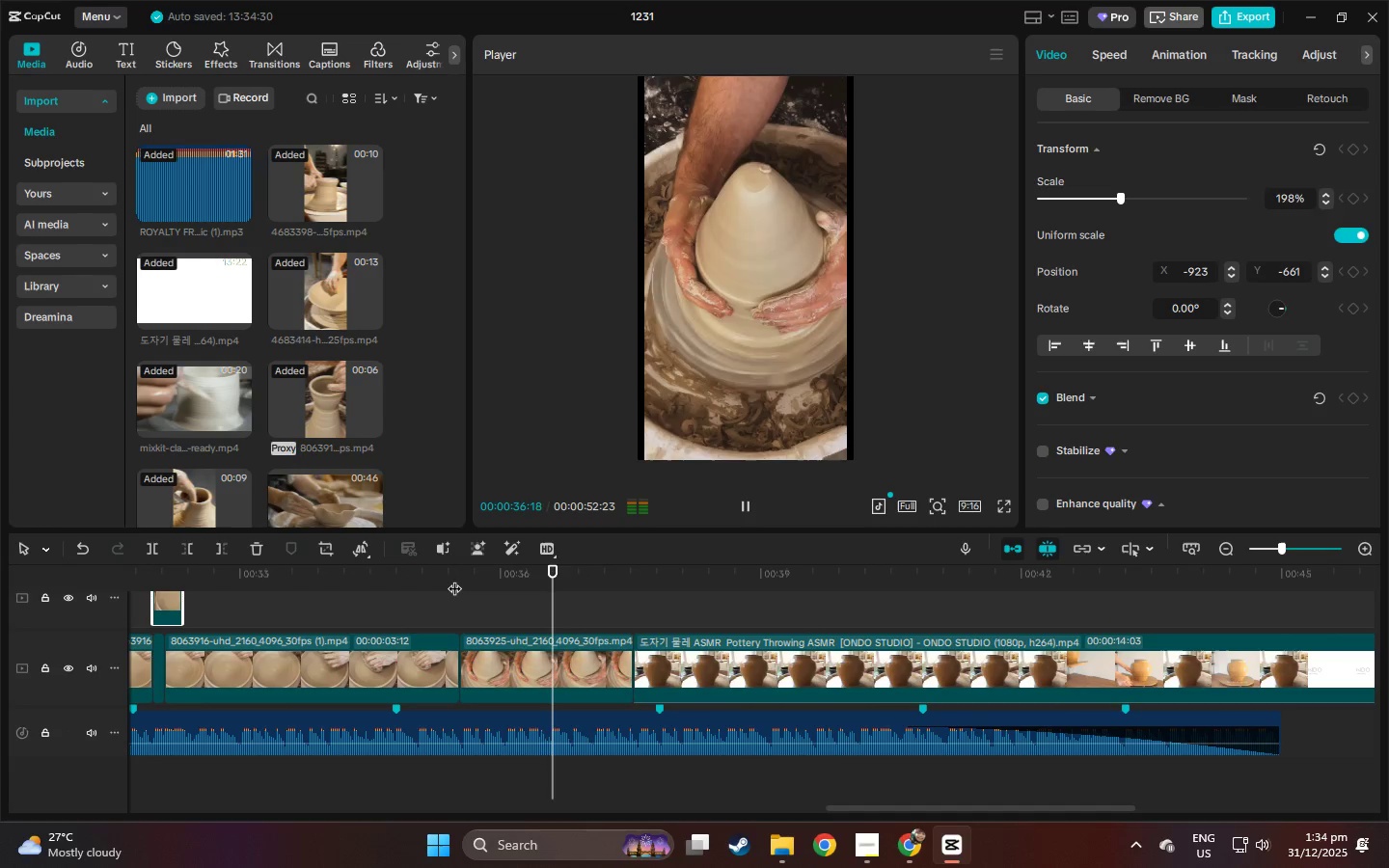 
left_click([454, 579])
 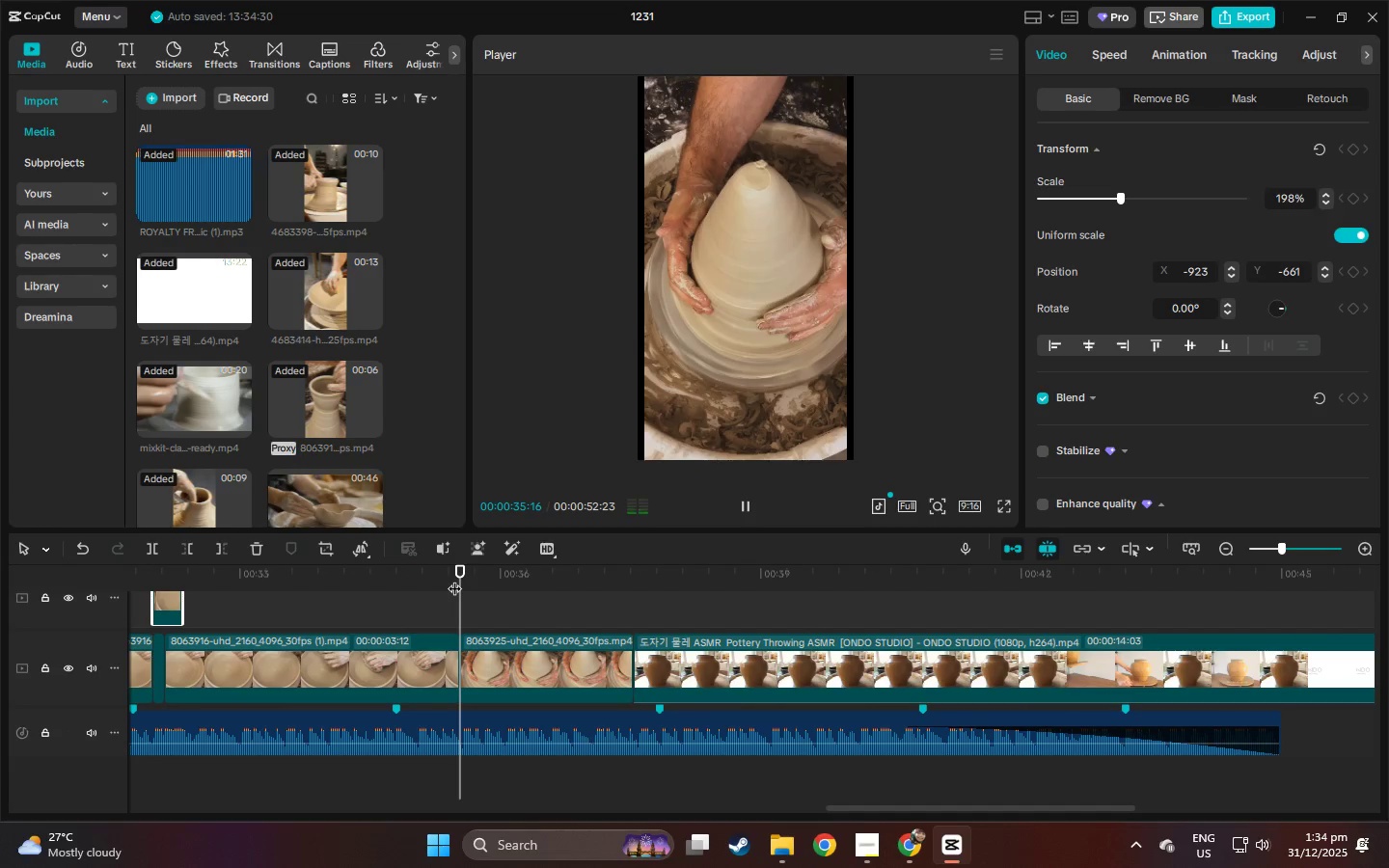 
key(Space)
 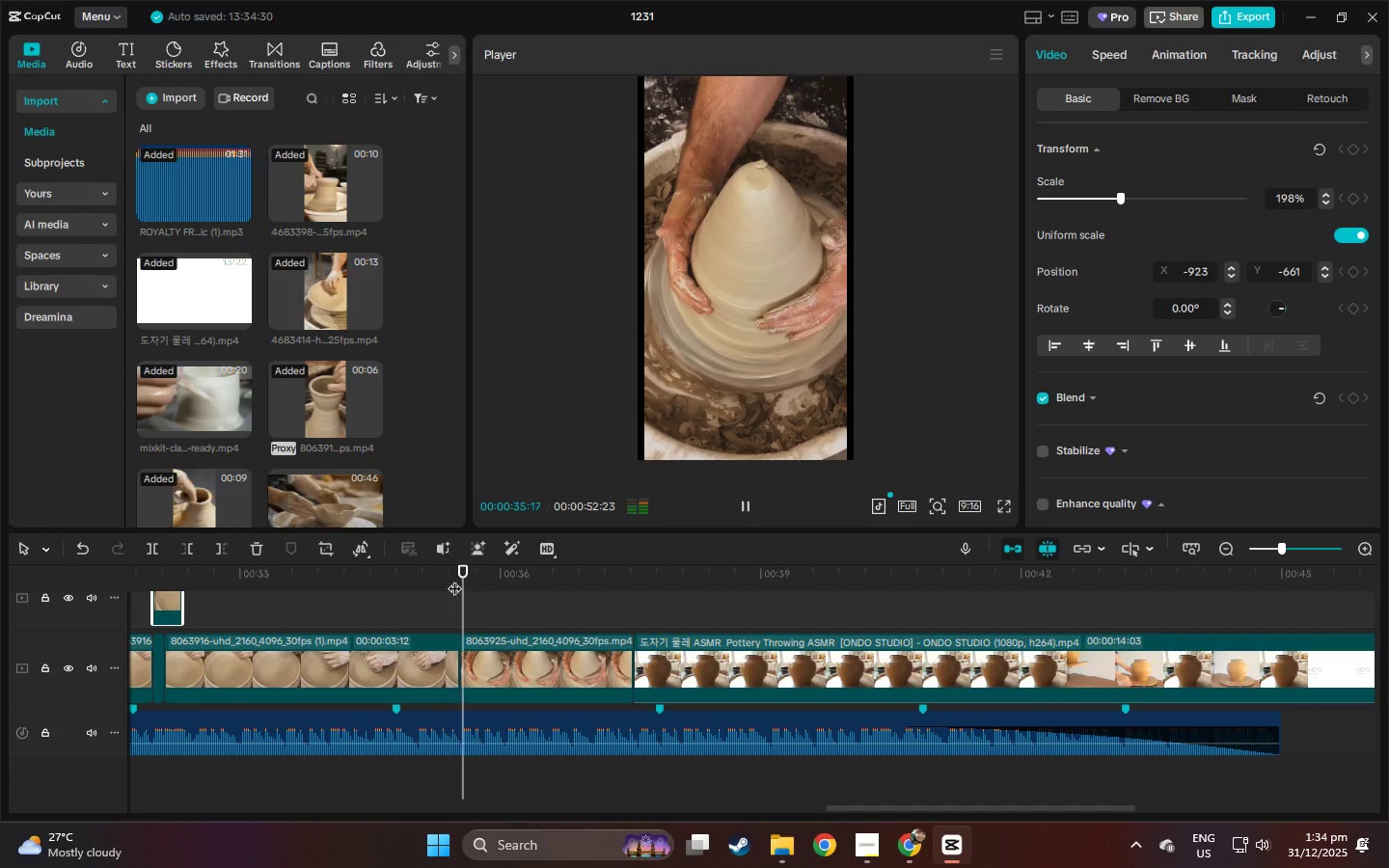 
key(Space)
 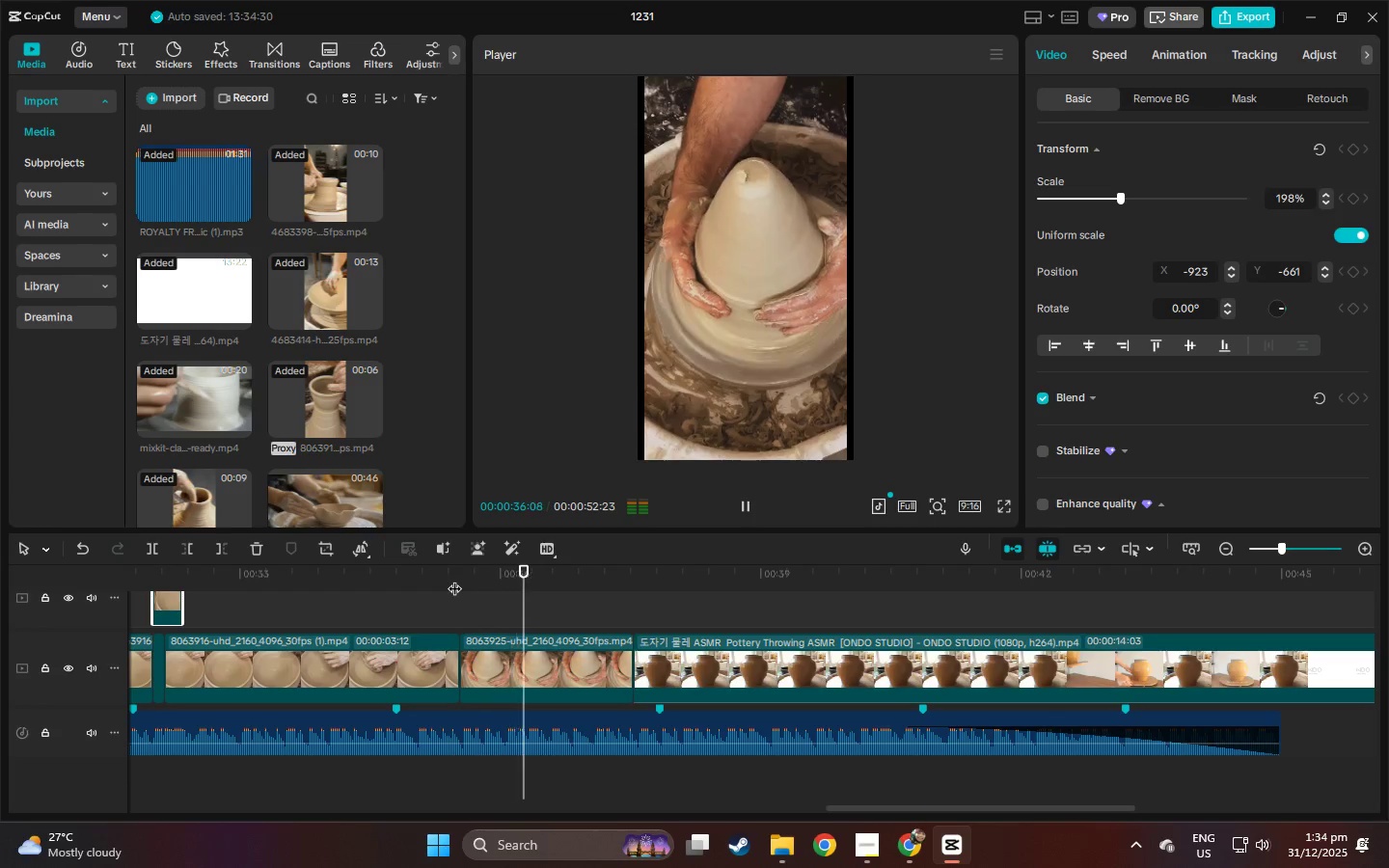 
key(Space)
 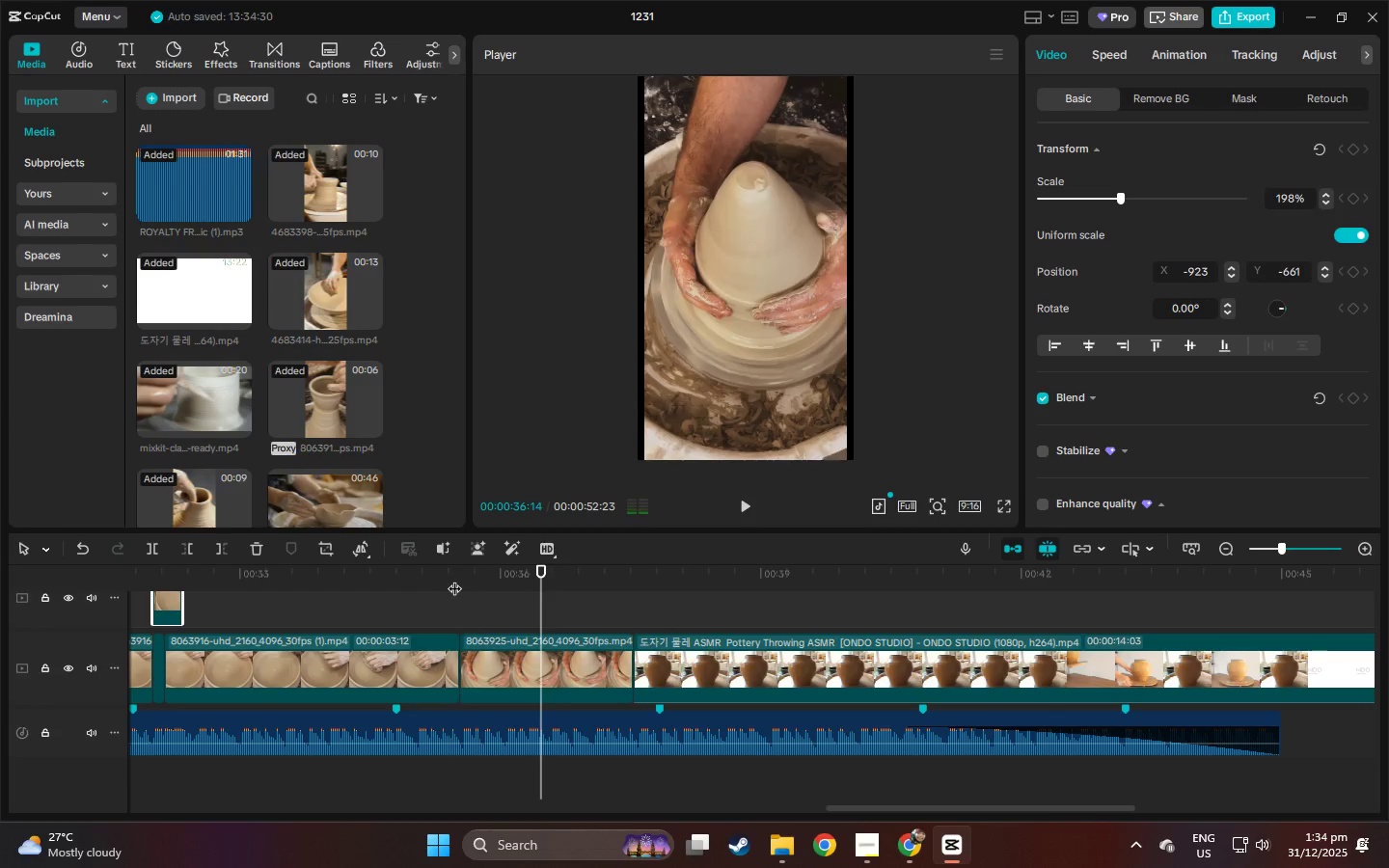 
left_click_drag(start_coordinate=[454, 579], to_coordinate=[503, 584])
 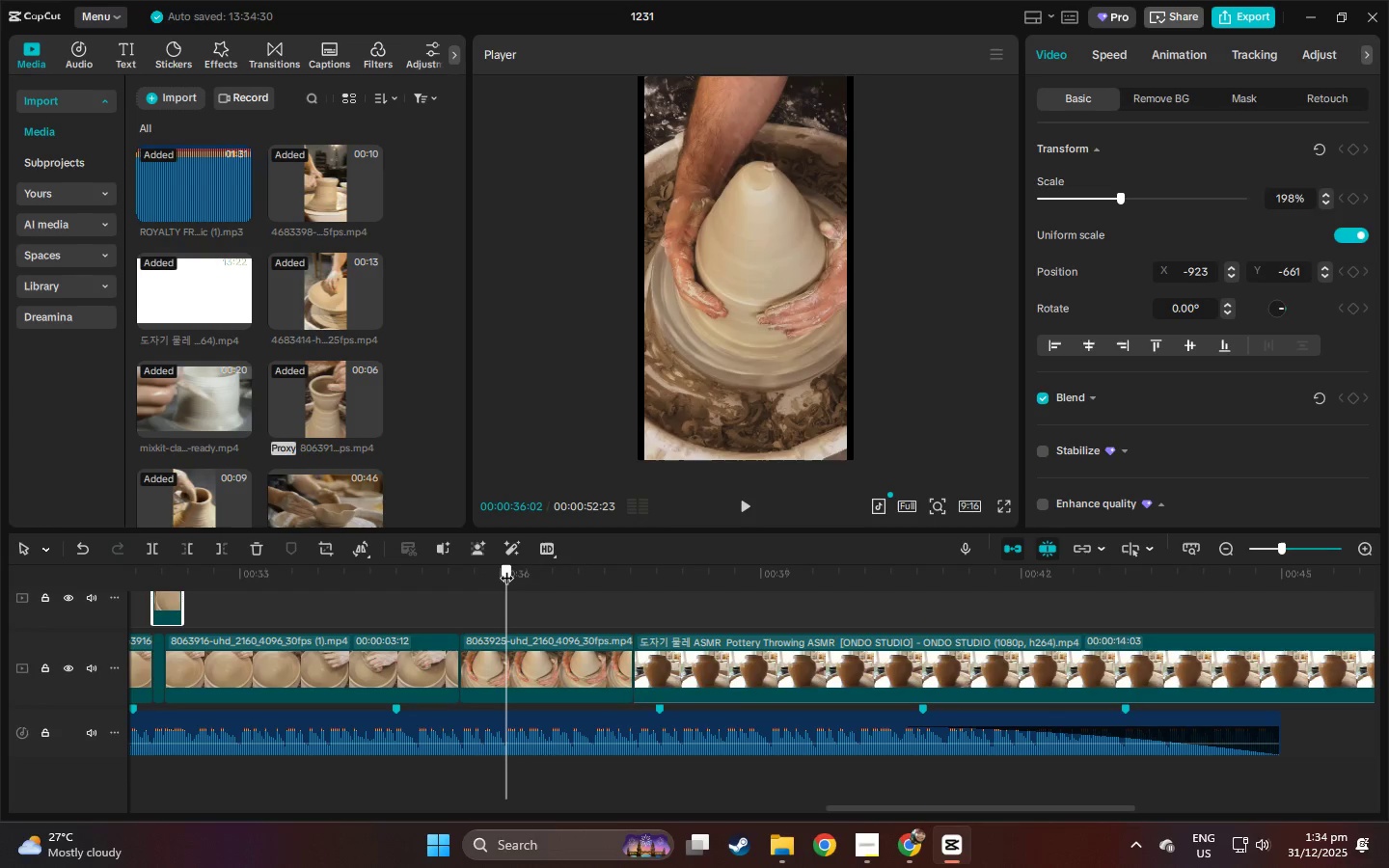 
key(Control+ControlLeft)
 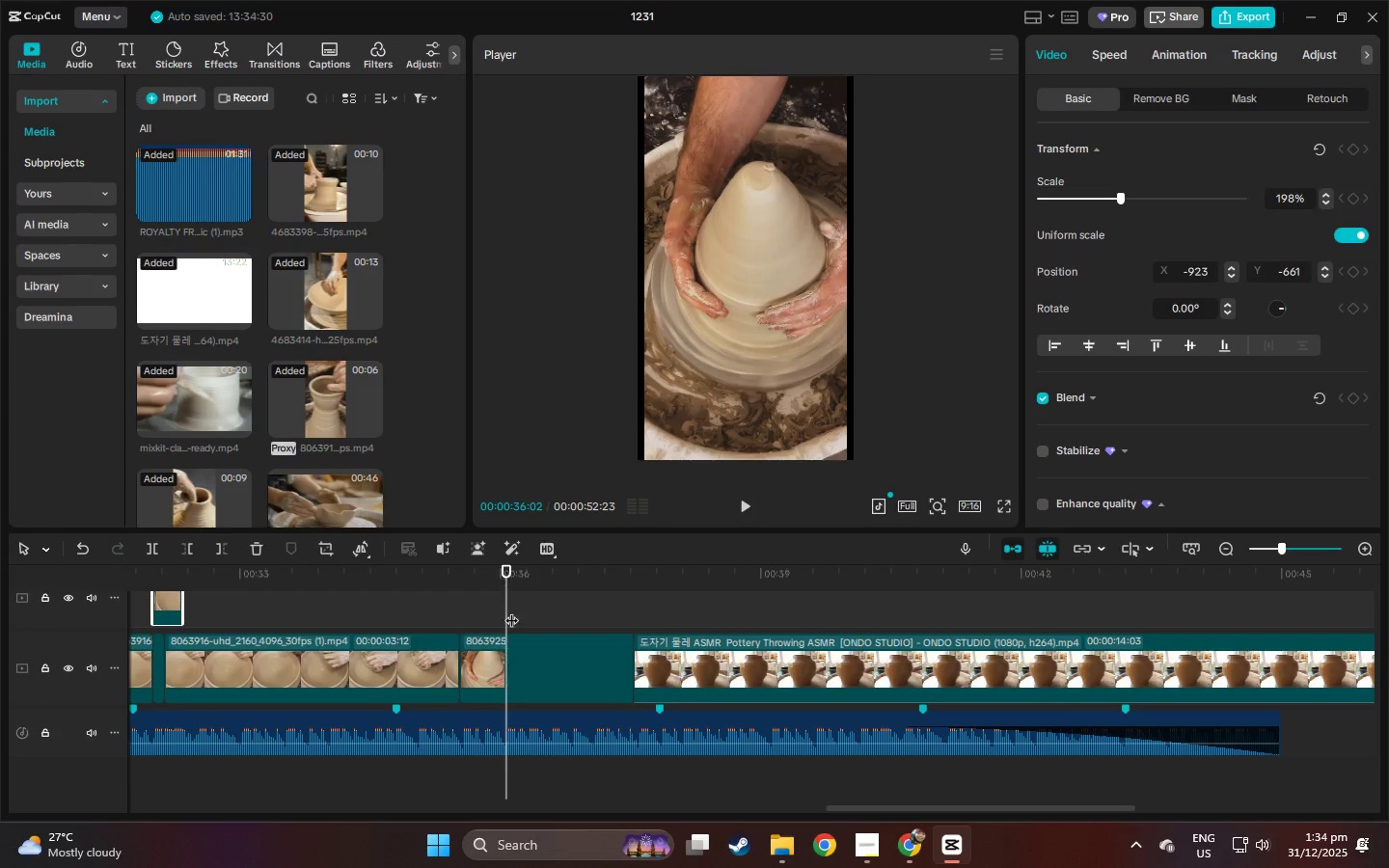 
key(Control+B)
 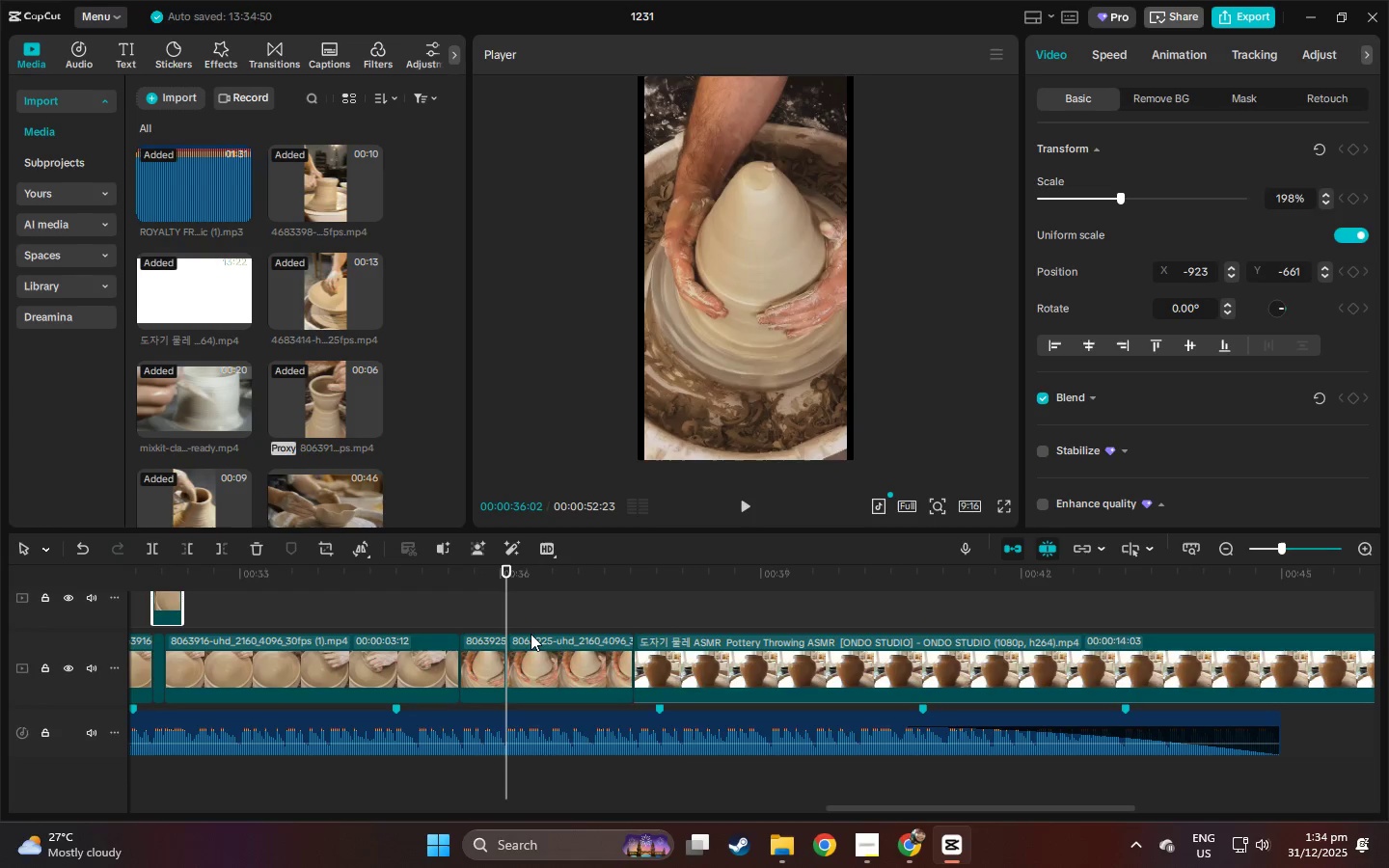 
key(Space)
 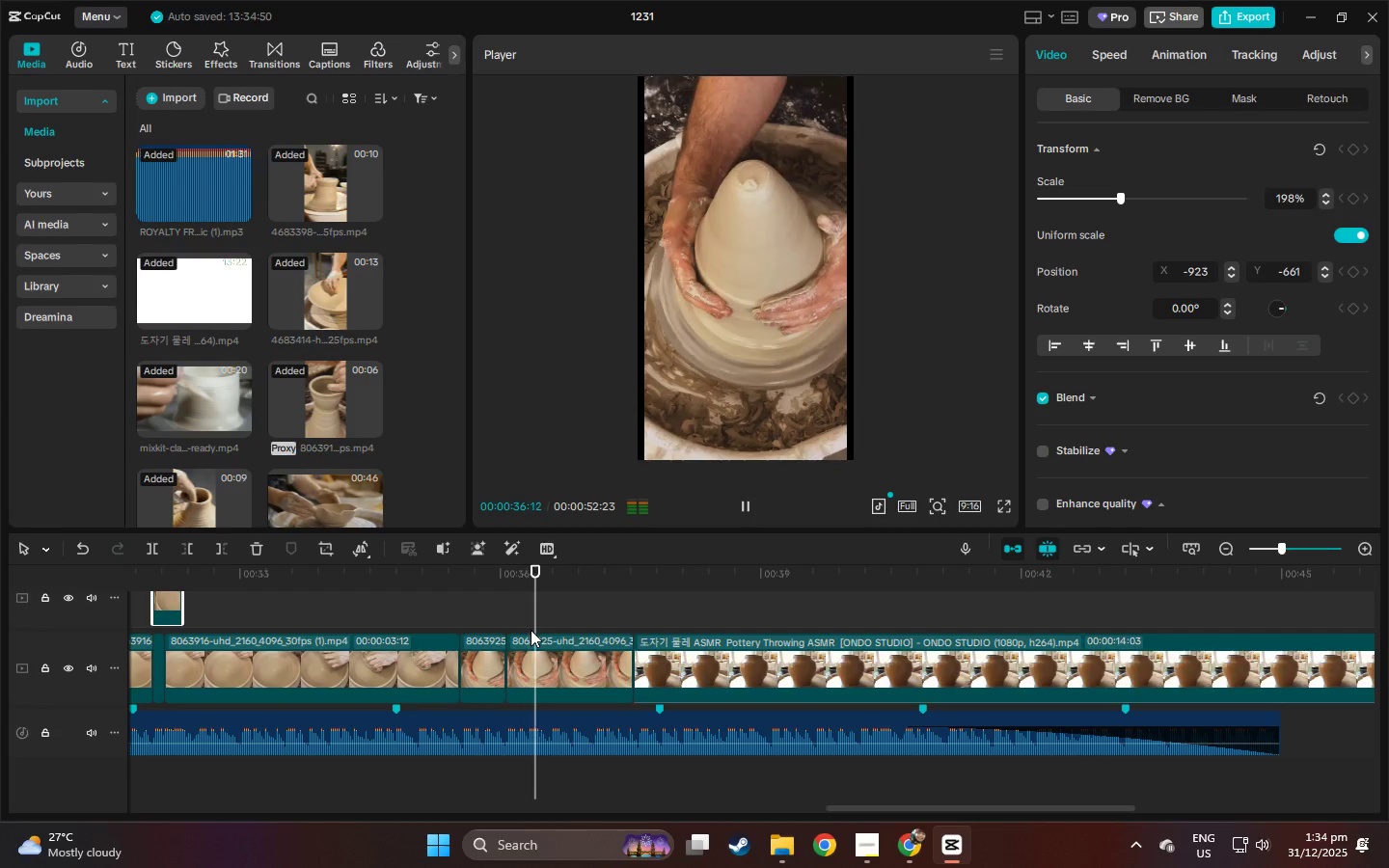 
key(Space)
 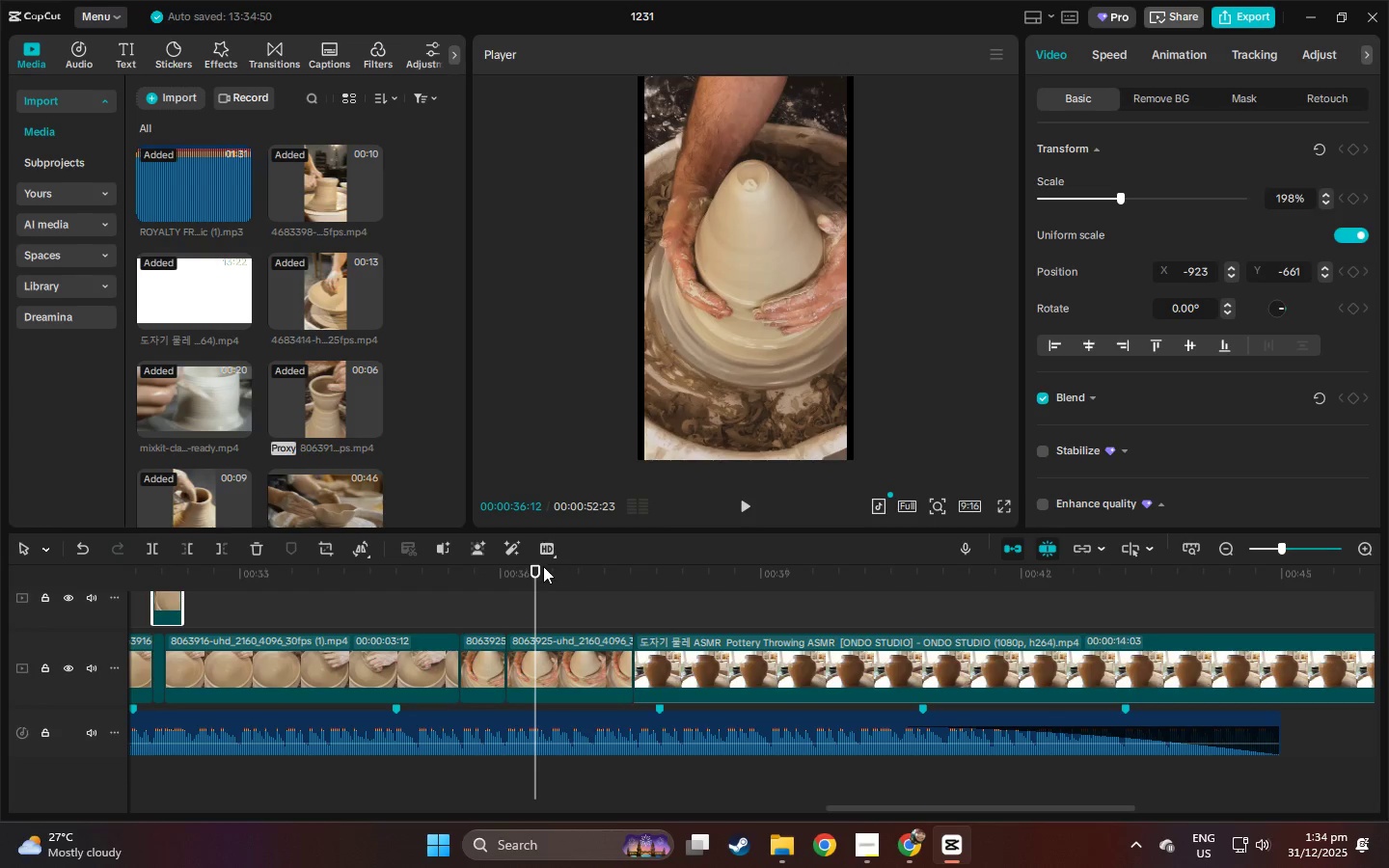 
left_click_drag(start_coordinate=[538, 569], to_coordinate=[547, 575])
 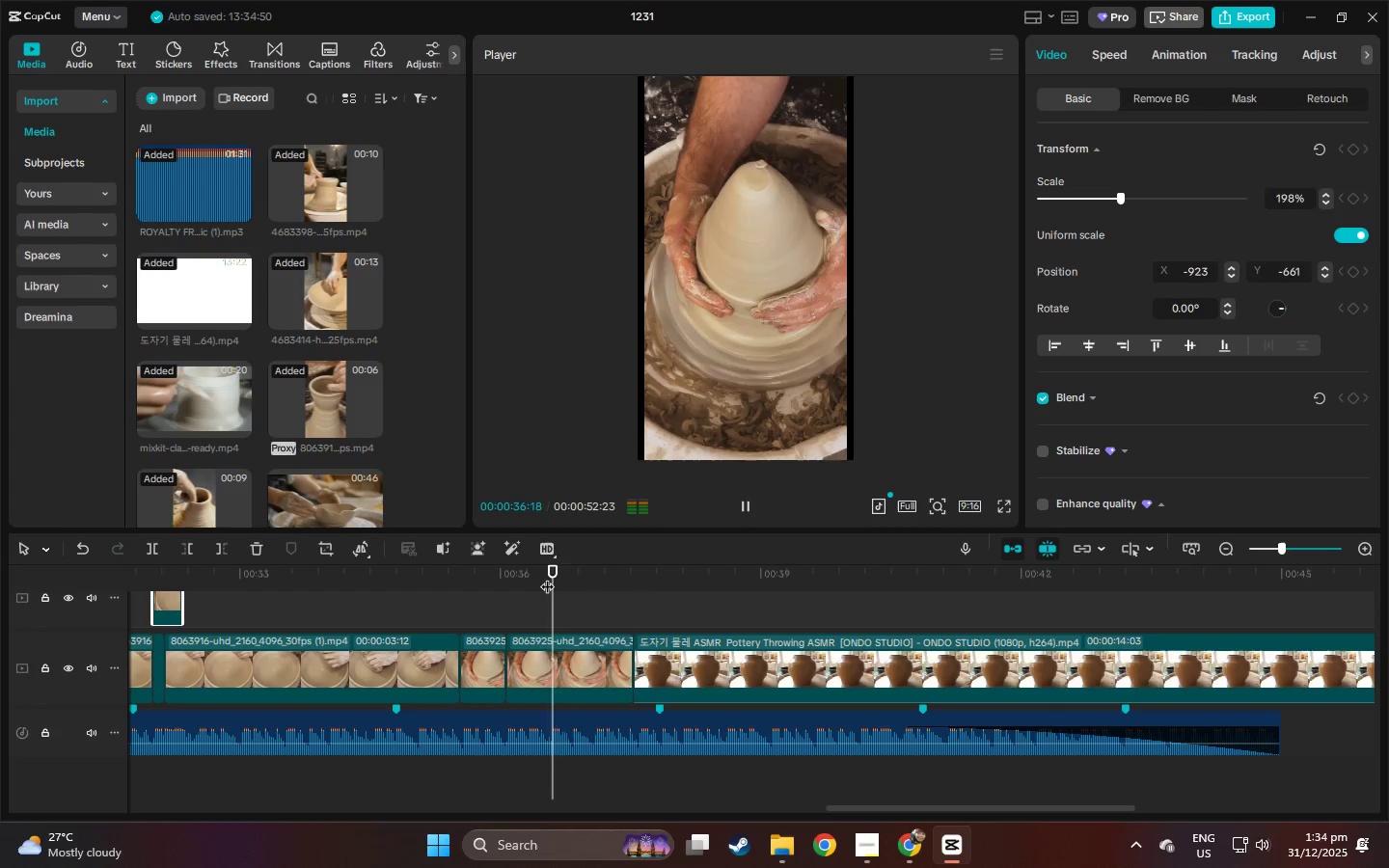 
key(Space)
 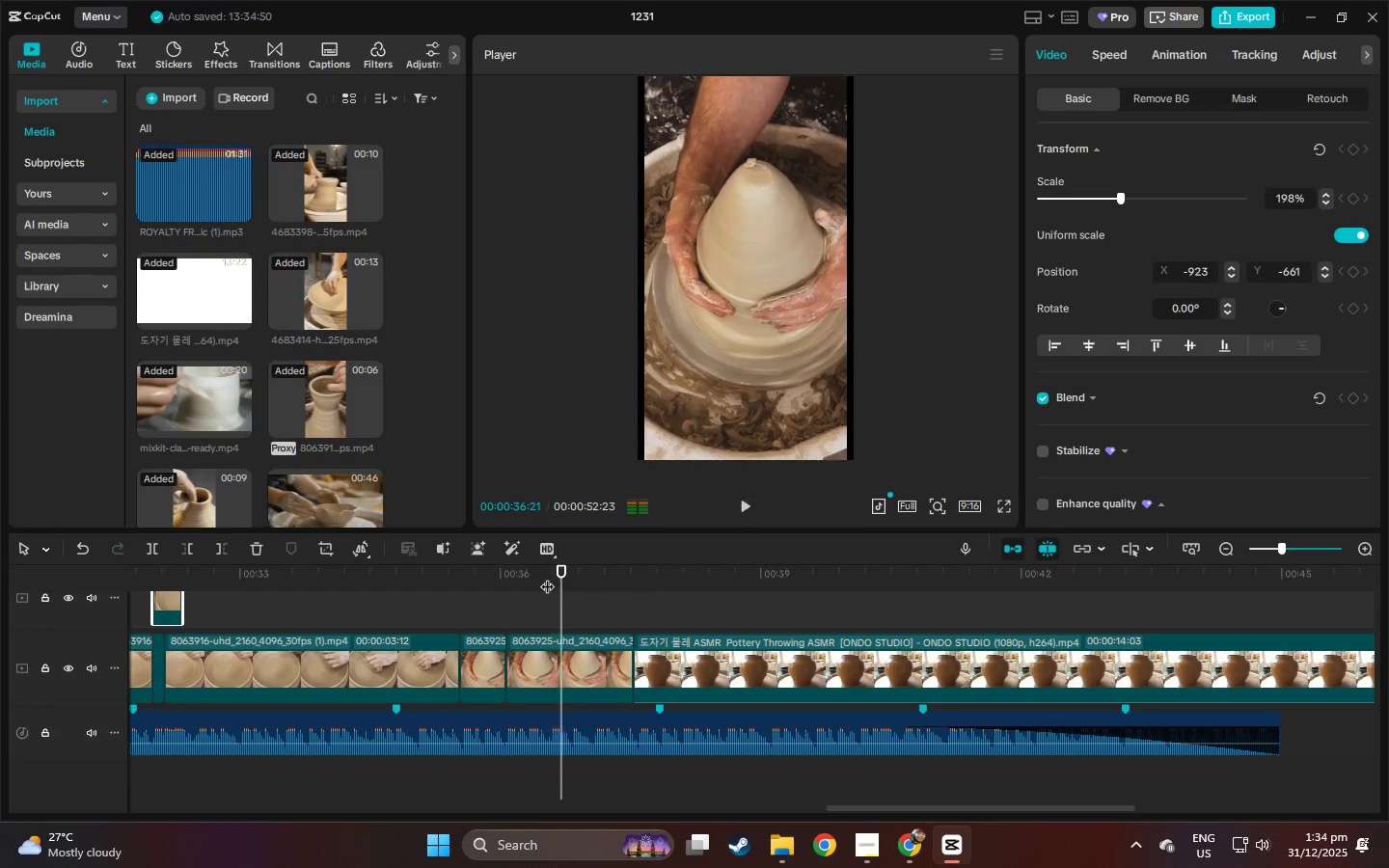 
key(Space)
 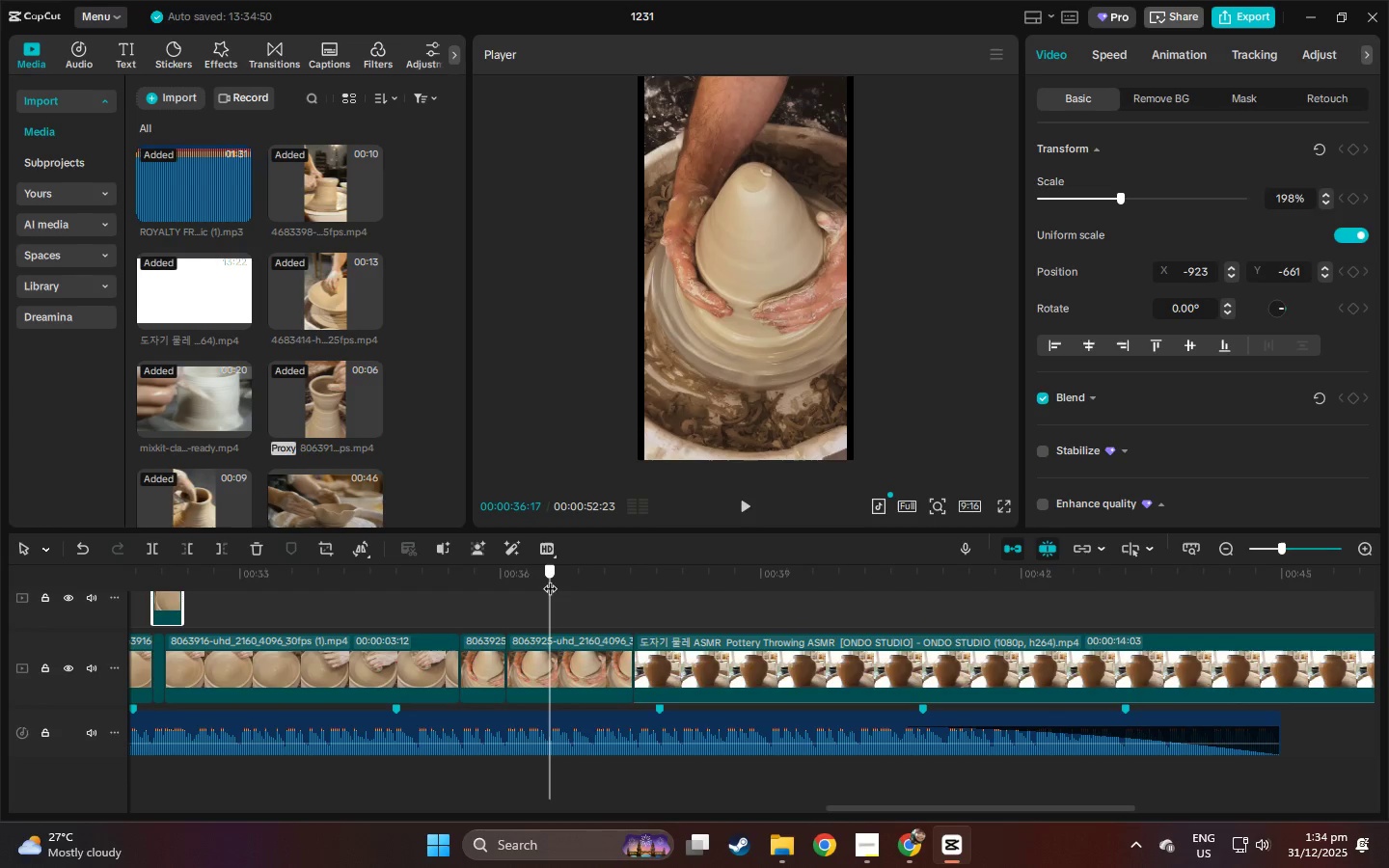 
key(Control+ControlLeft)
 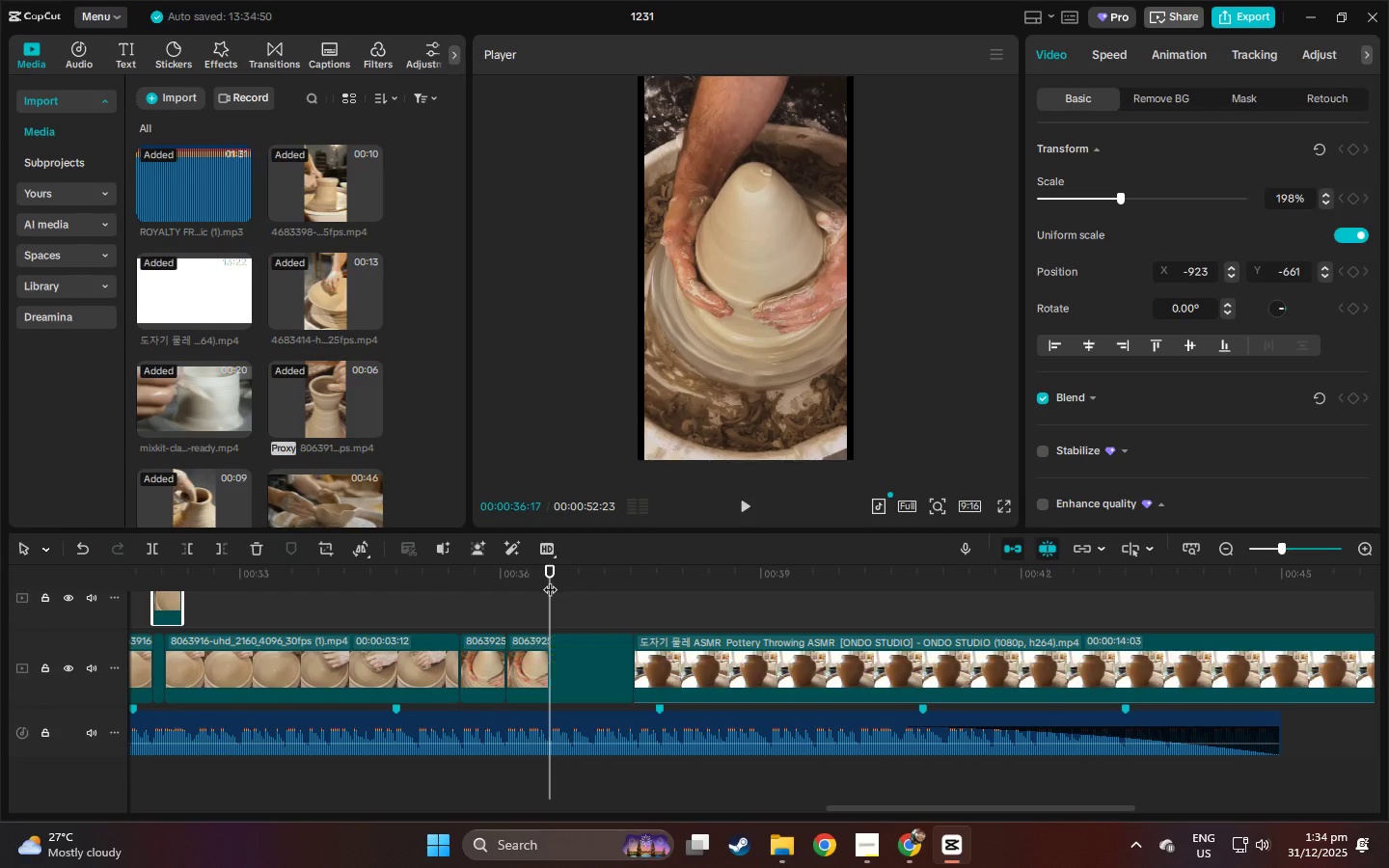 
key(Control+B)
 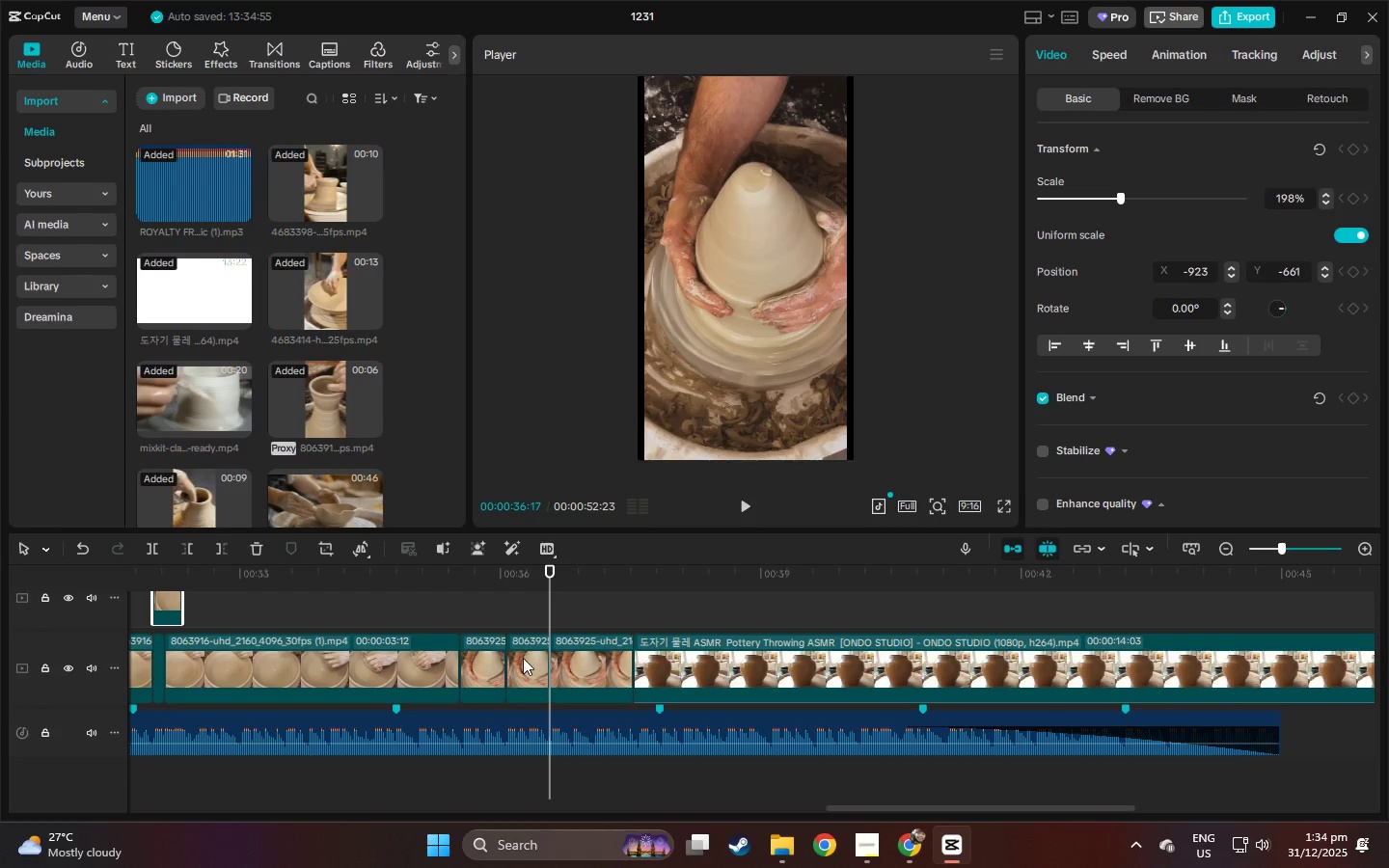 
left_click([523, 658])
 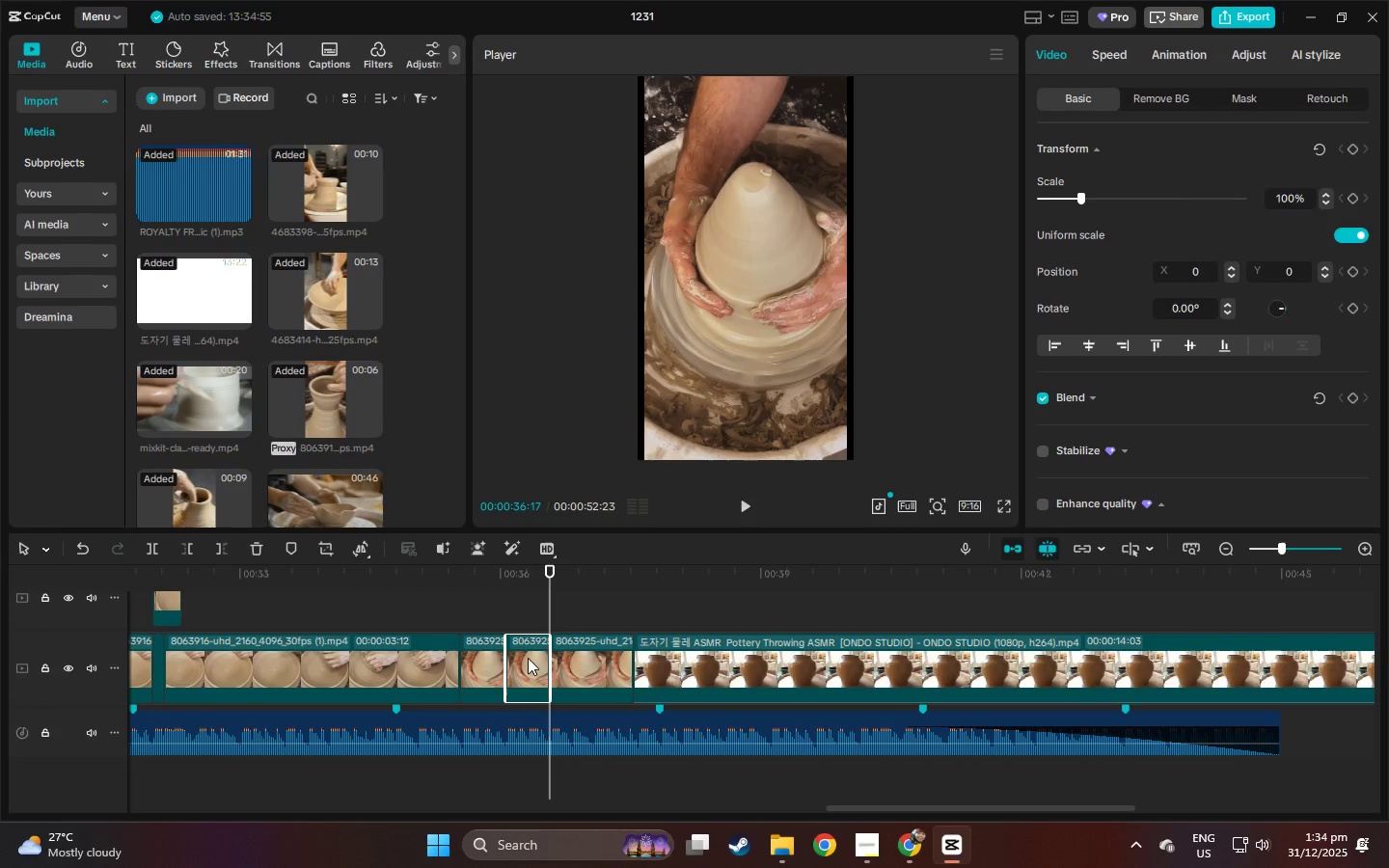 
hold_key(key=AltLeft, duration=1.5)
left_click_drag(start_coordinate=[528, 658], to_coordinate=[523, 657])
 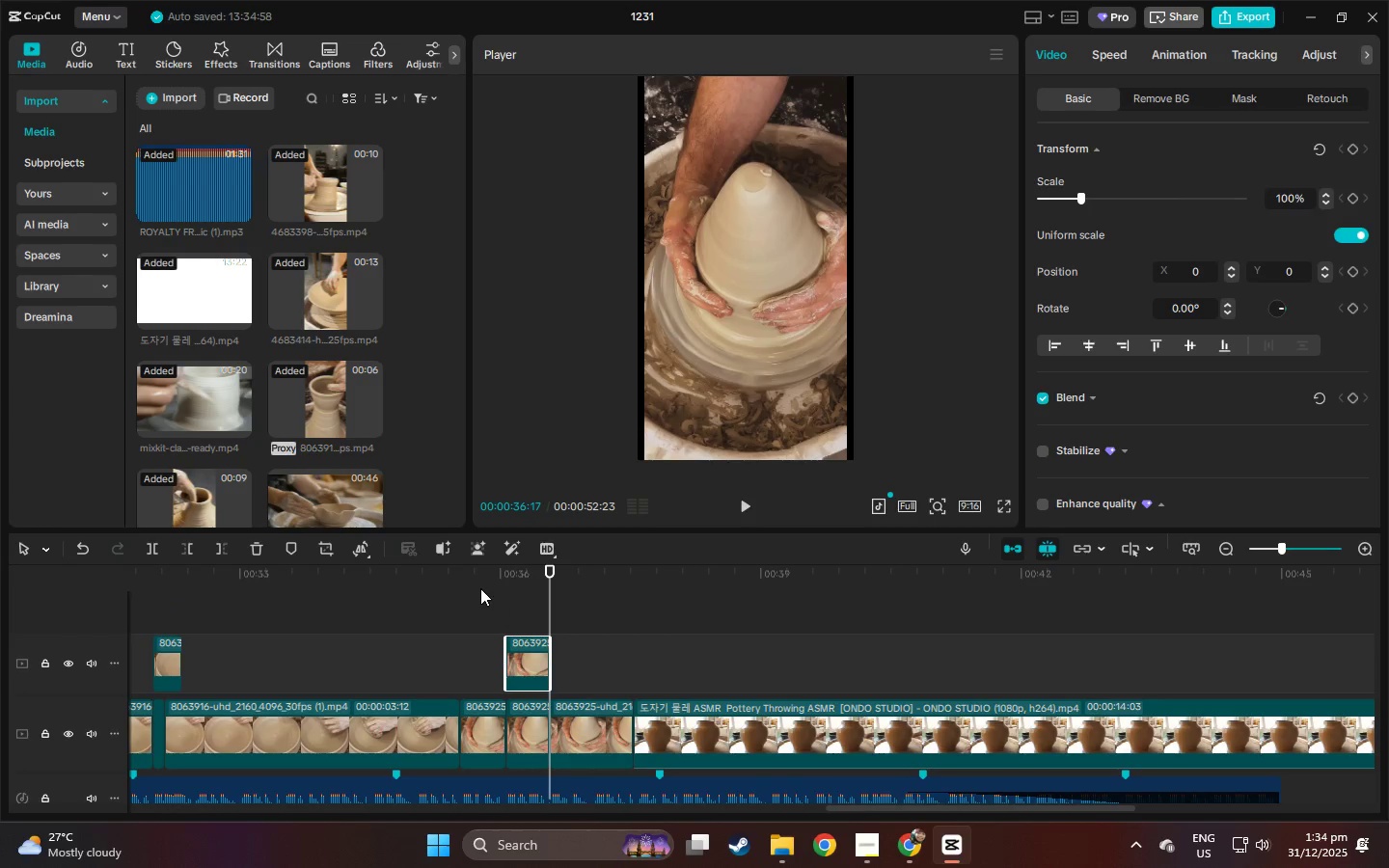 
key(Alt+AltLeft)
 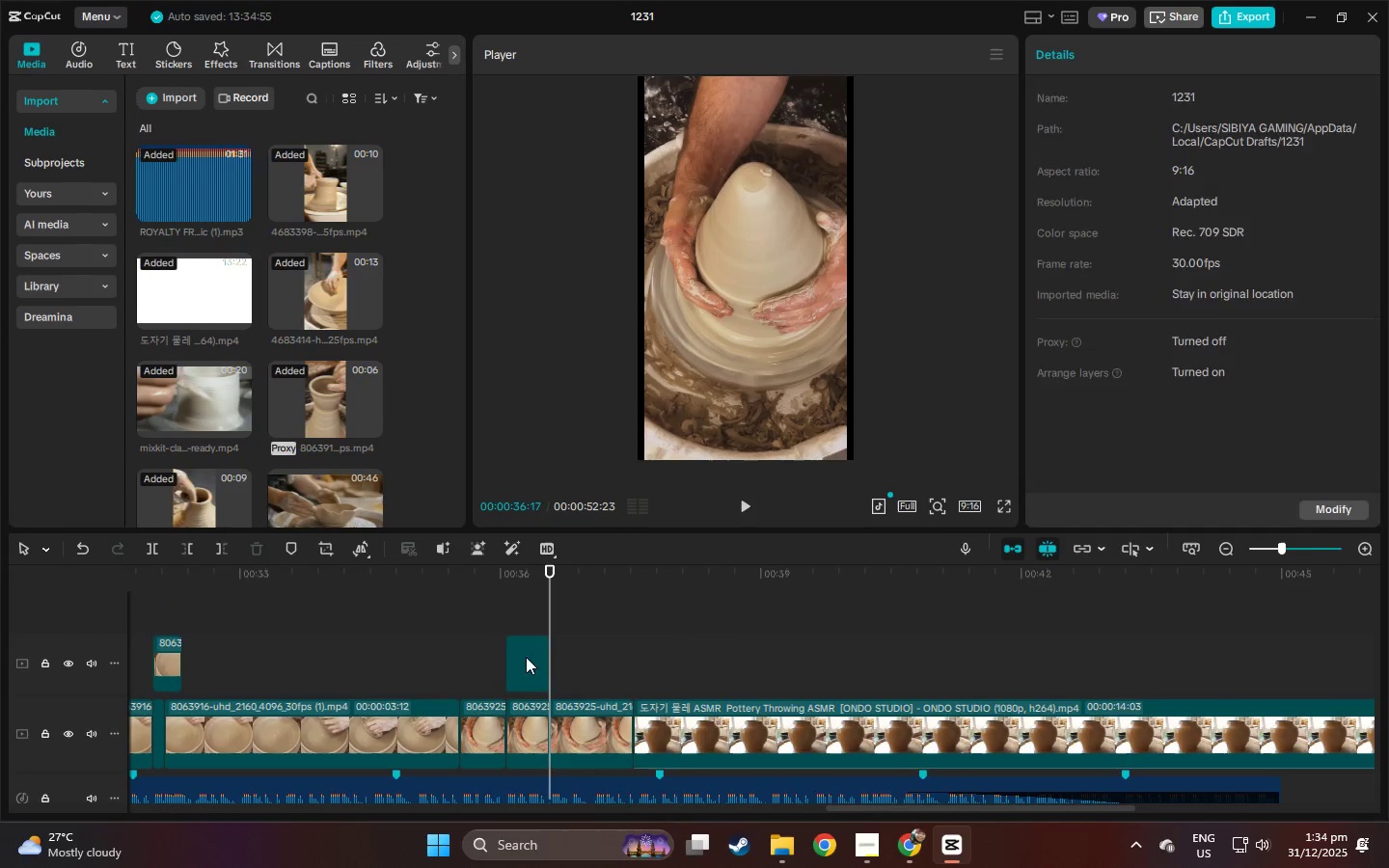 
key(Alt+AltLeft)
 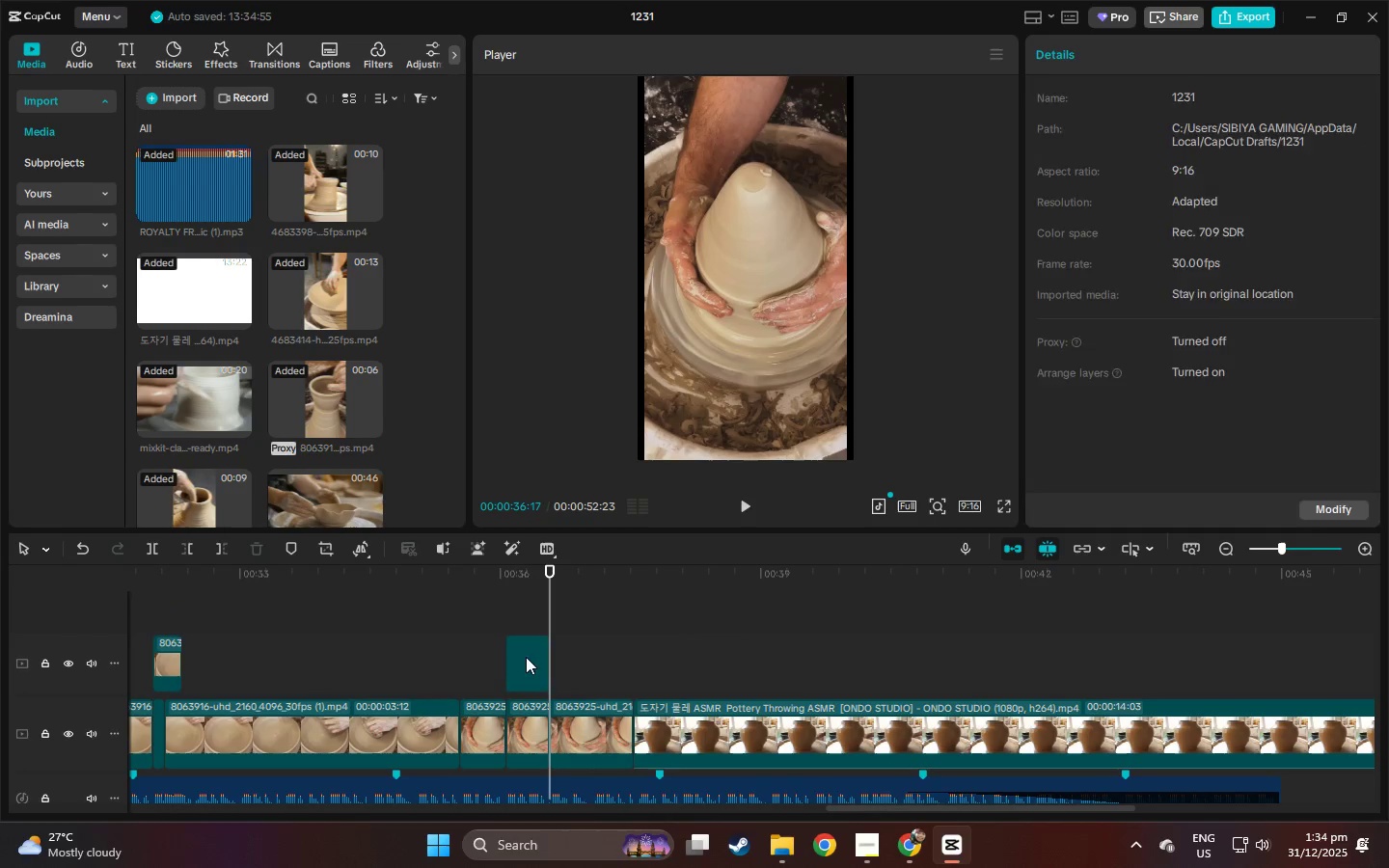 
key(Alt+AltLeft)
 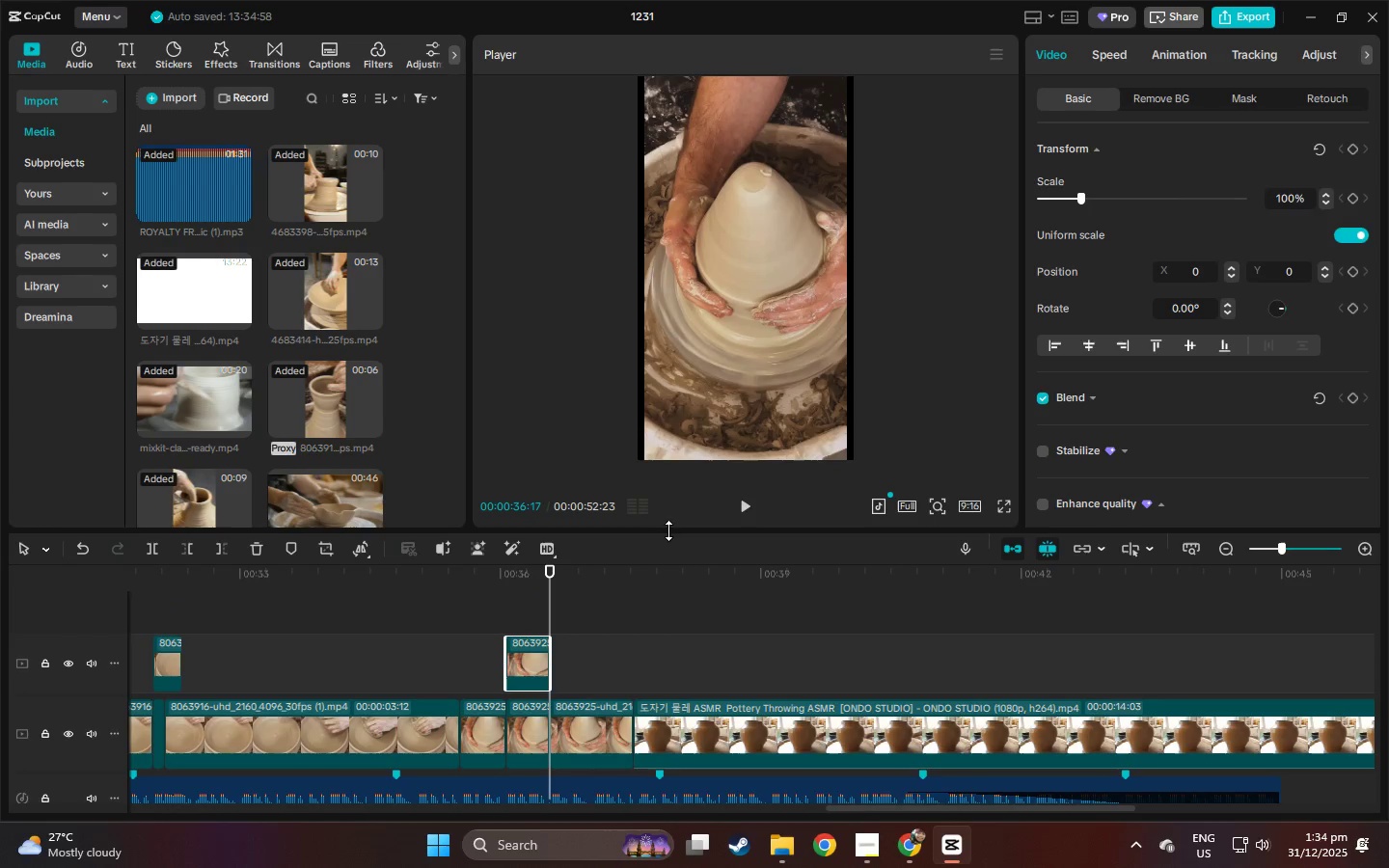 
left_click([739, 356])
 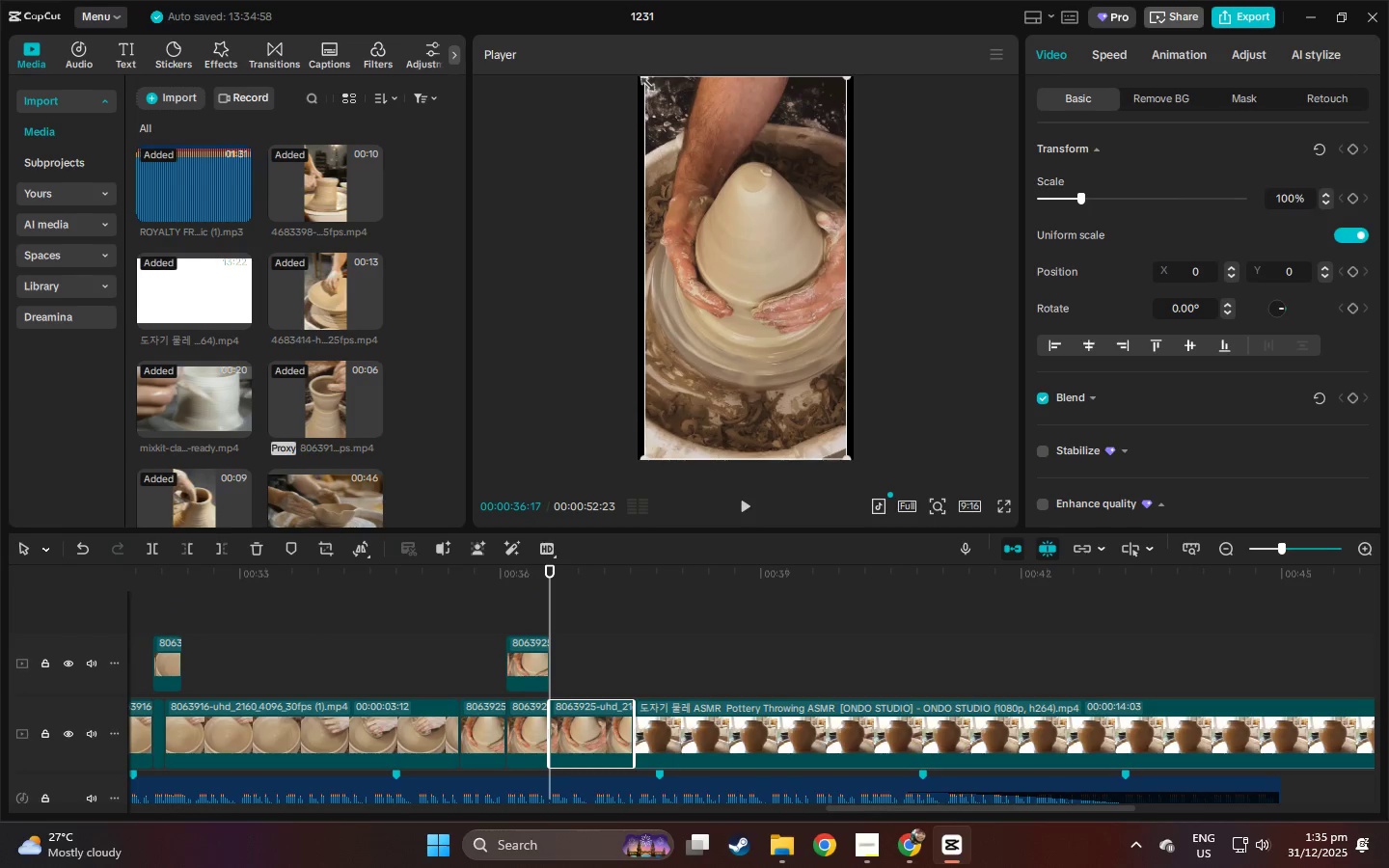 
left_click_drag(start_coordinate=[643, 81], to_coordinate=[478, 39])
 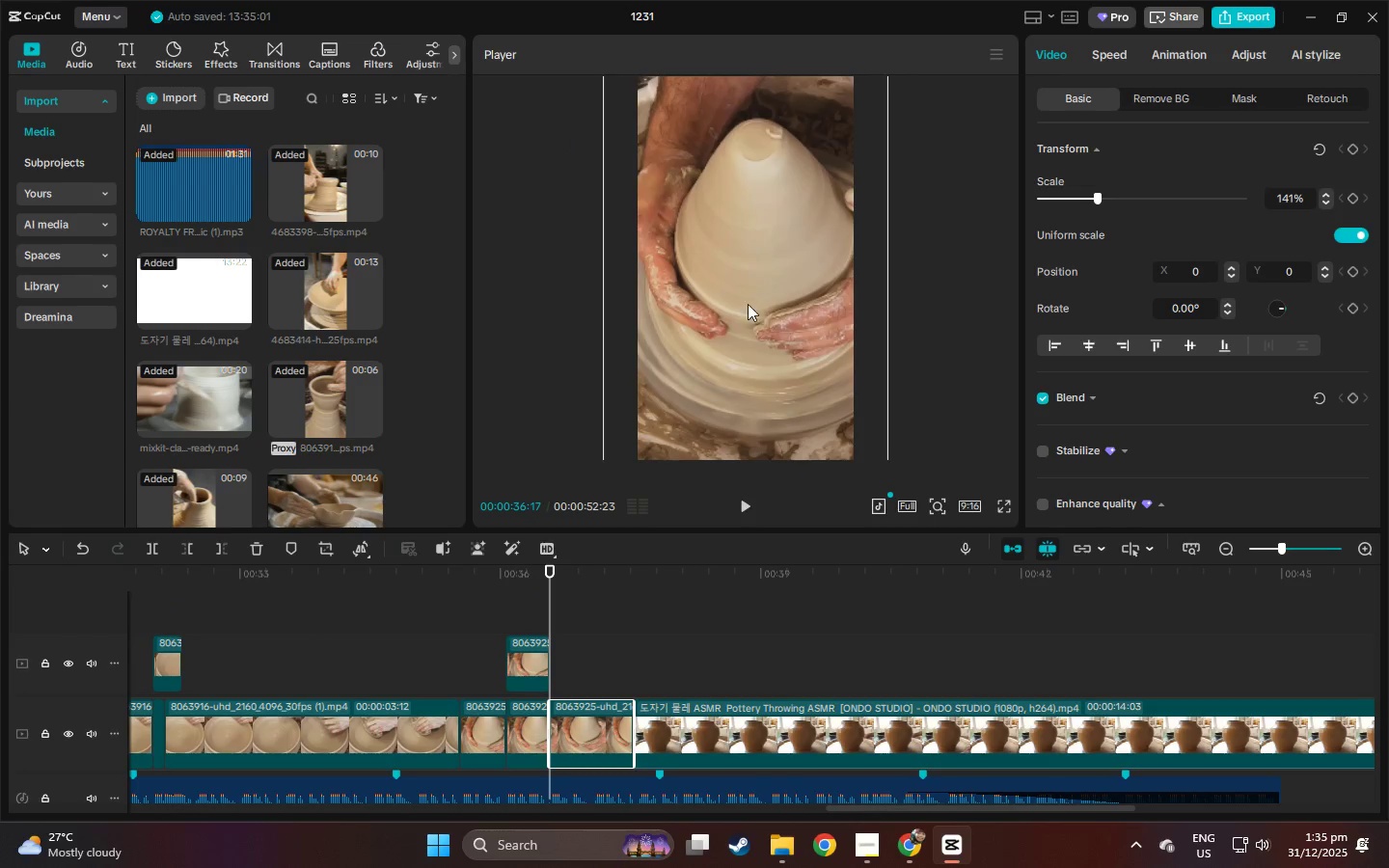 
left_click_drag(start_coordinate=[757, 303], to_coordinate=[745, 306])
 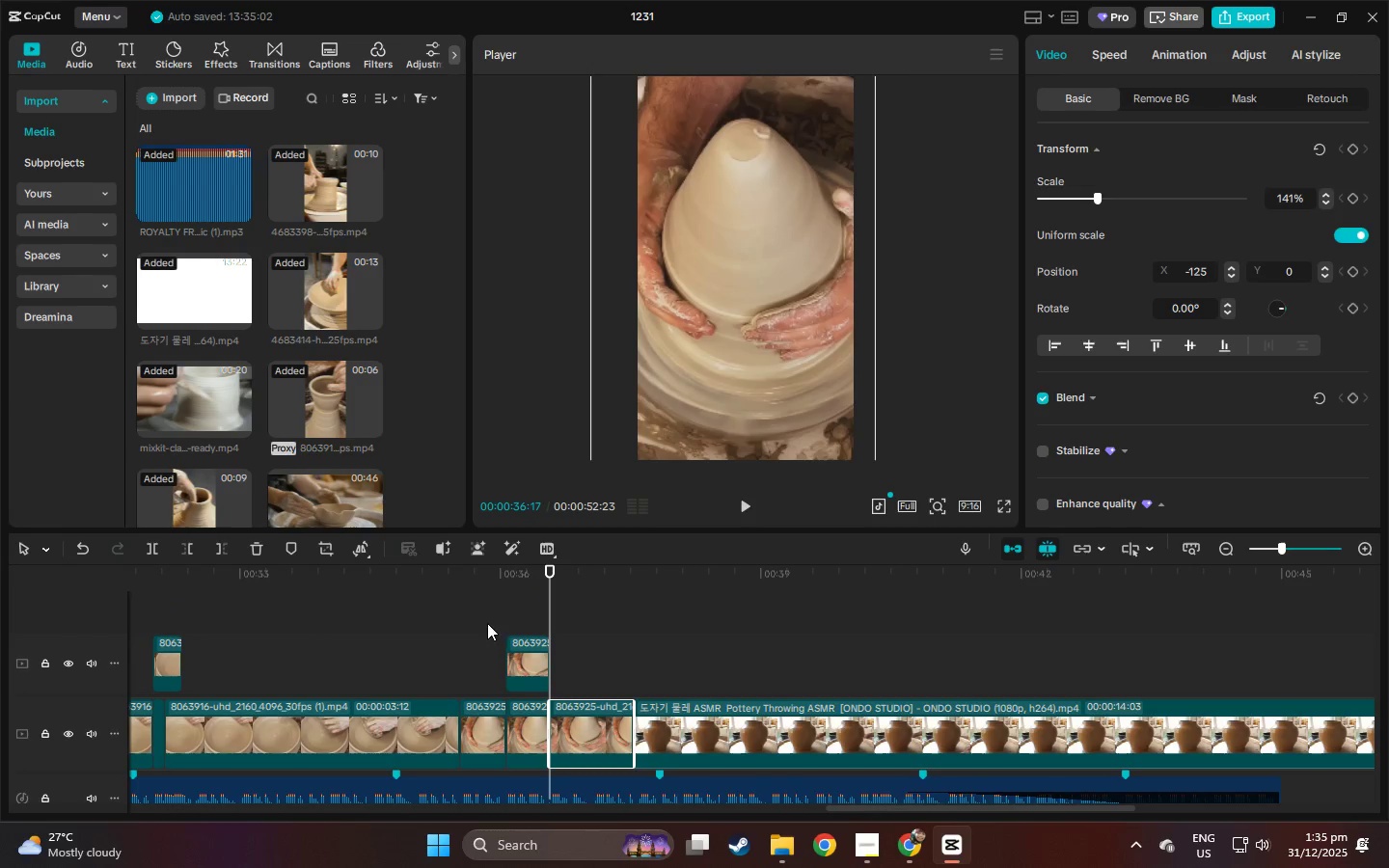 
left_click([500, 580])
 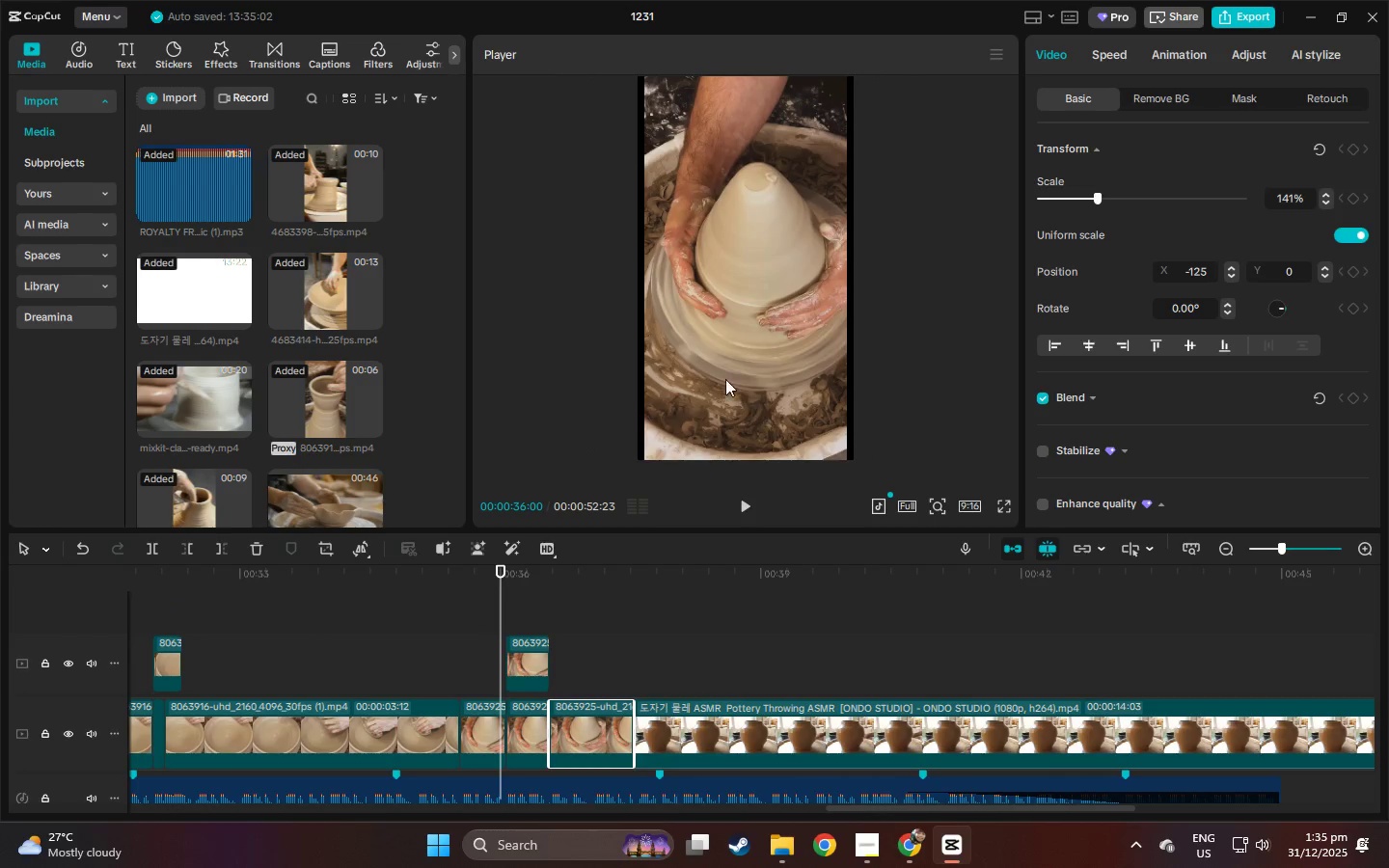 
left_click([695, 326])
 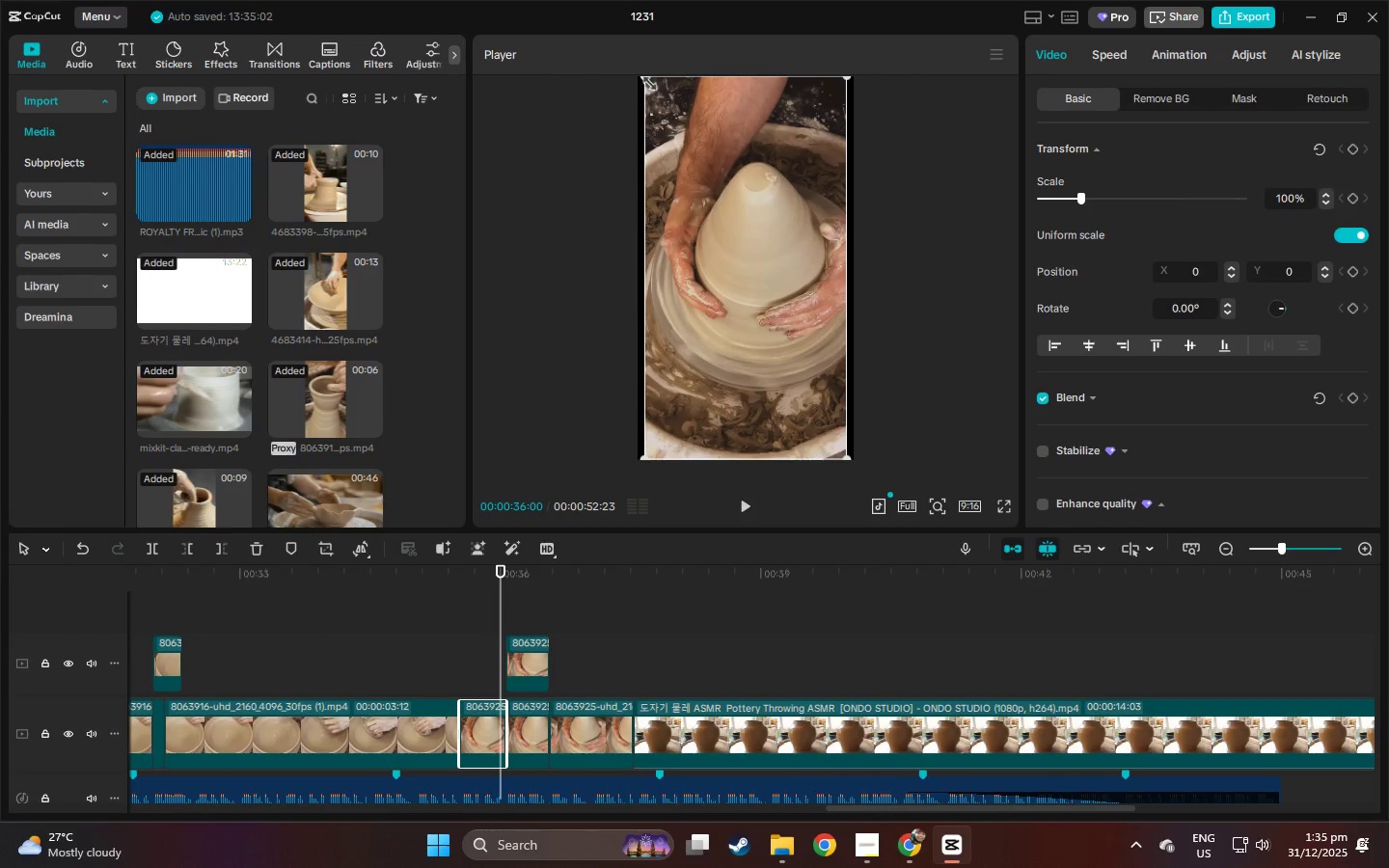 
left_click_drag(start_coordinate=[645, 80], to_coordinate=[624, 72])
 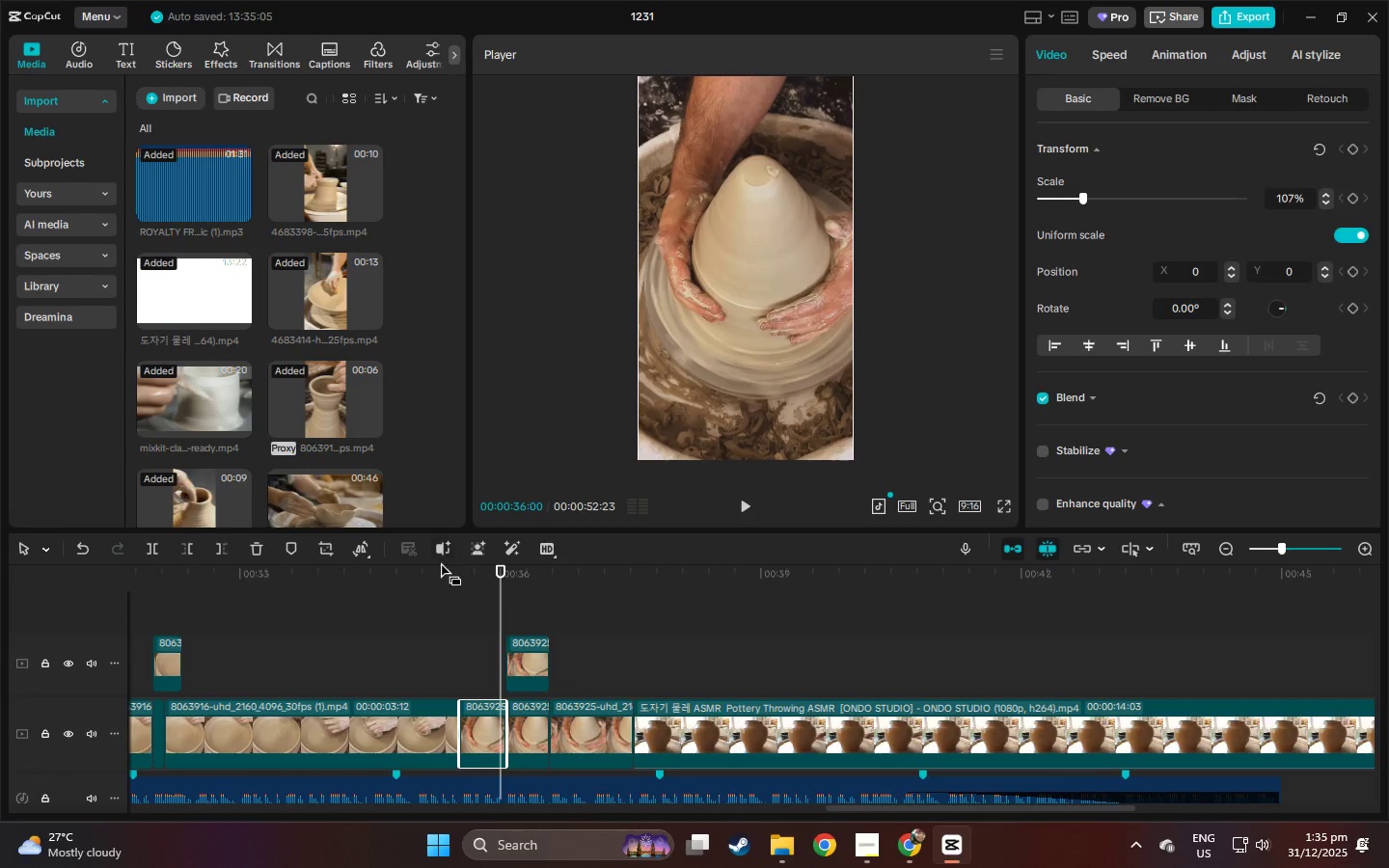 
left_click([432, 569])
 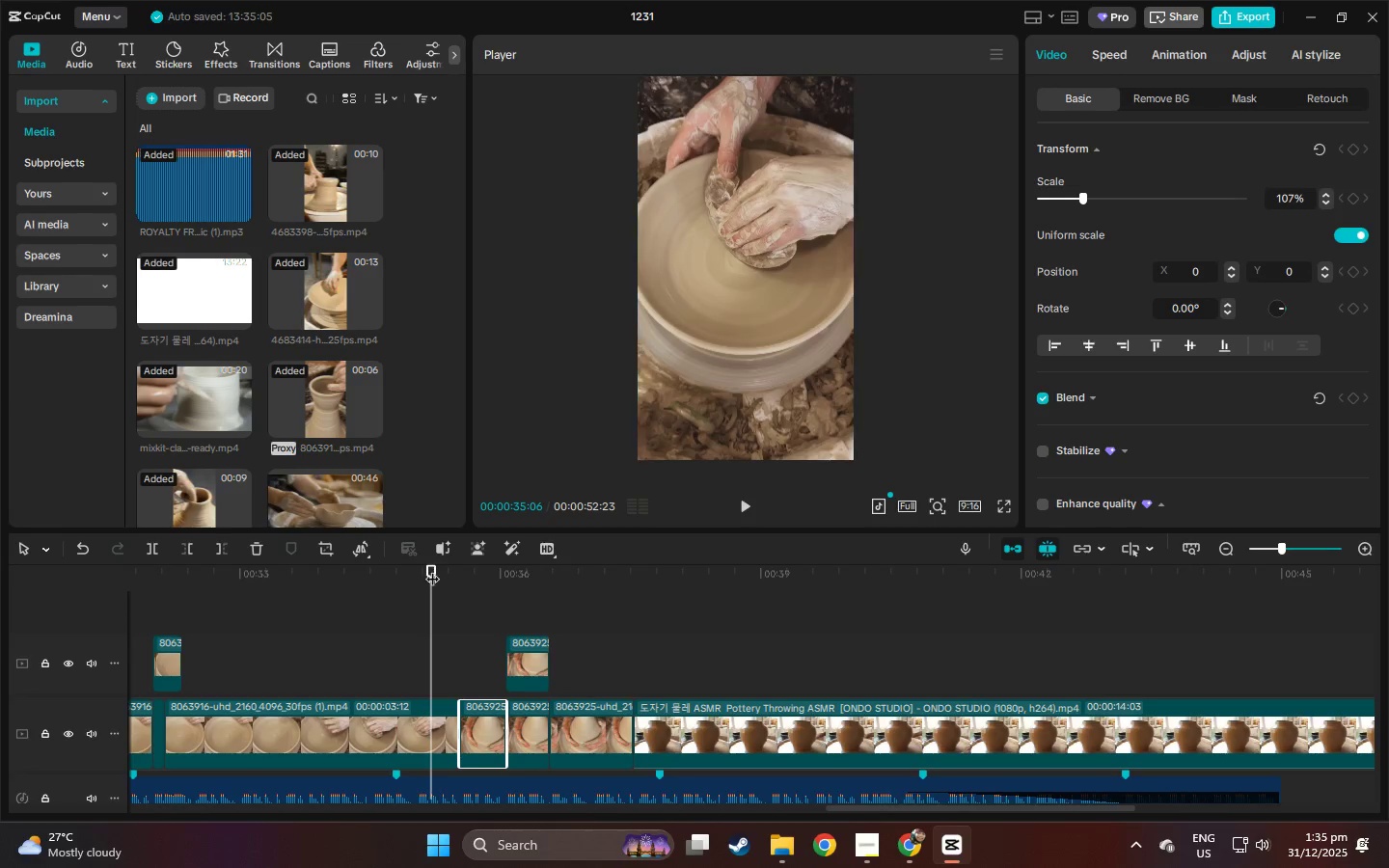 
key(Space)
 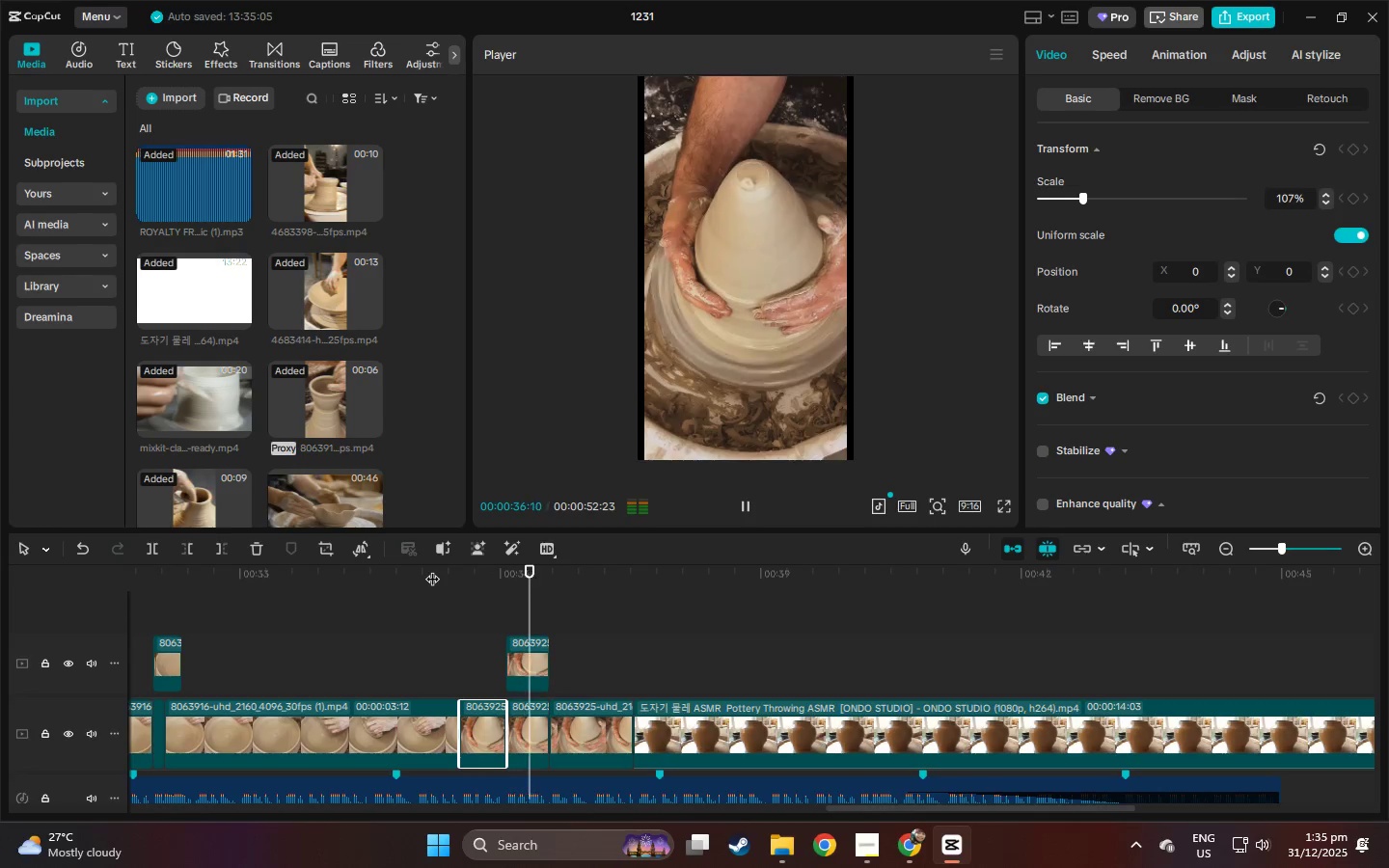 
key(Space)
 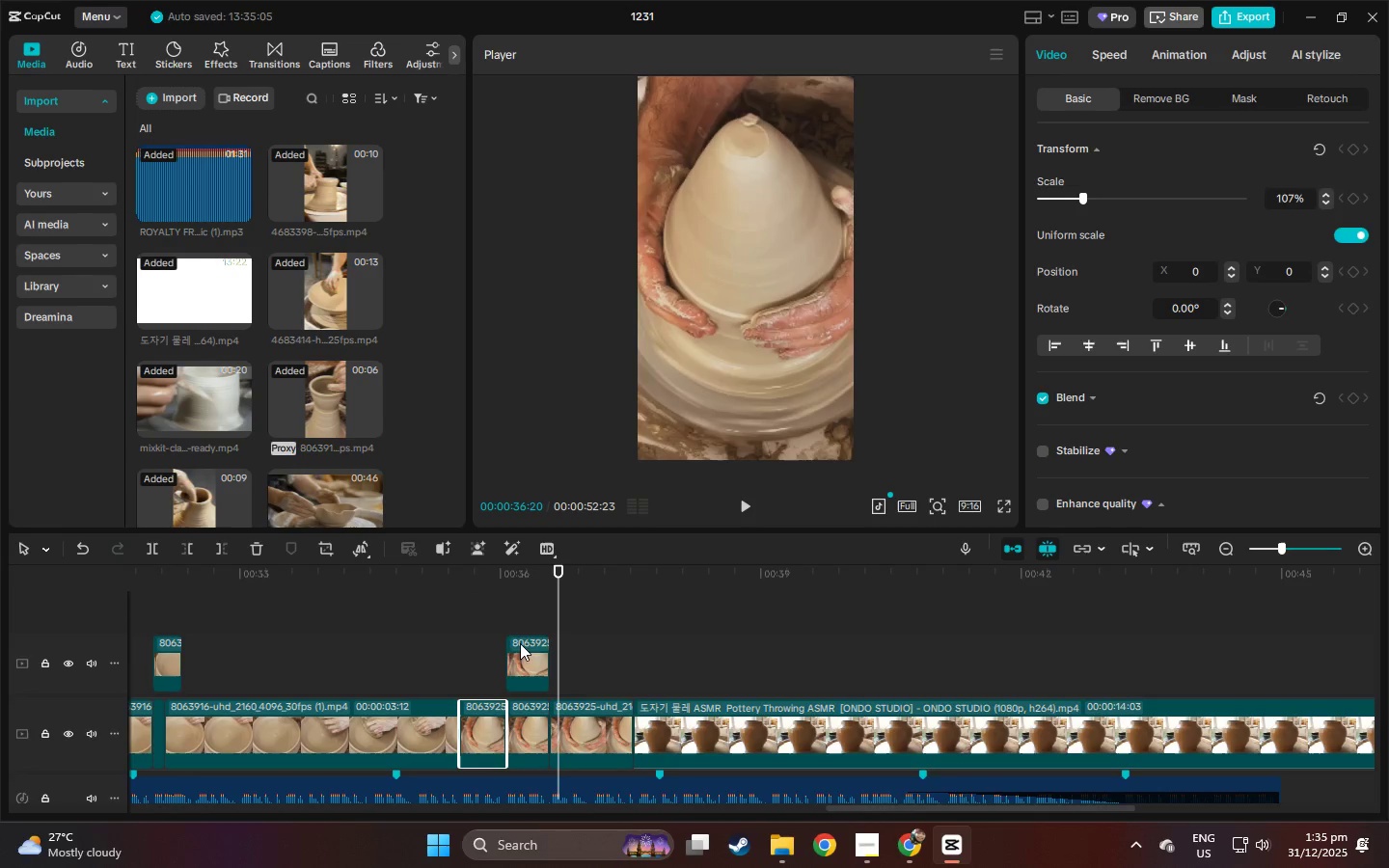 
left_click([531, 643])
 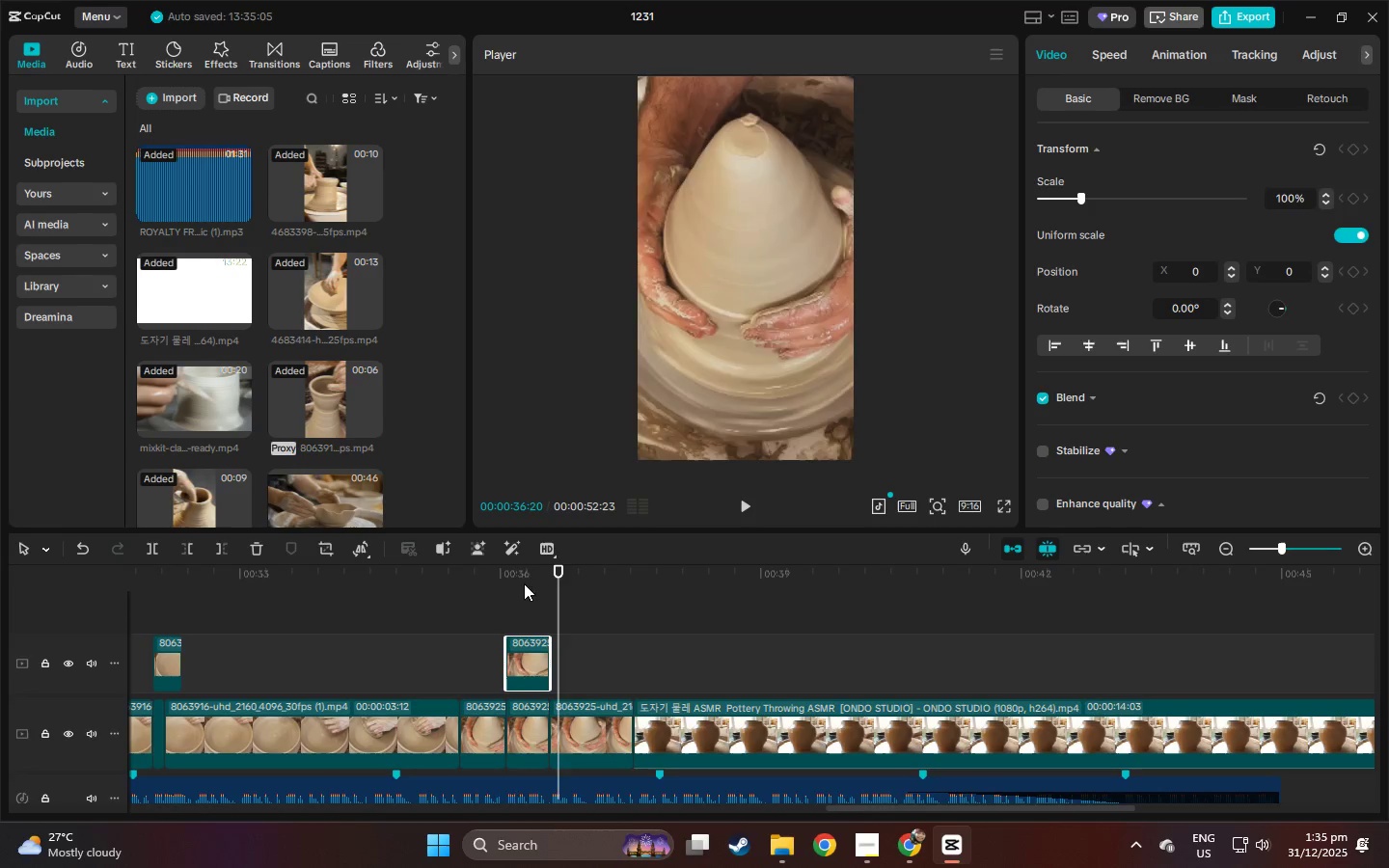 
left_click_drag(start_coordinate=[522, 583], to_coordinate=[496, 583])
 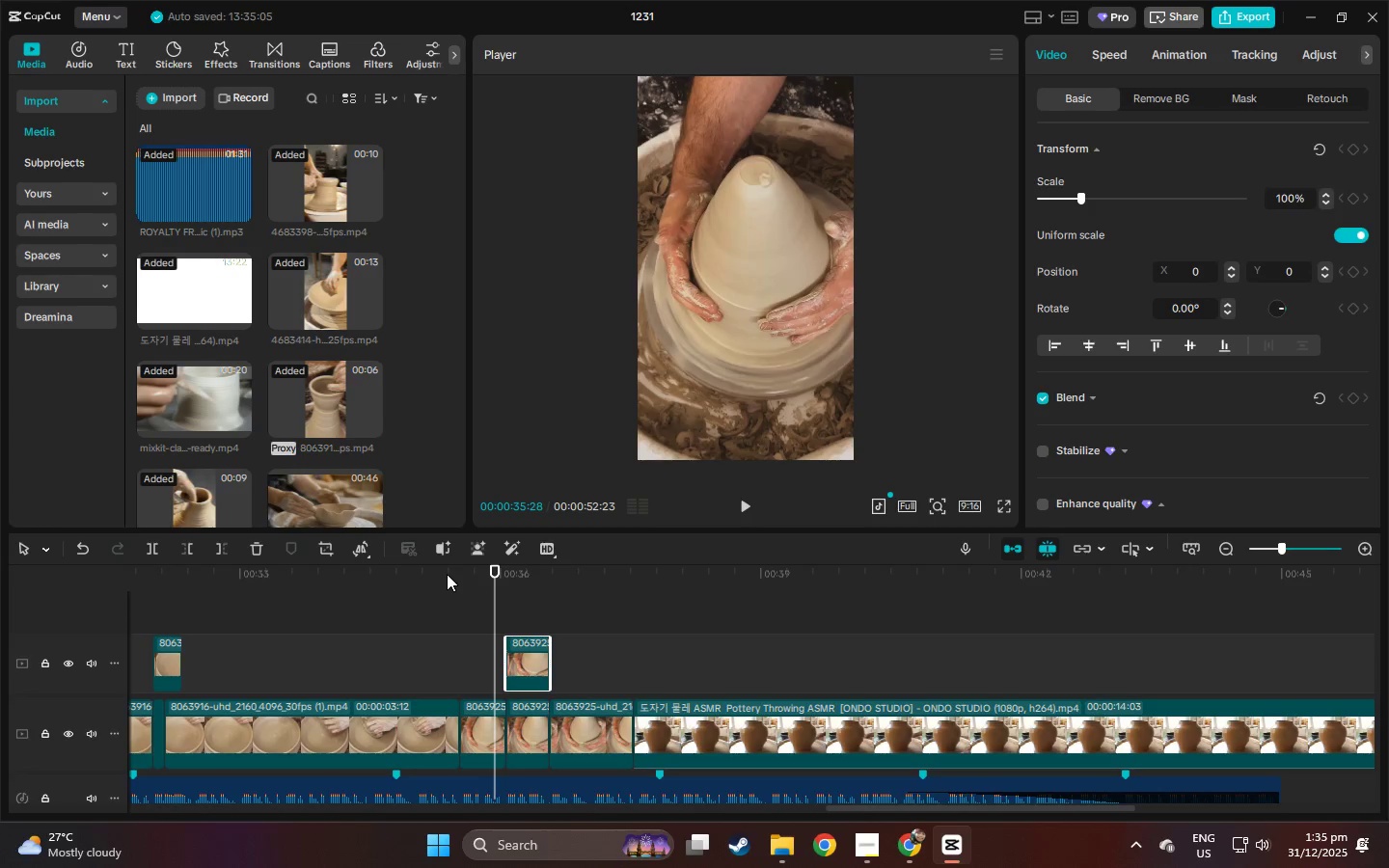 
key(Space)
 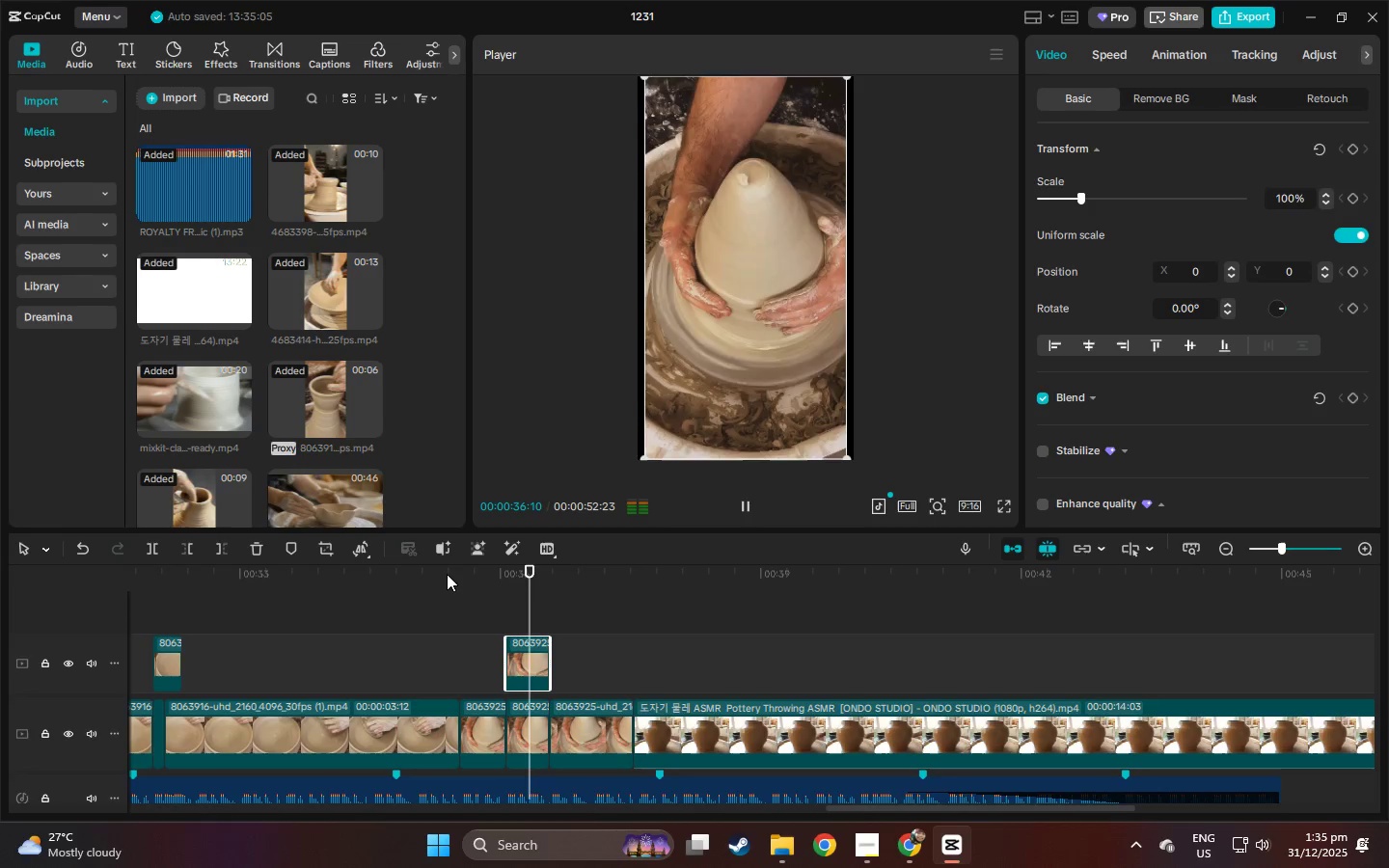 
key(Space)
 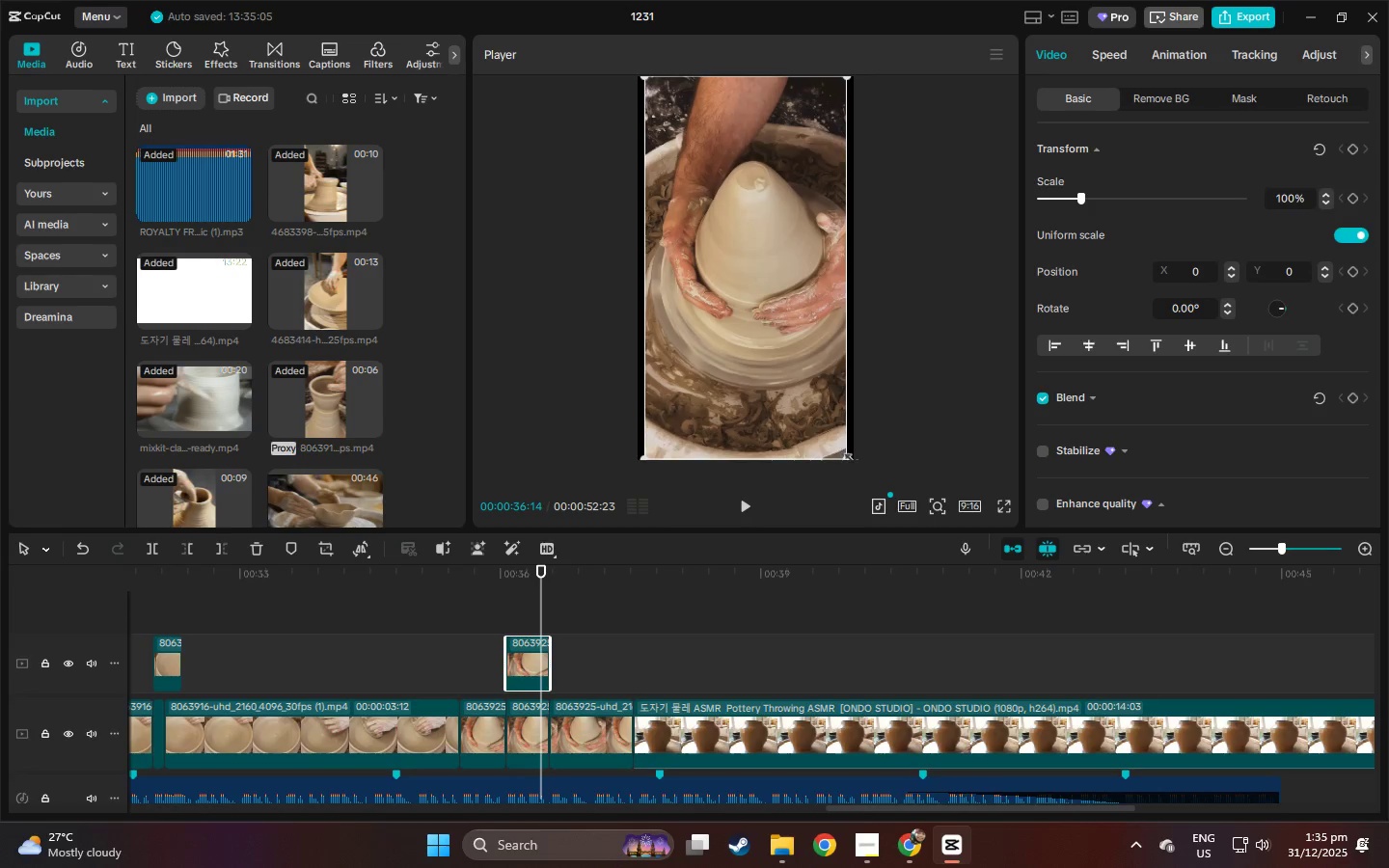 
left_click_drag(start_coordinate=[847, 457], to_coordinate=[1012, 610])
 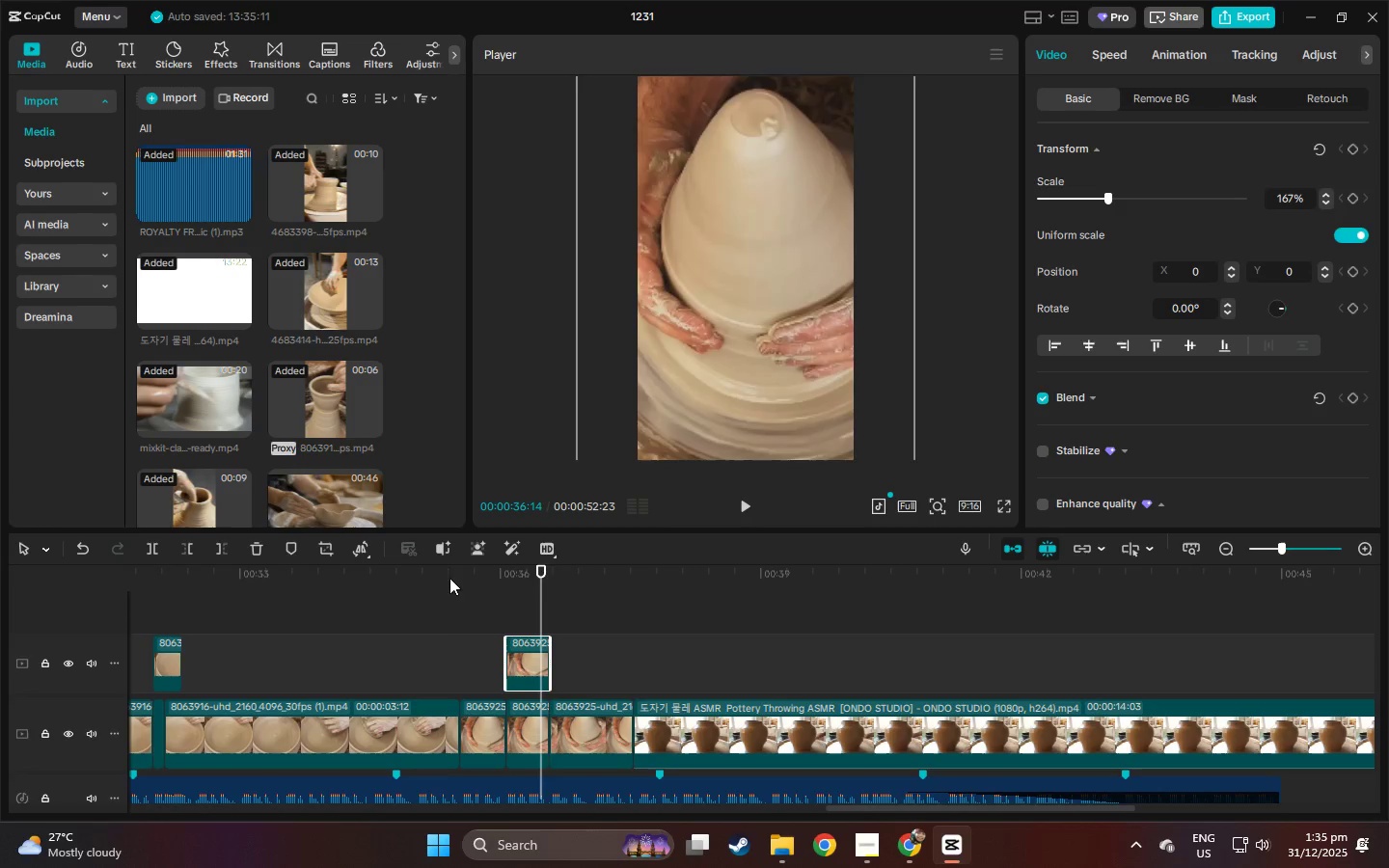 
key(Space)
 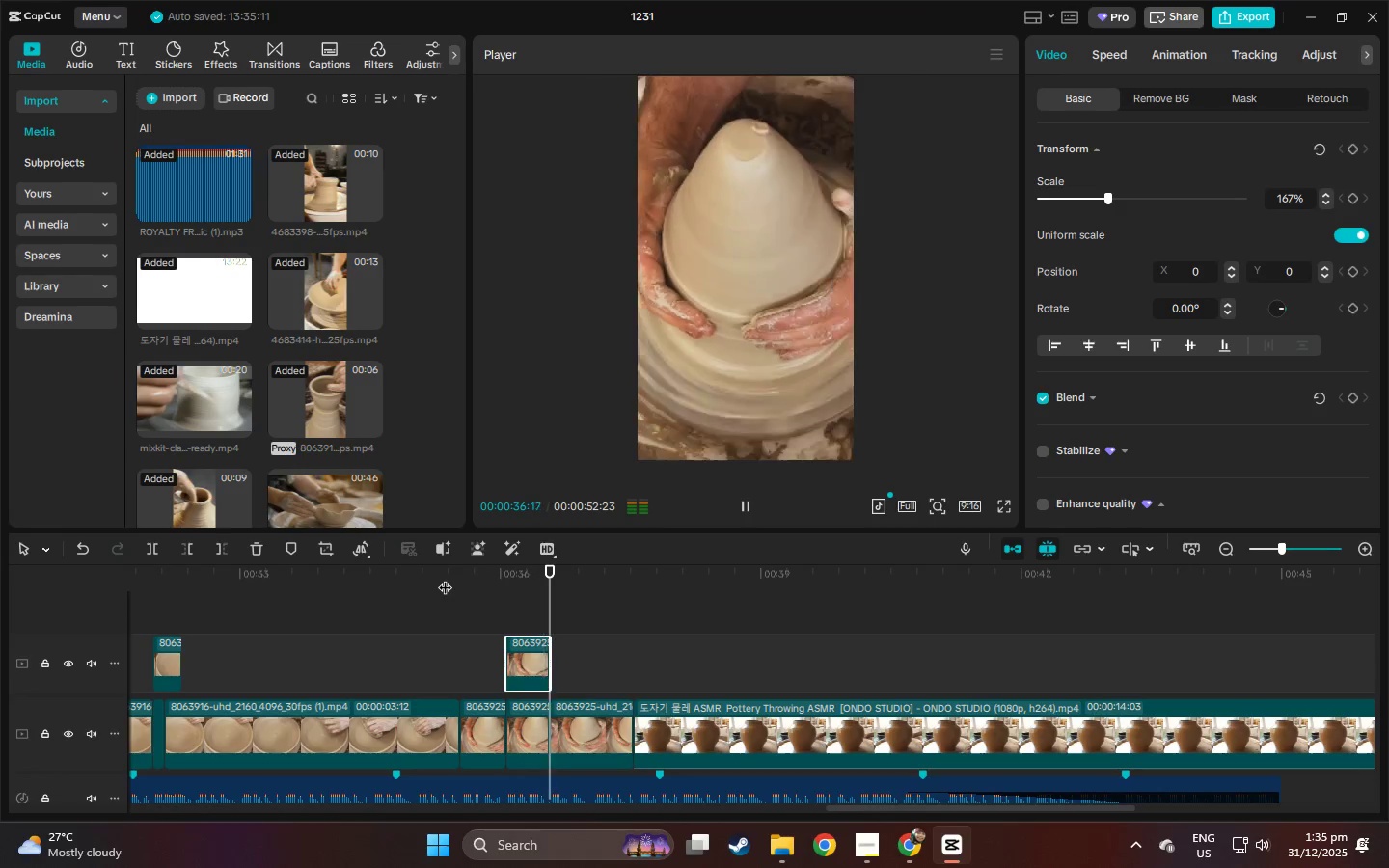 
key(Space)
 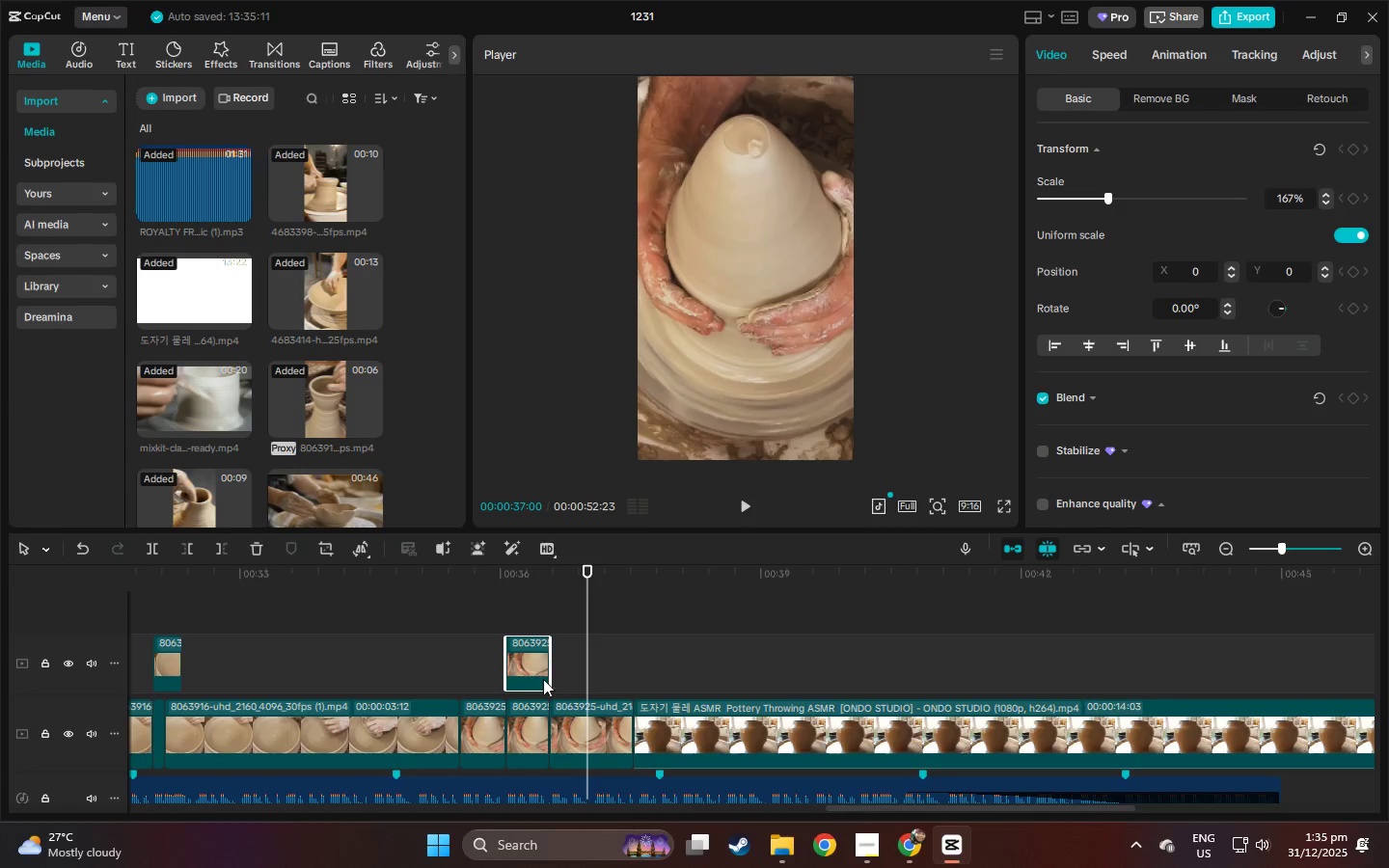 
scroll: coordinate [543, 677], scroll_direction: down, amount: 2.0
 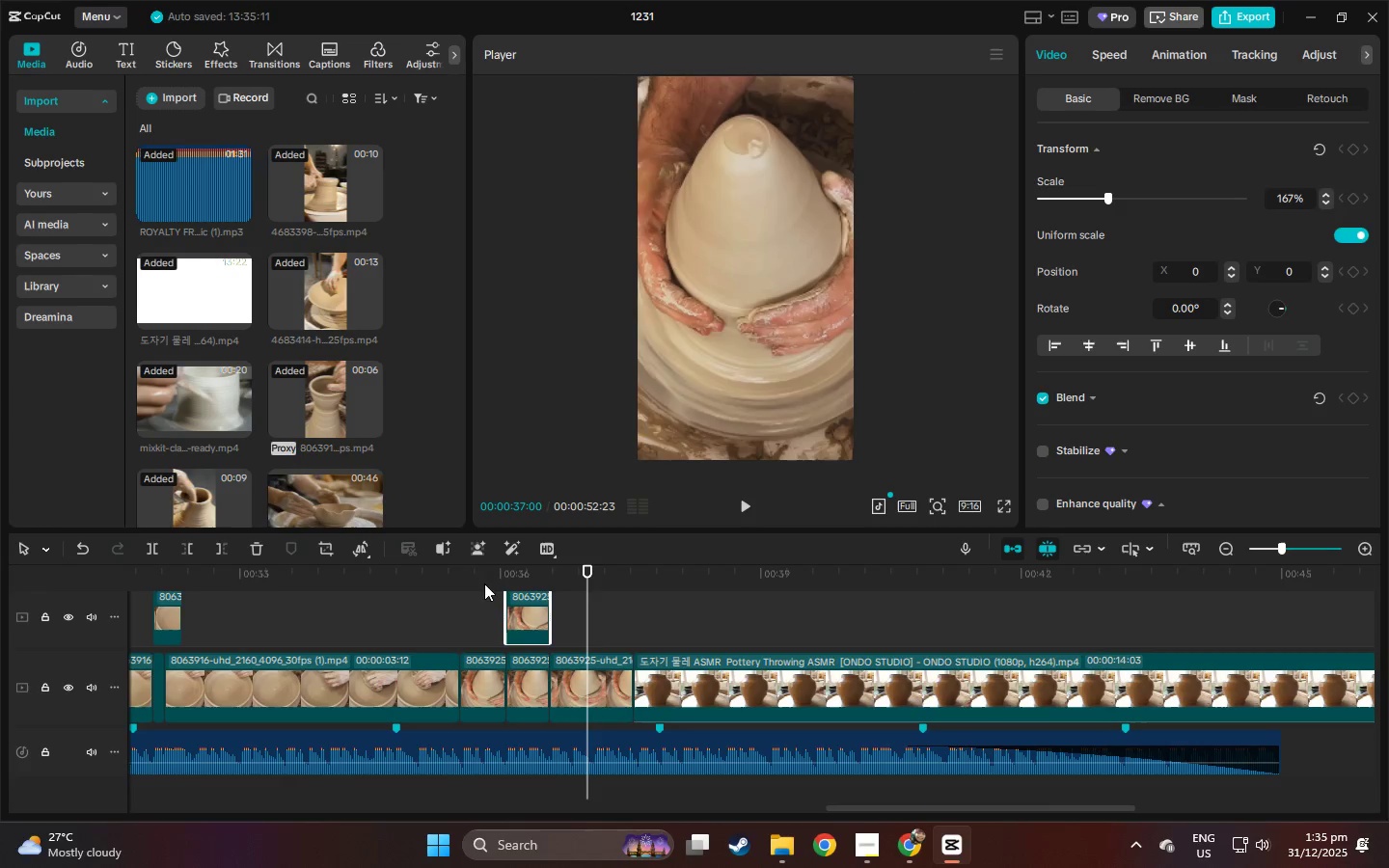 
left_click([476, 566])
 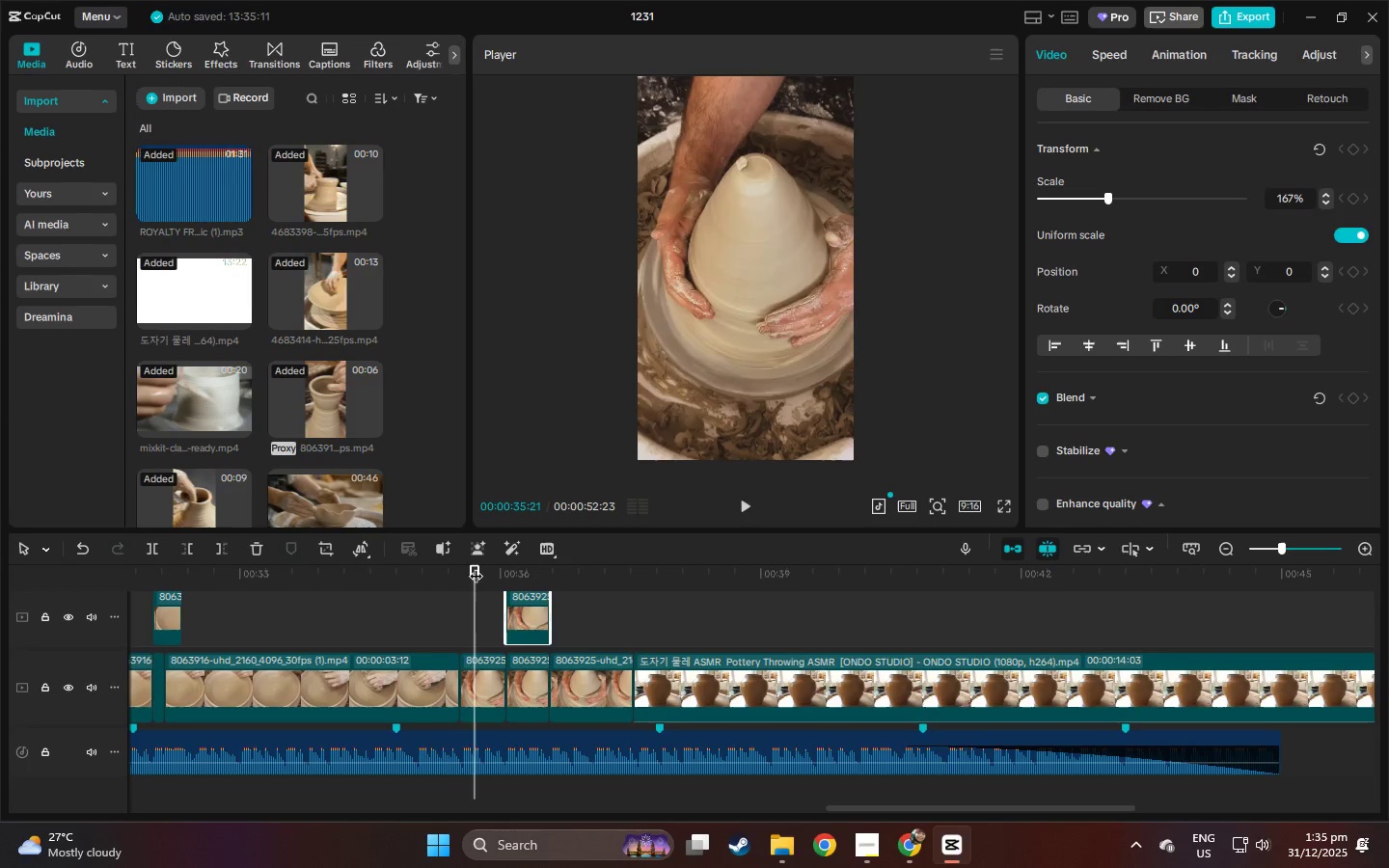 
key(Space)
 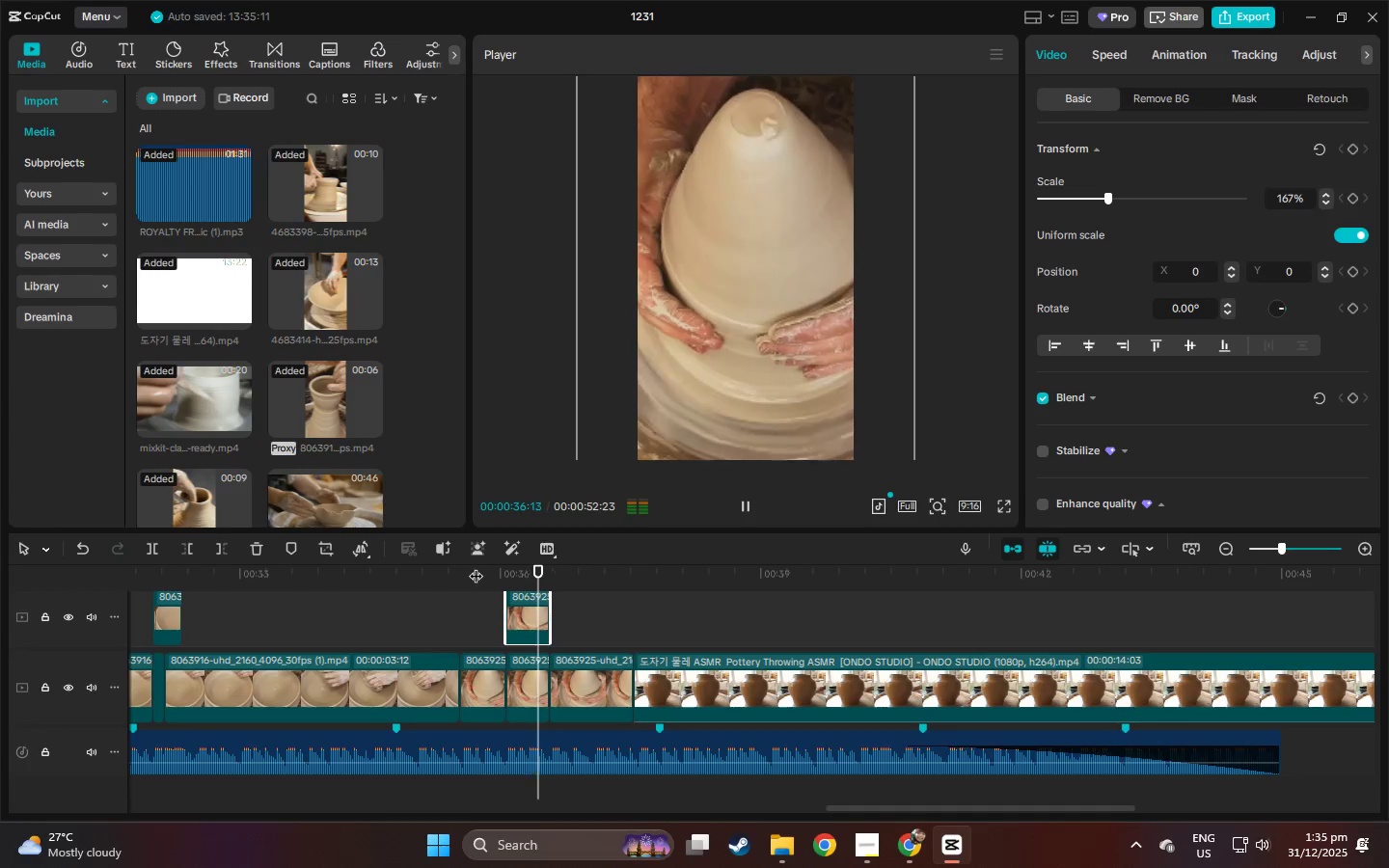 
key(Space)
 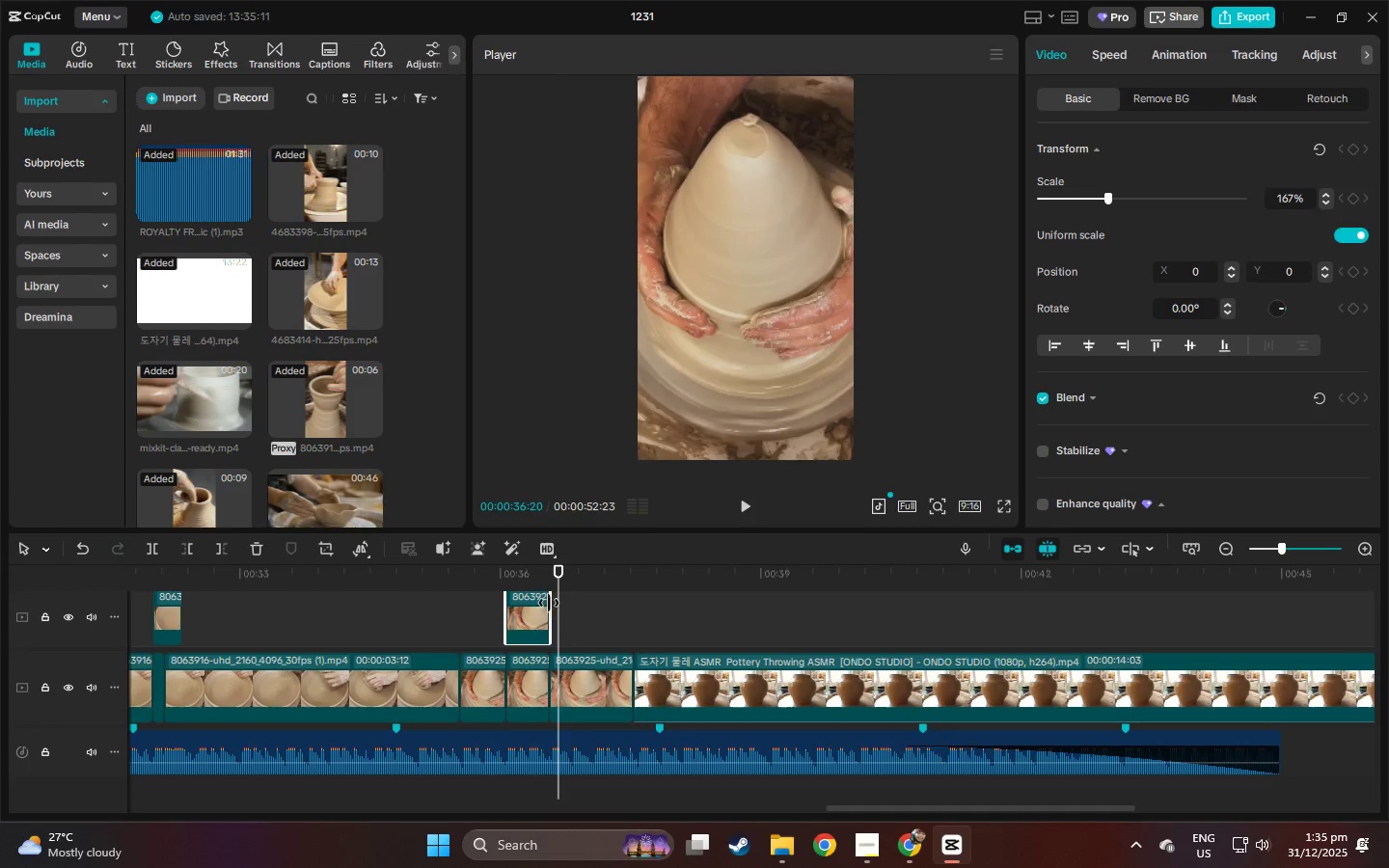 
left_click_drag(start_coordinate=[549, 603], to_coordinate=[555, 604])
 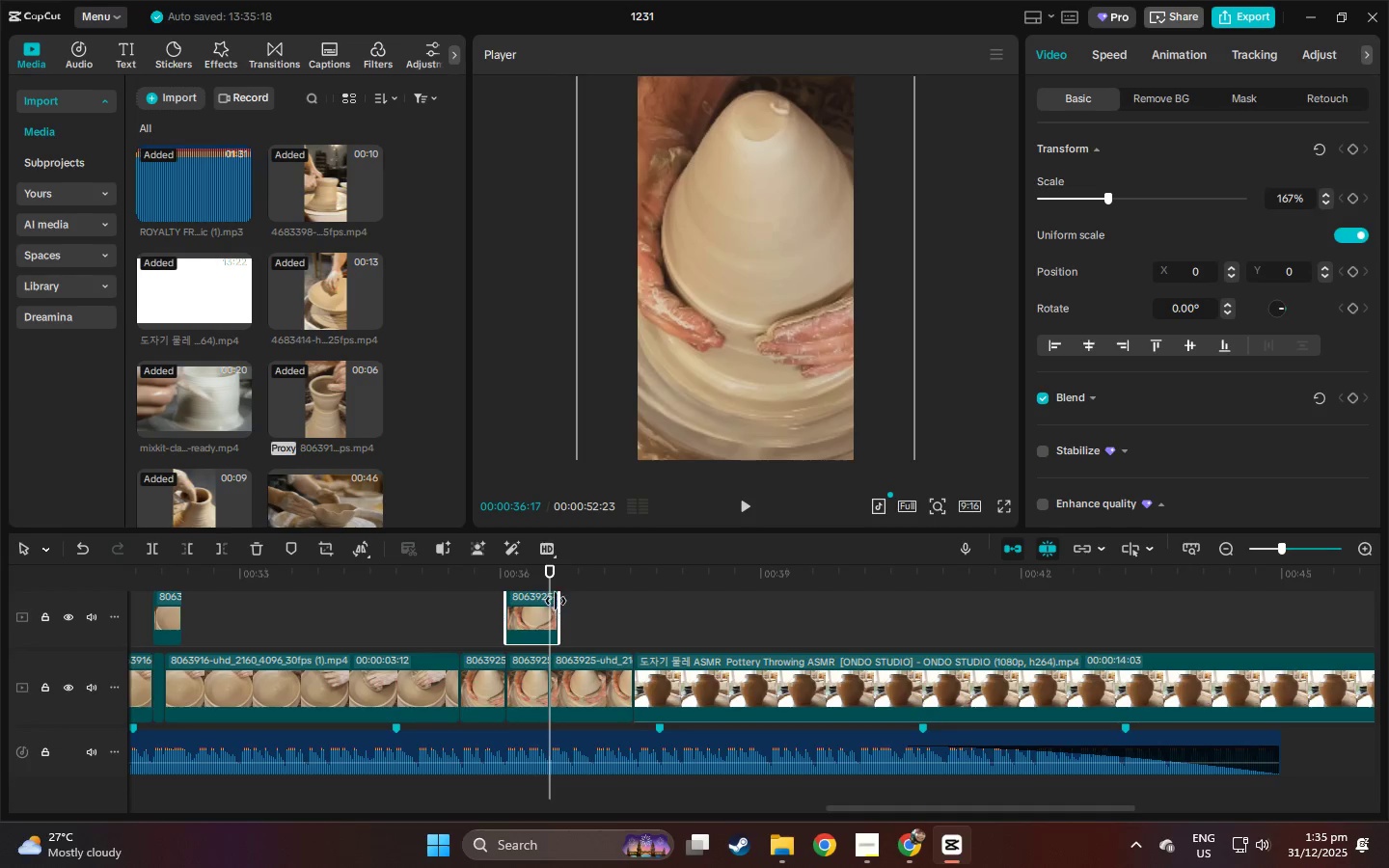 
left_click_drag(start_coordinate=[557, 601], to_coordinate=[545, 602])
 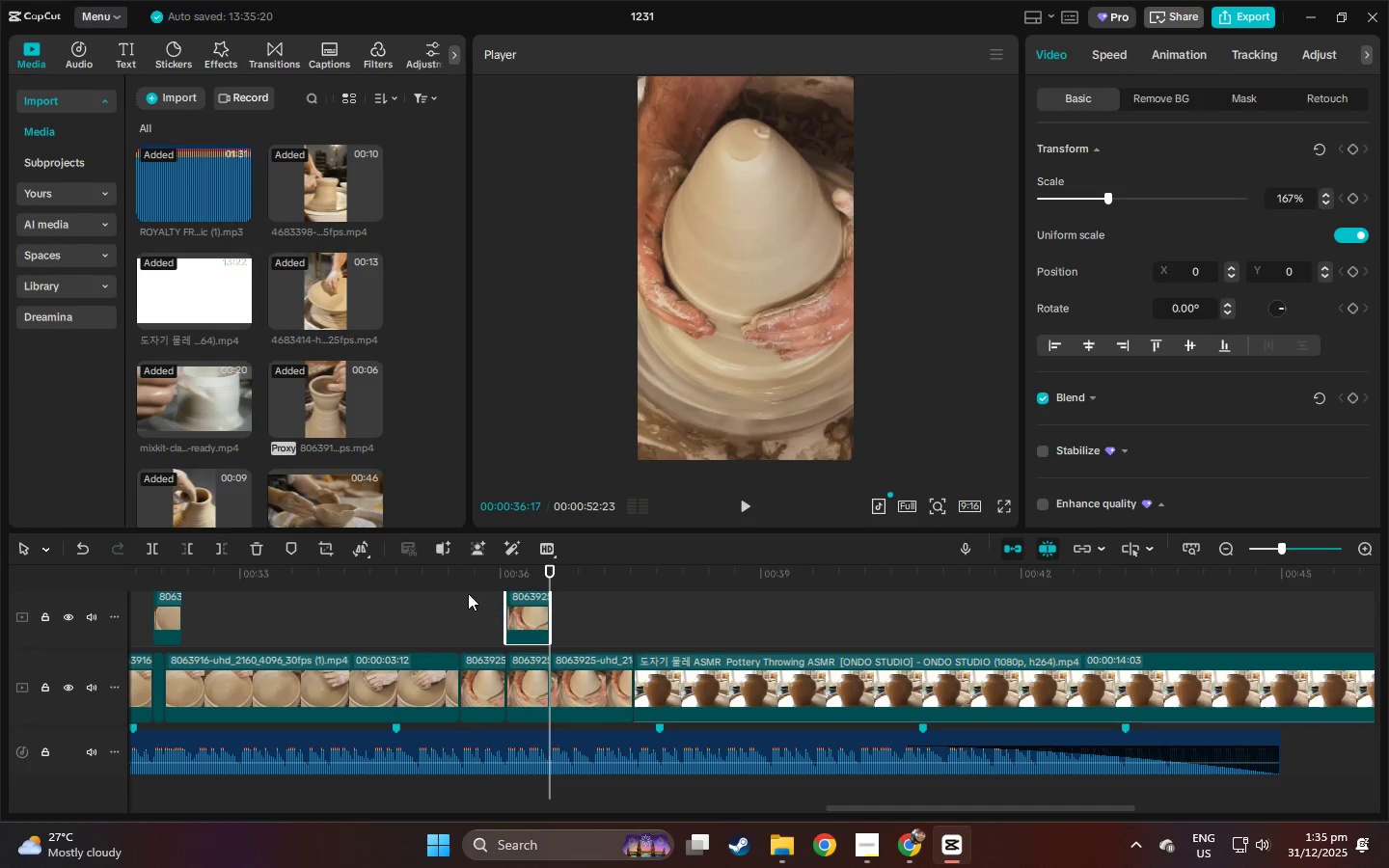 
double_click([446, 583])
 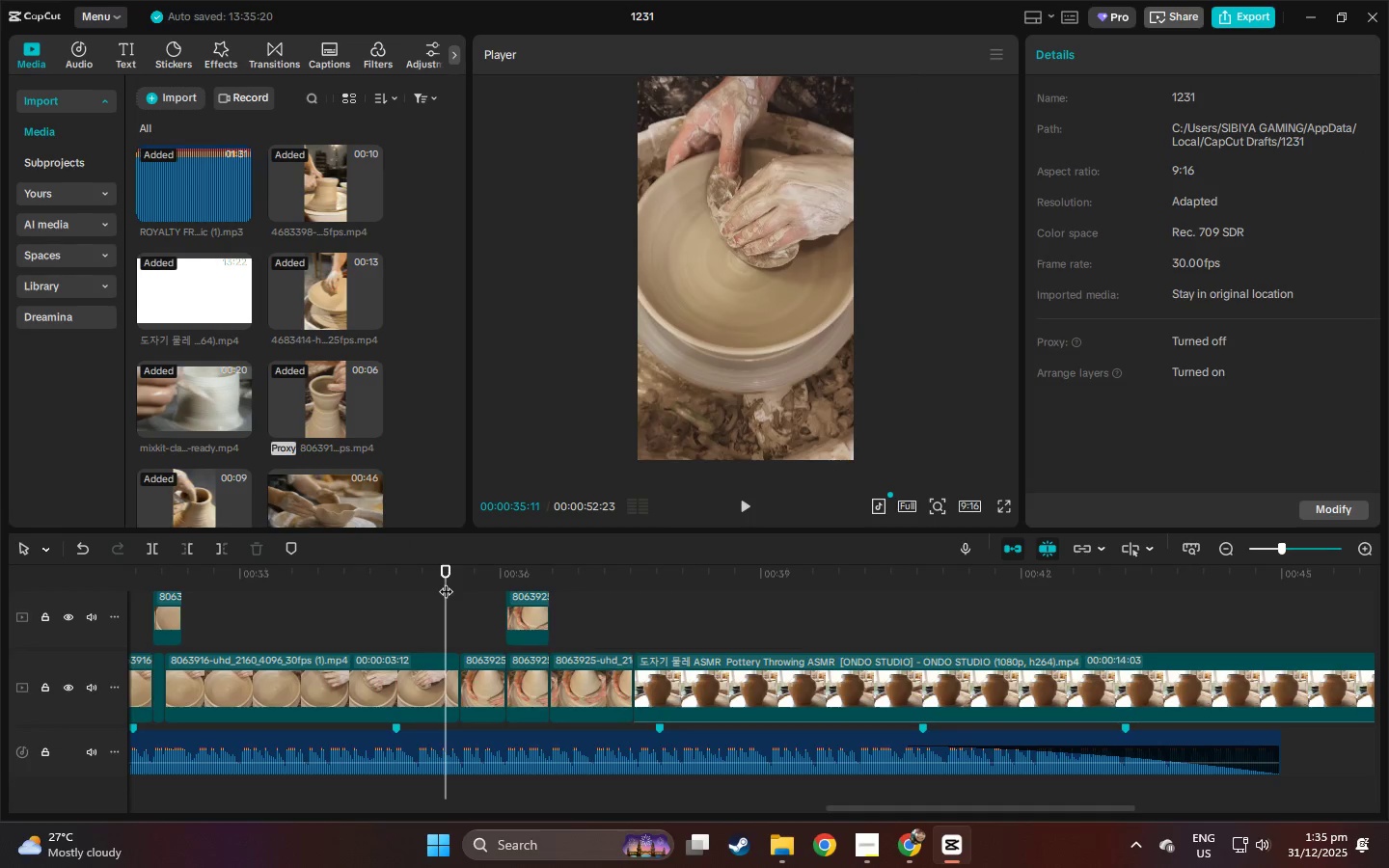 
key(Space)
 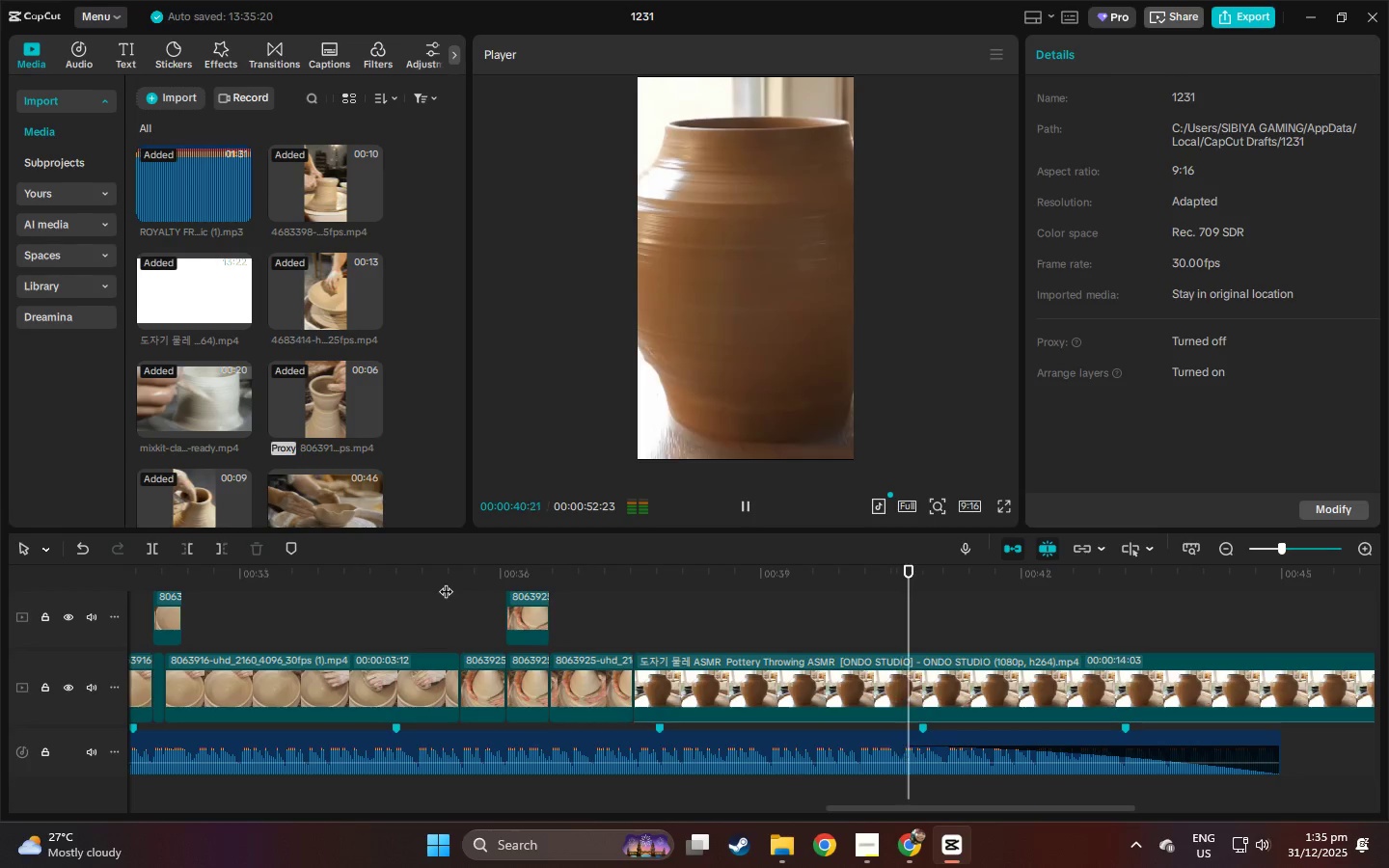 
wait(7.12)
 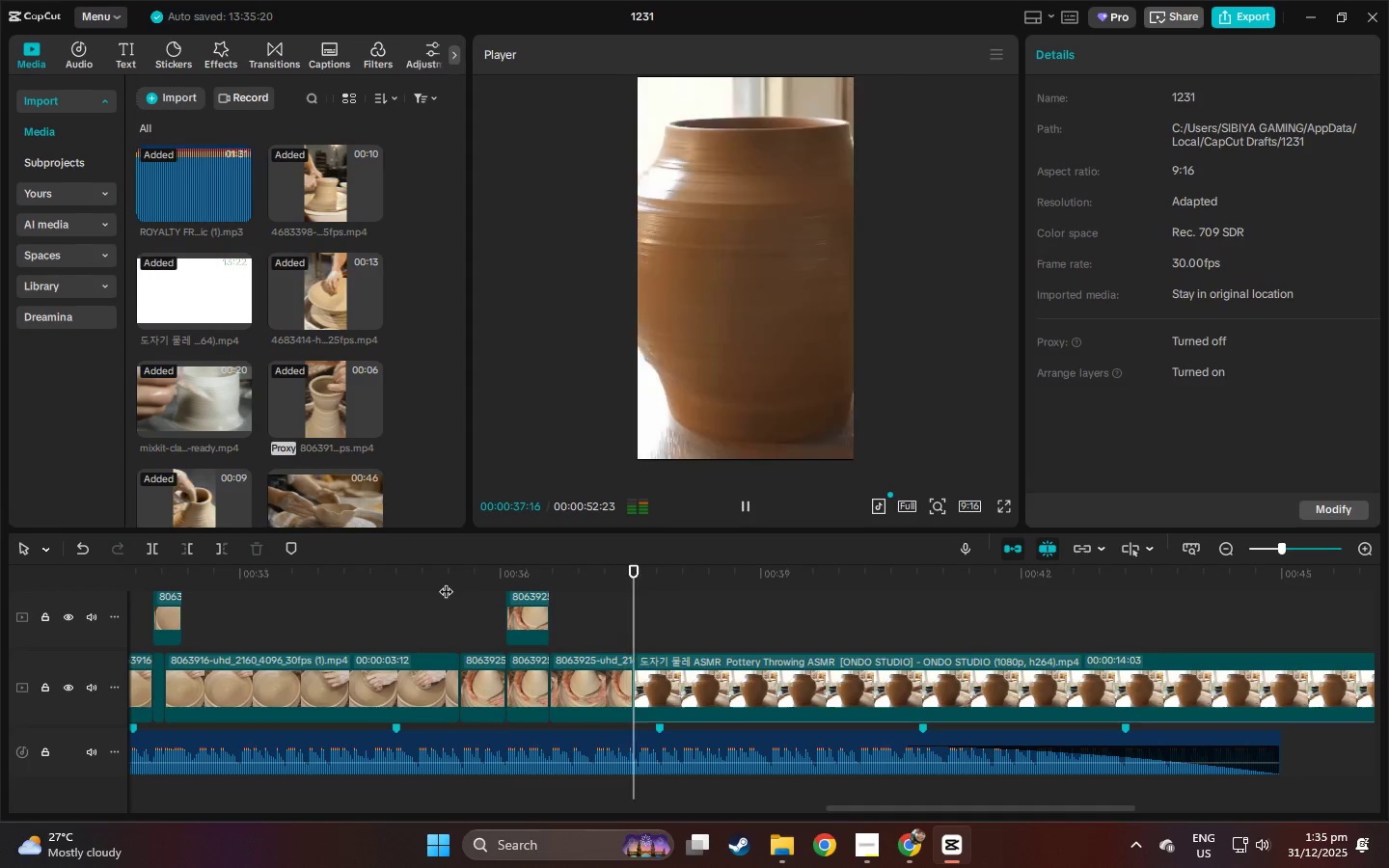 
left_click_drag(start_coordinate=[955, 576], to_coordinate=[615, 581])
 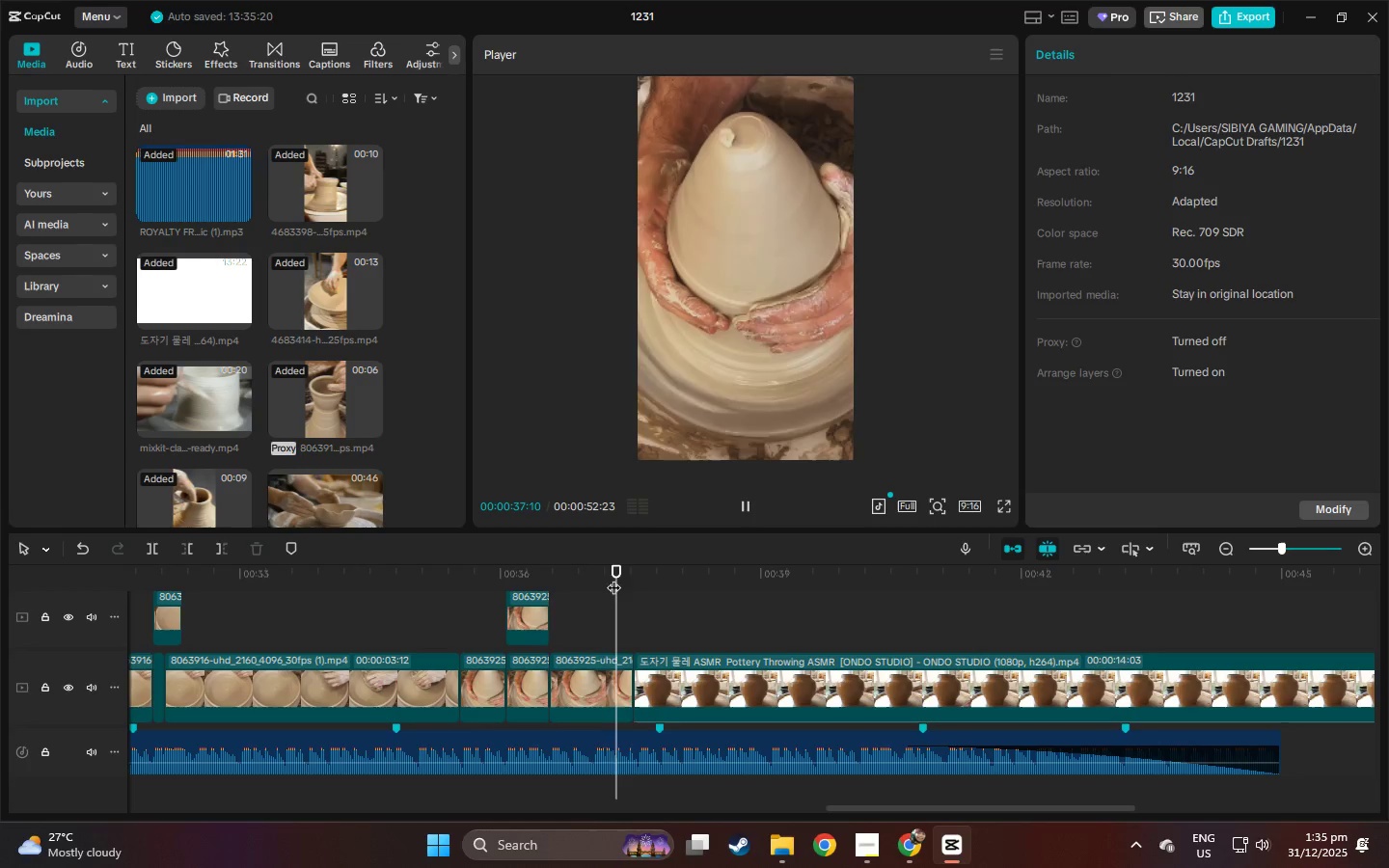 
key(Space)
 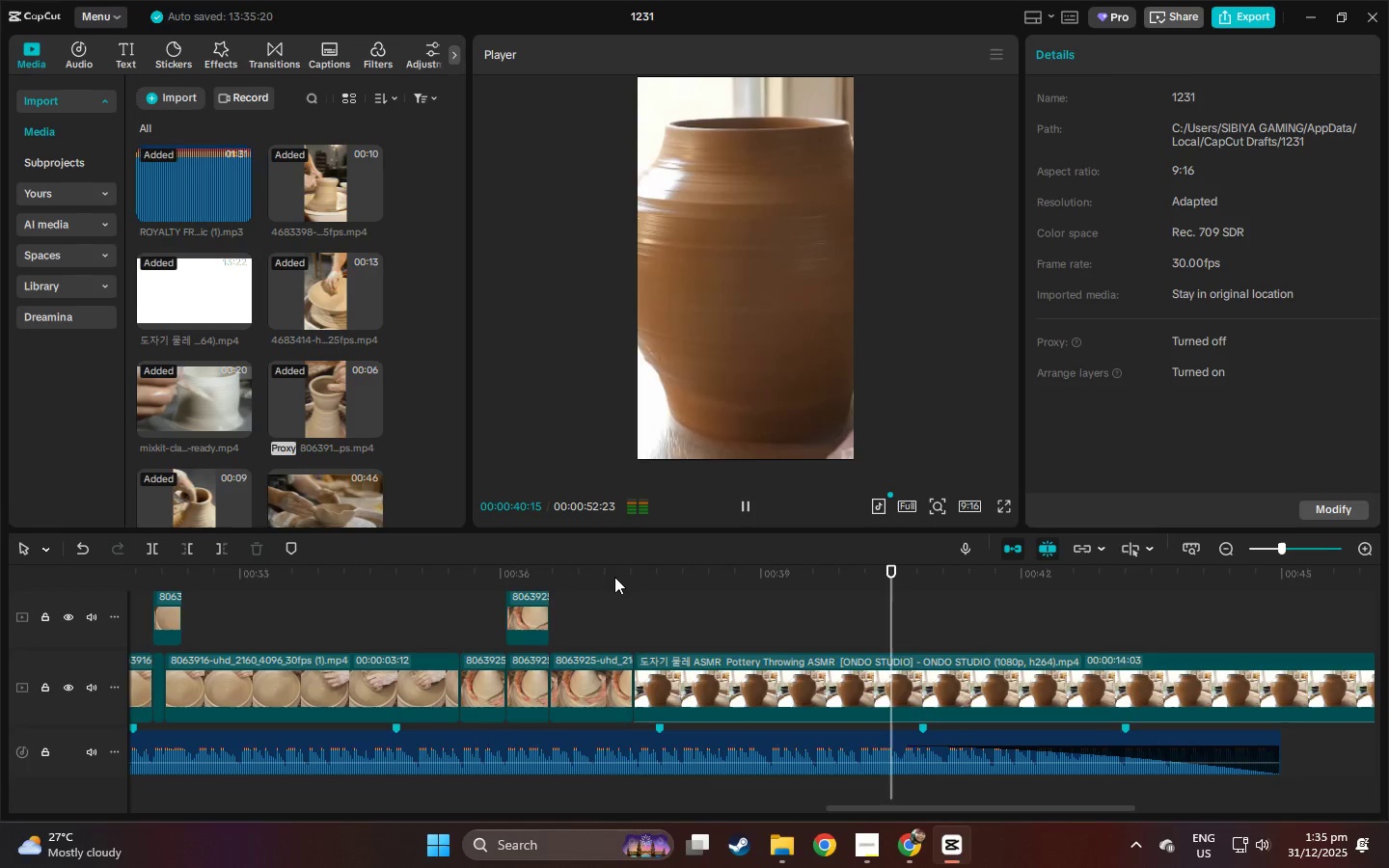 
key(Space)
 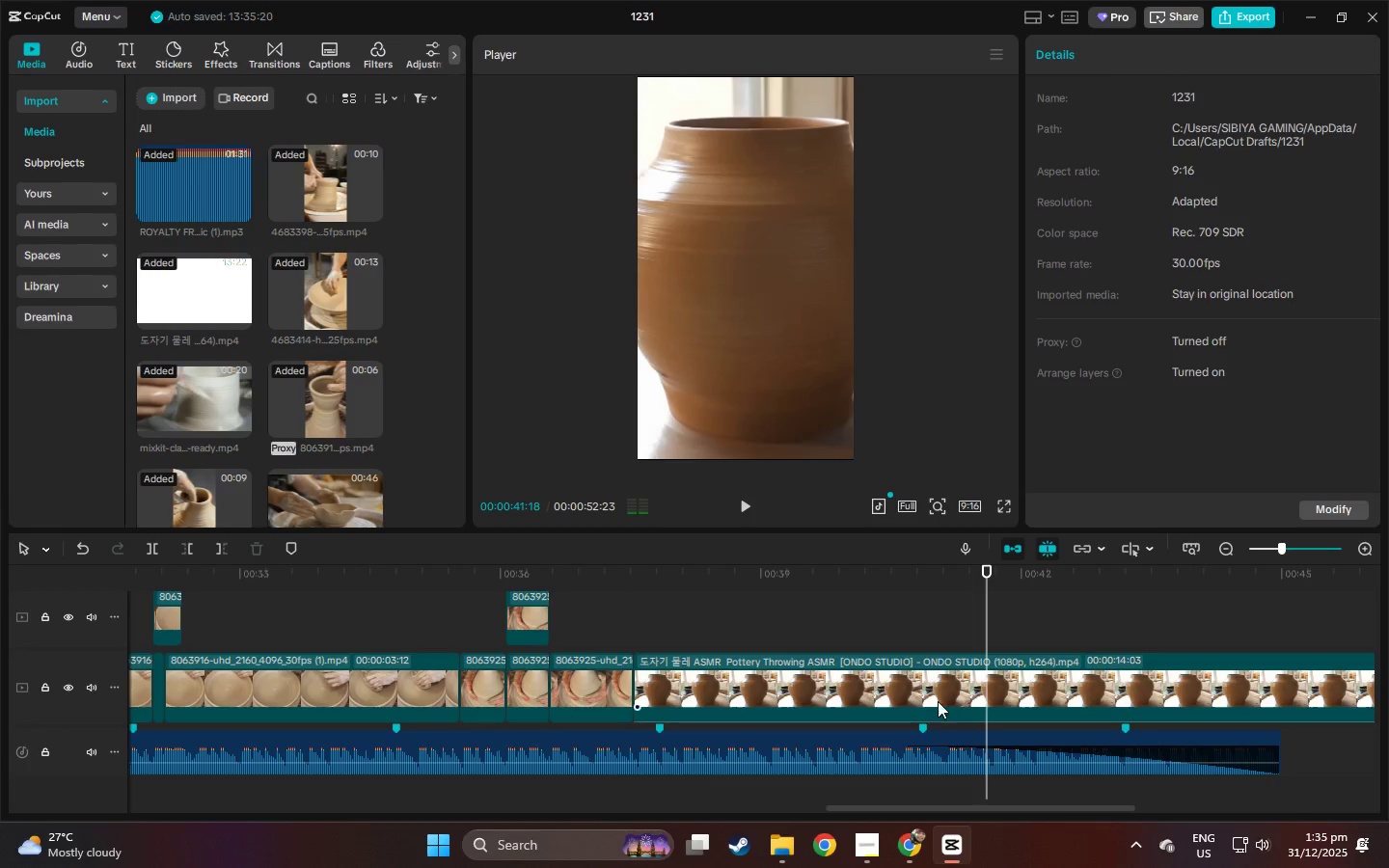 
hold_key(key=ControlLeft, duration=0.33)